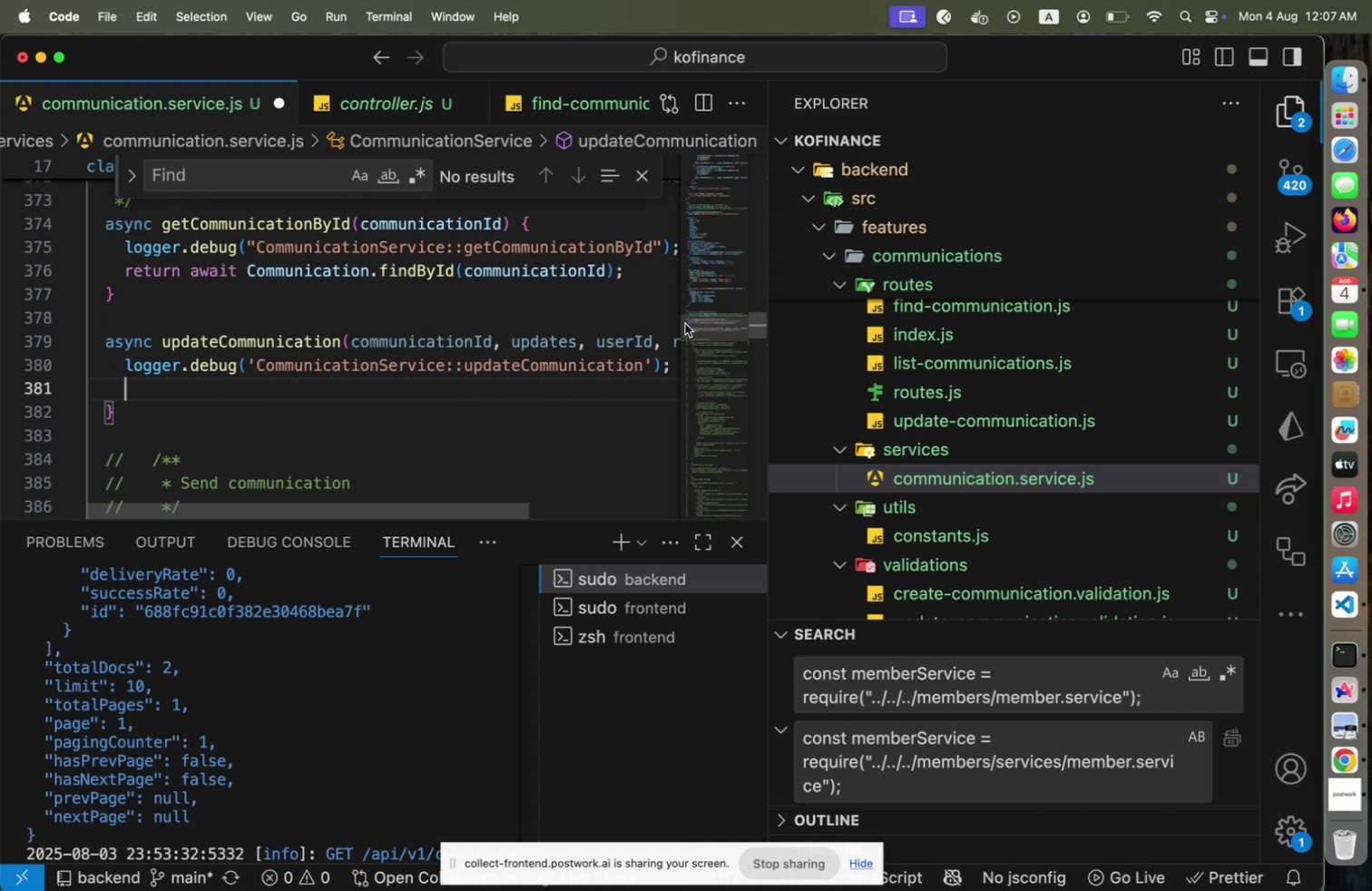 
scroll: coordinate [977, 500], scroll_direction: down, amount: 10.0
 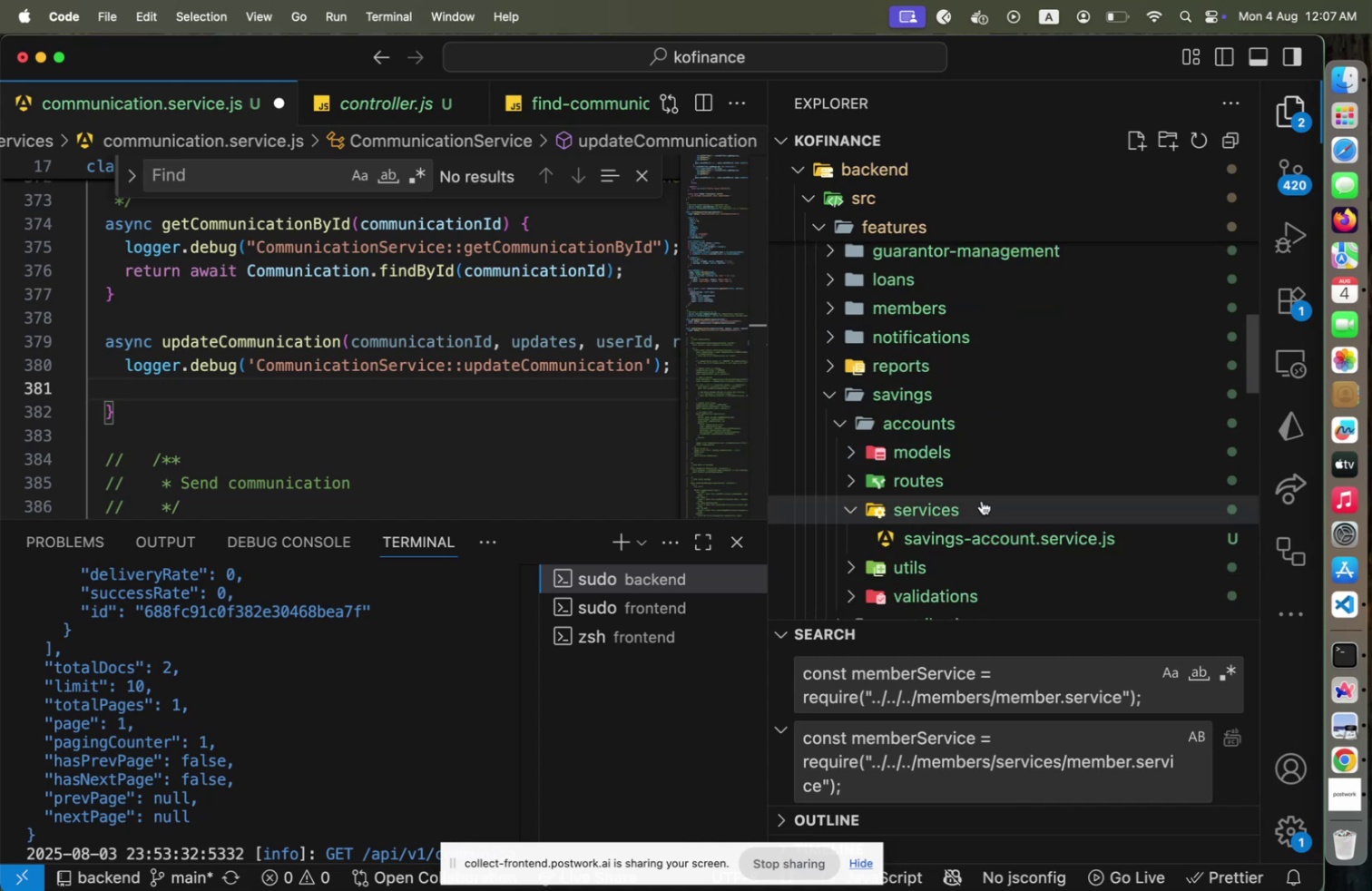 
left_click([1000, 522])
 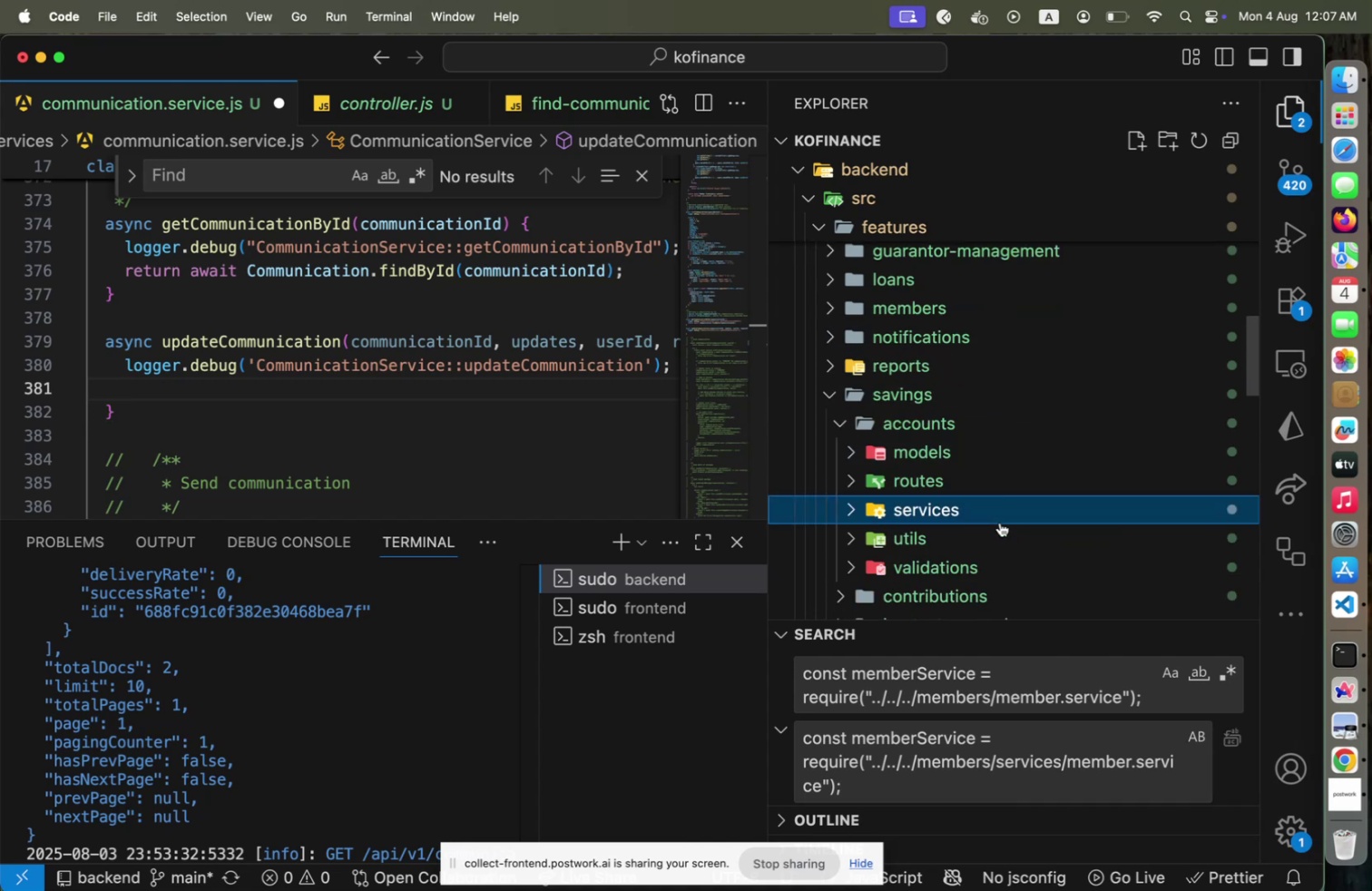 
left_click([1000, 522])
 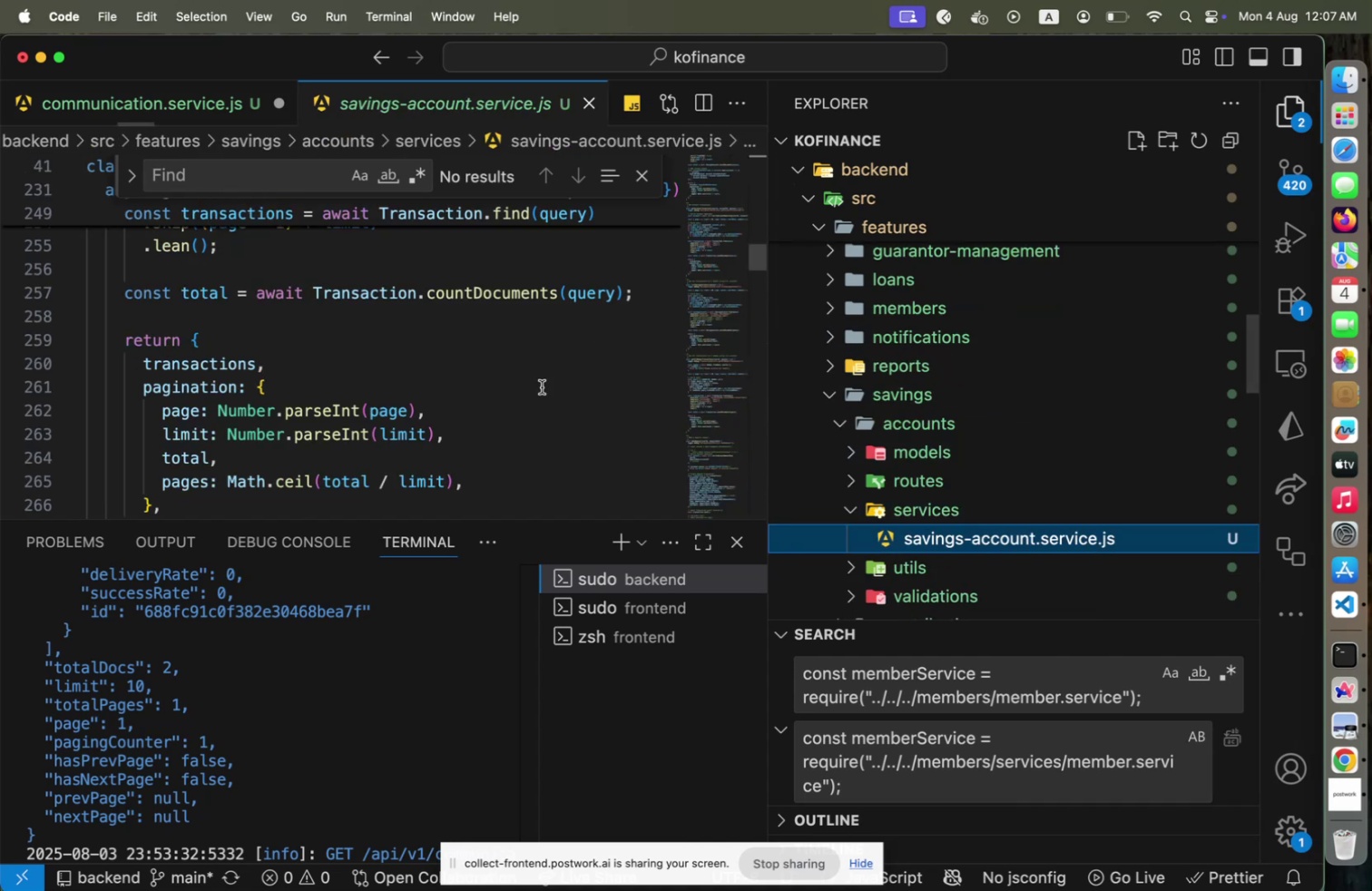 
scroll: coordinate [299, 397], scroll_direction: up, amount: 13.0
 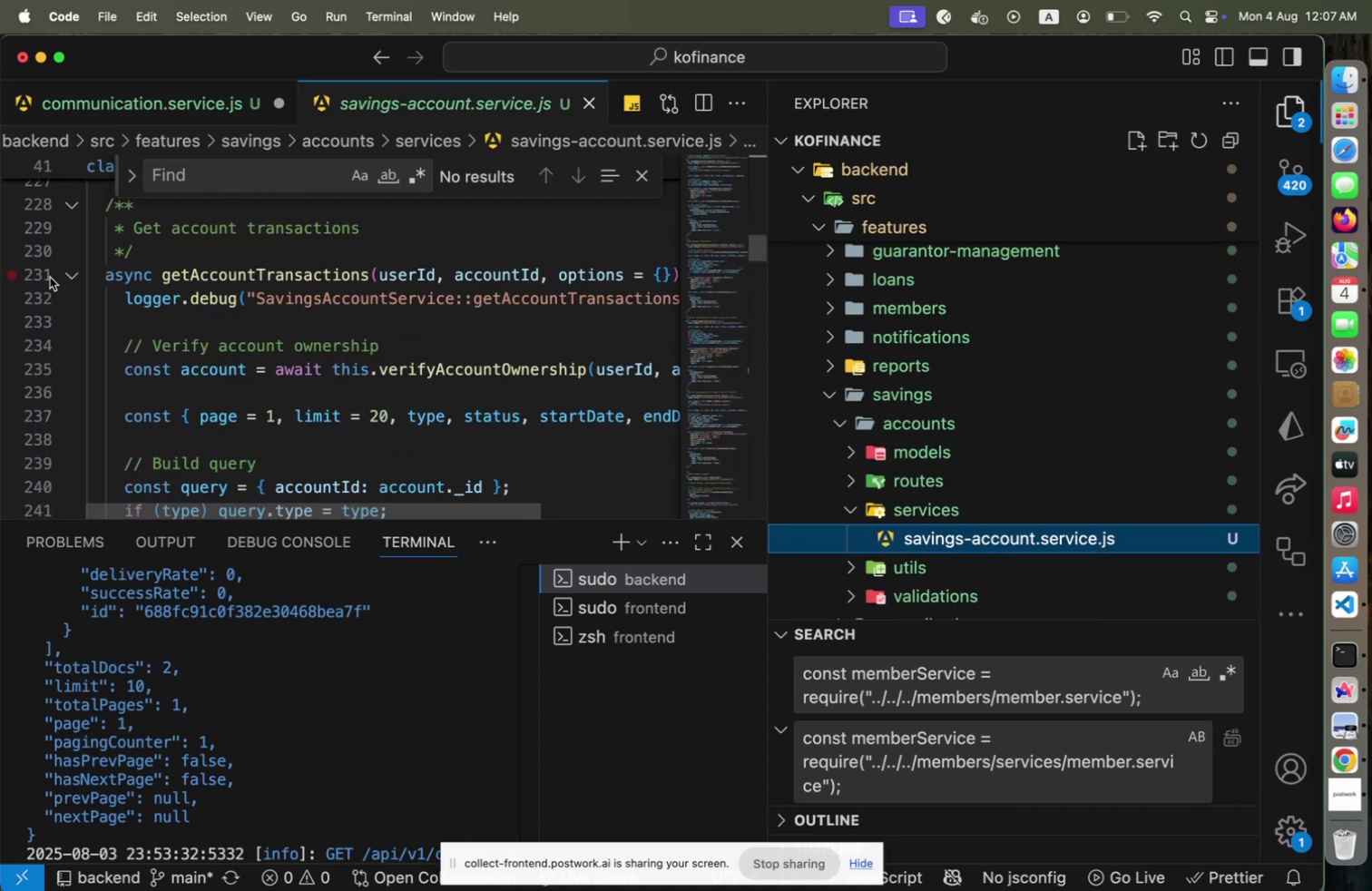 
left_click([64, 277])
 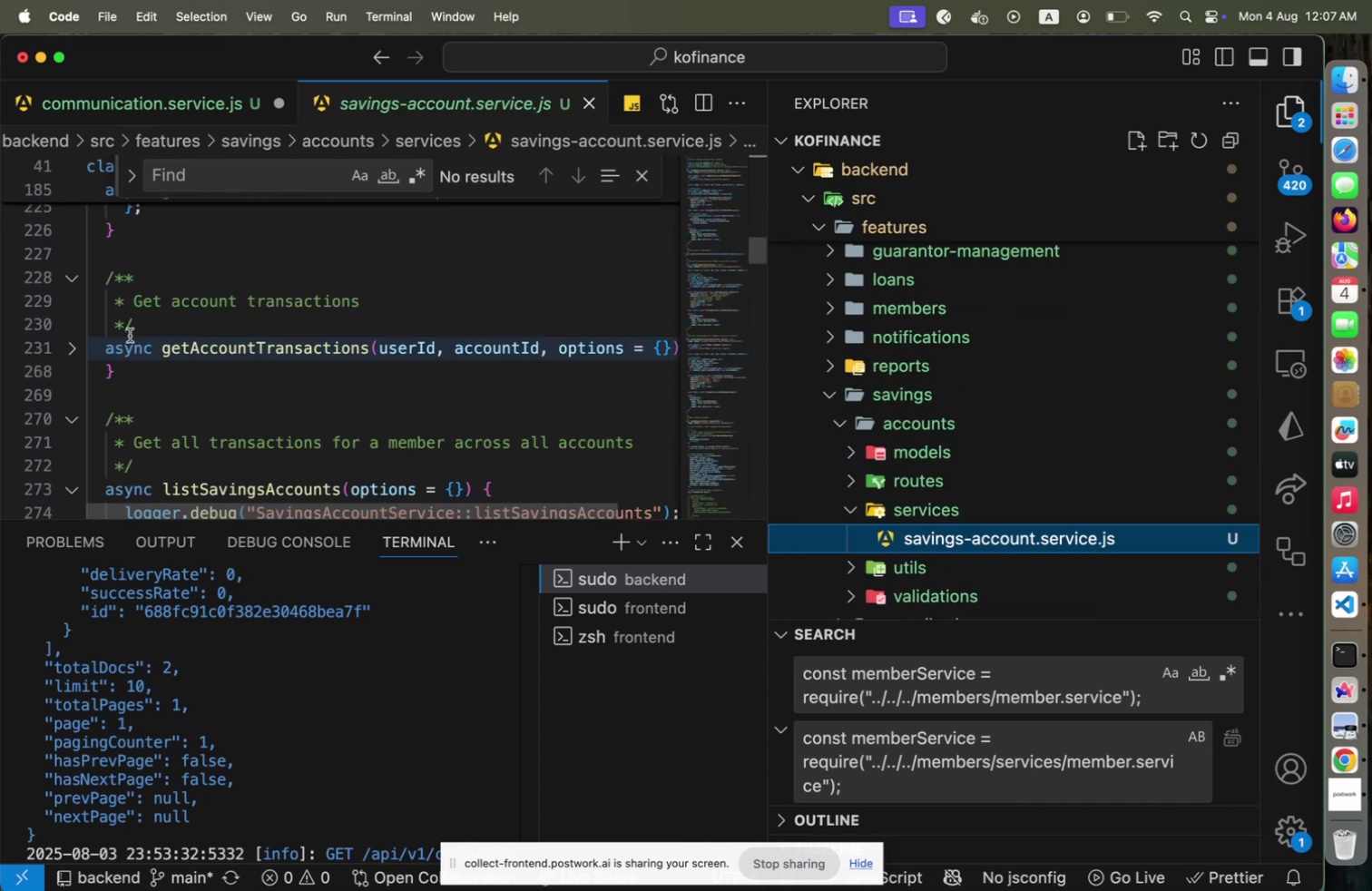 
scroll: coordinate [159, 364], scroll_direction: down, amount: 3.0
 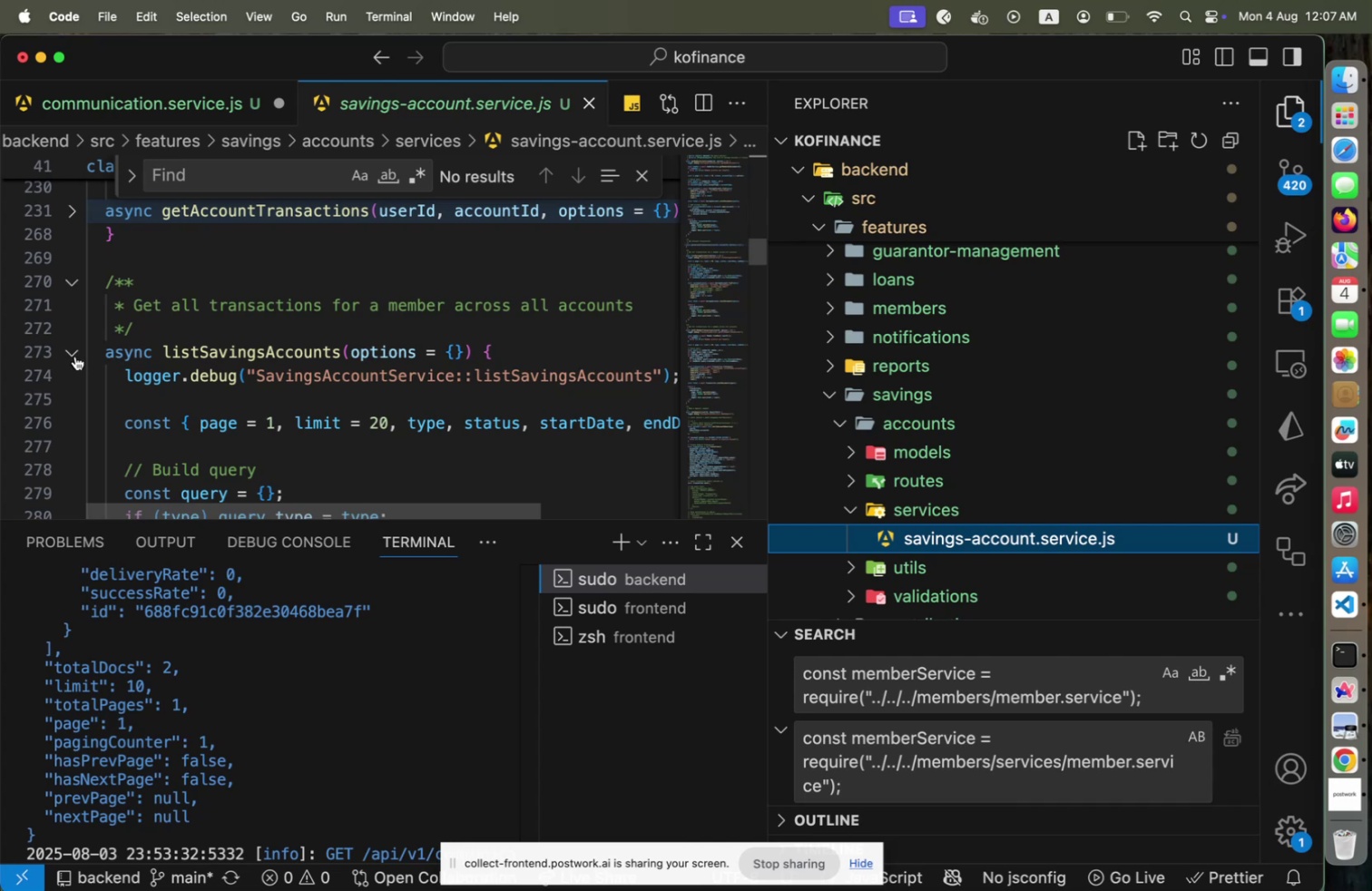 
left_click([78, 356])
 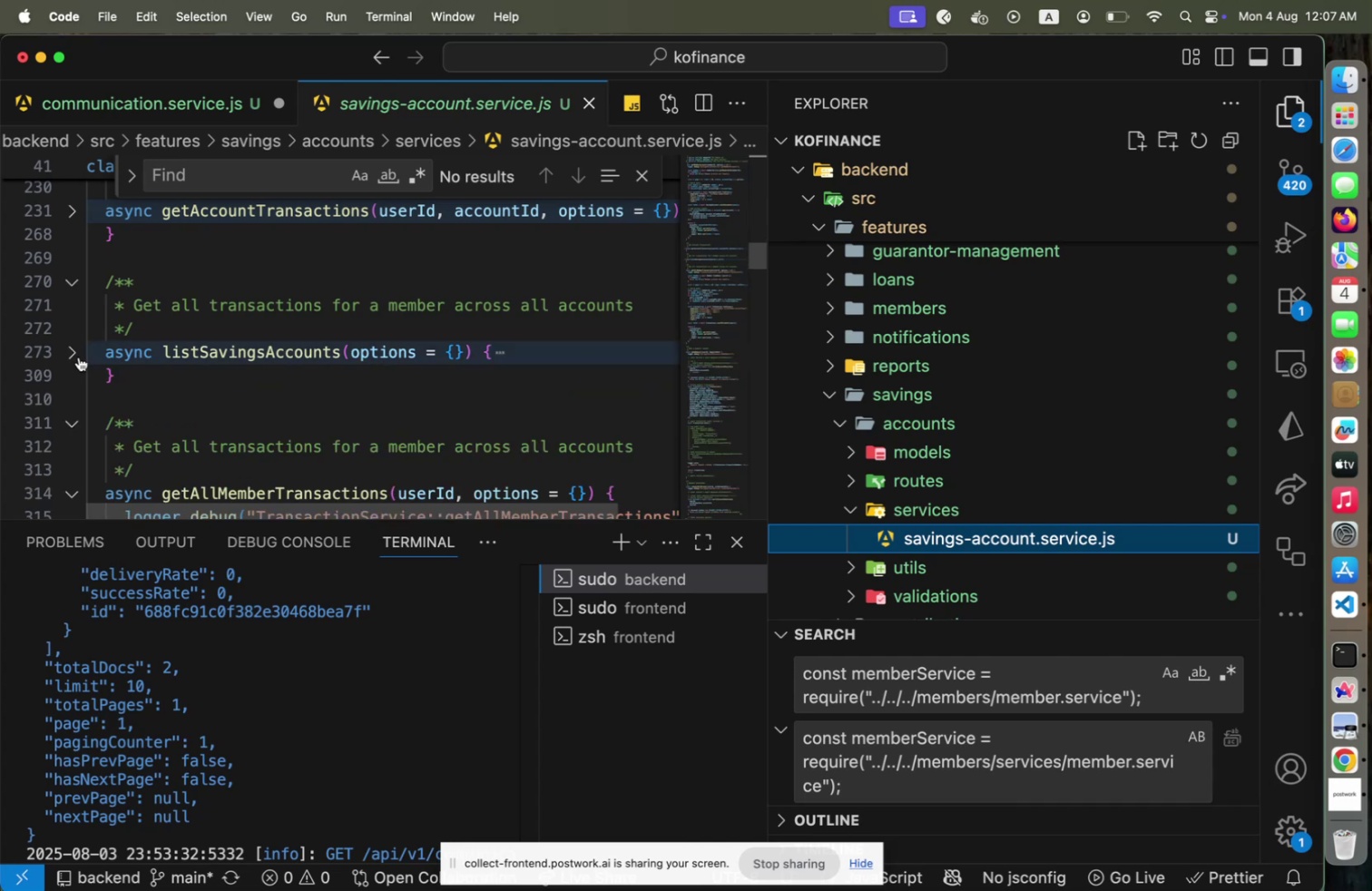 
scroll: coordinate [136, 357], scroll_direction: down, amount: 4.0
 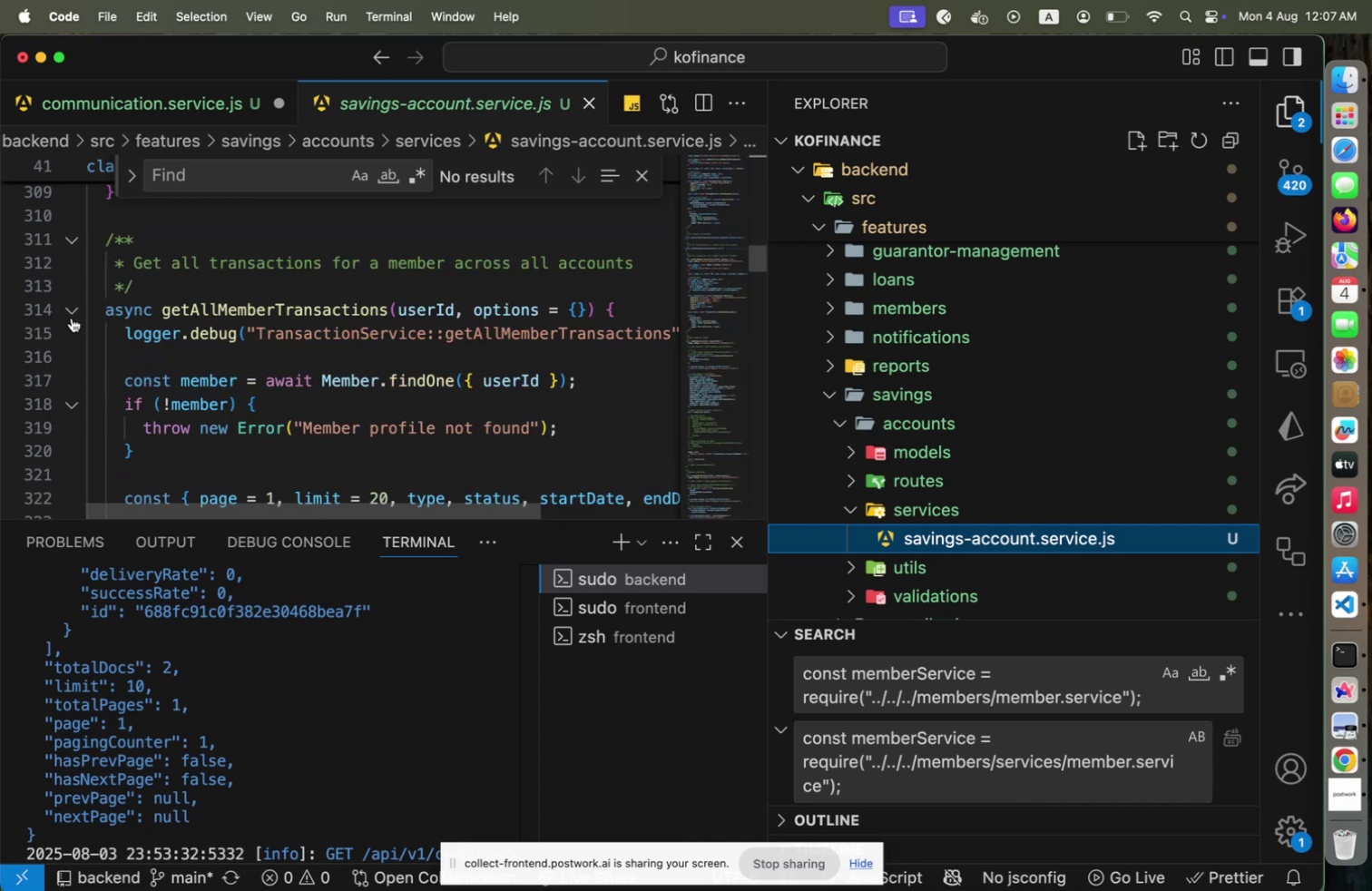 
left_click([73, 309])
 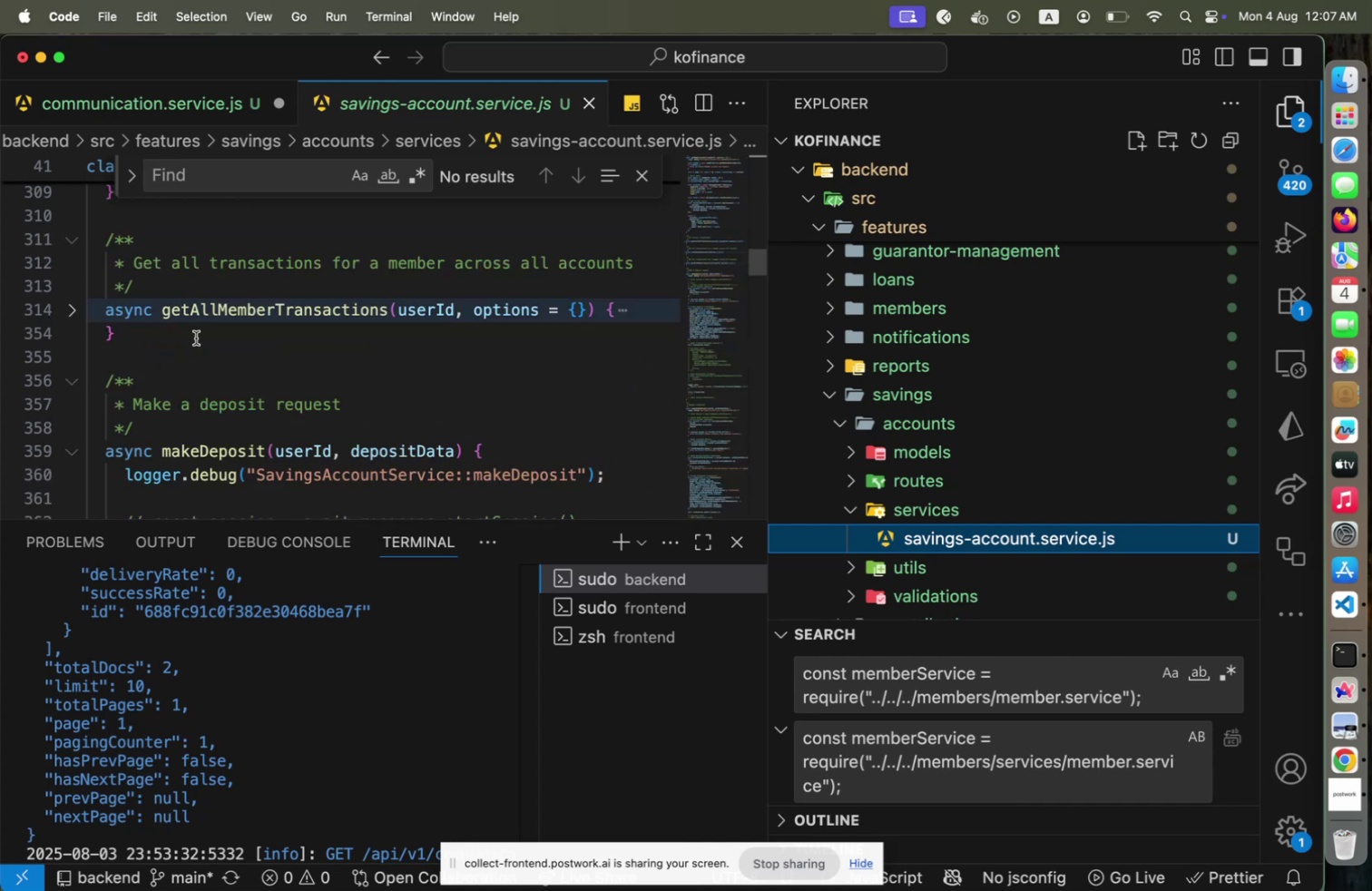 
scroll: coordinate [200, 340], scroll_direction: down, amount: 3.0
 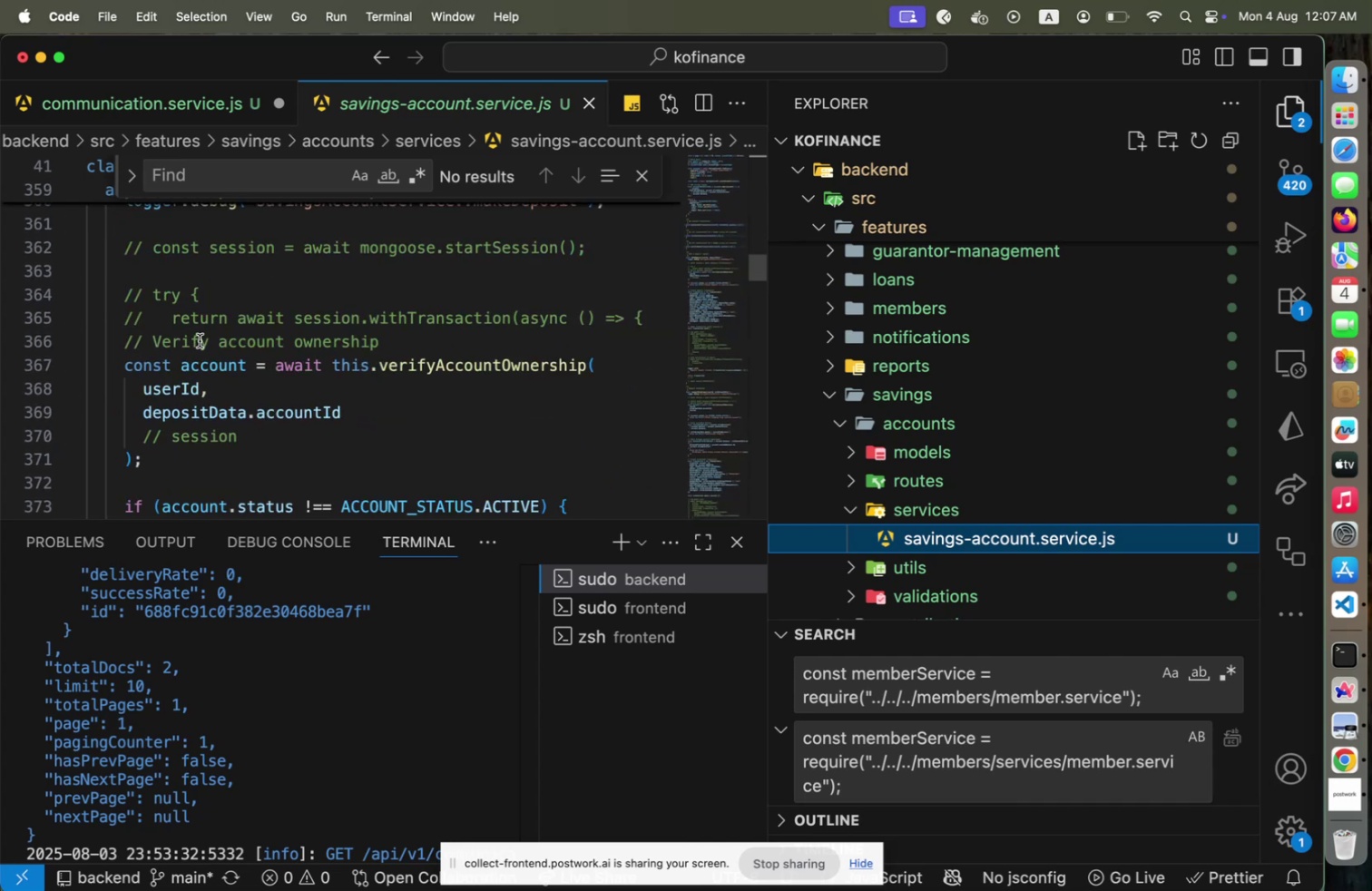 
scroll: coordinate [201, 340], scroll_direction: up, amount: 2.0
 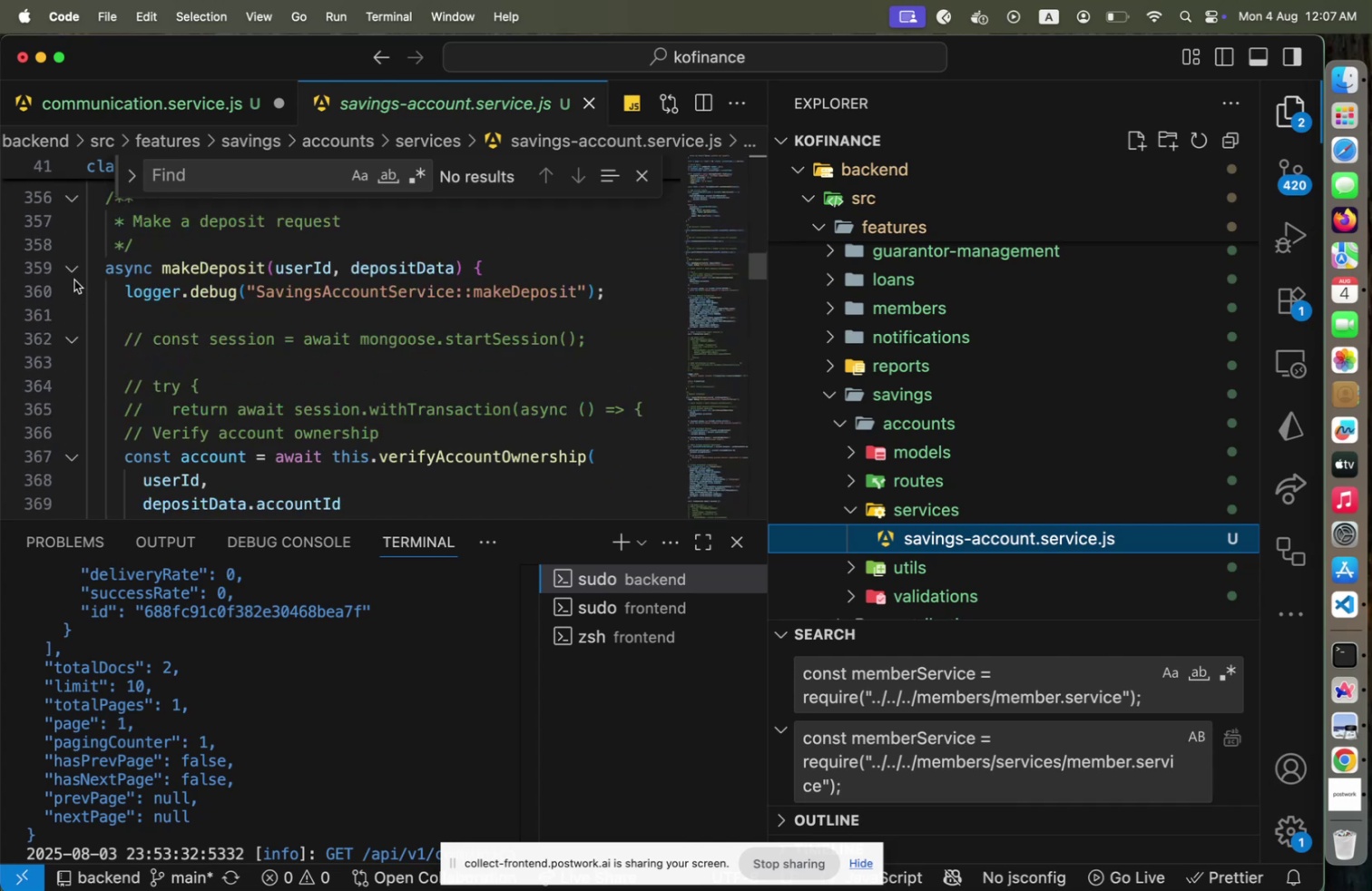 
left_click([72, 269])
 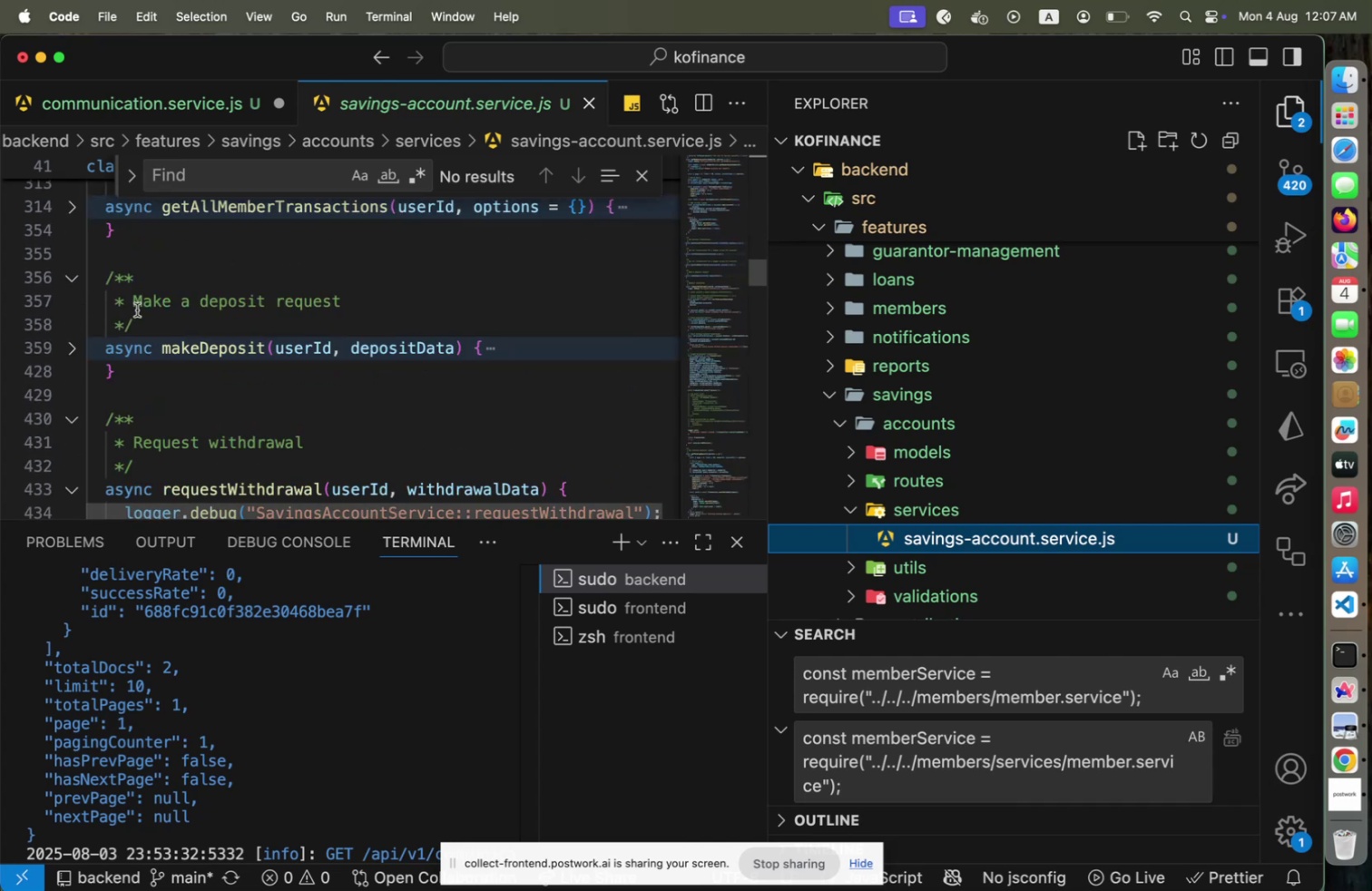 
scroll: coordinate [172, 391], scroll_direction: down, amount: 7.0
 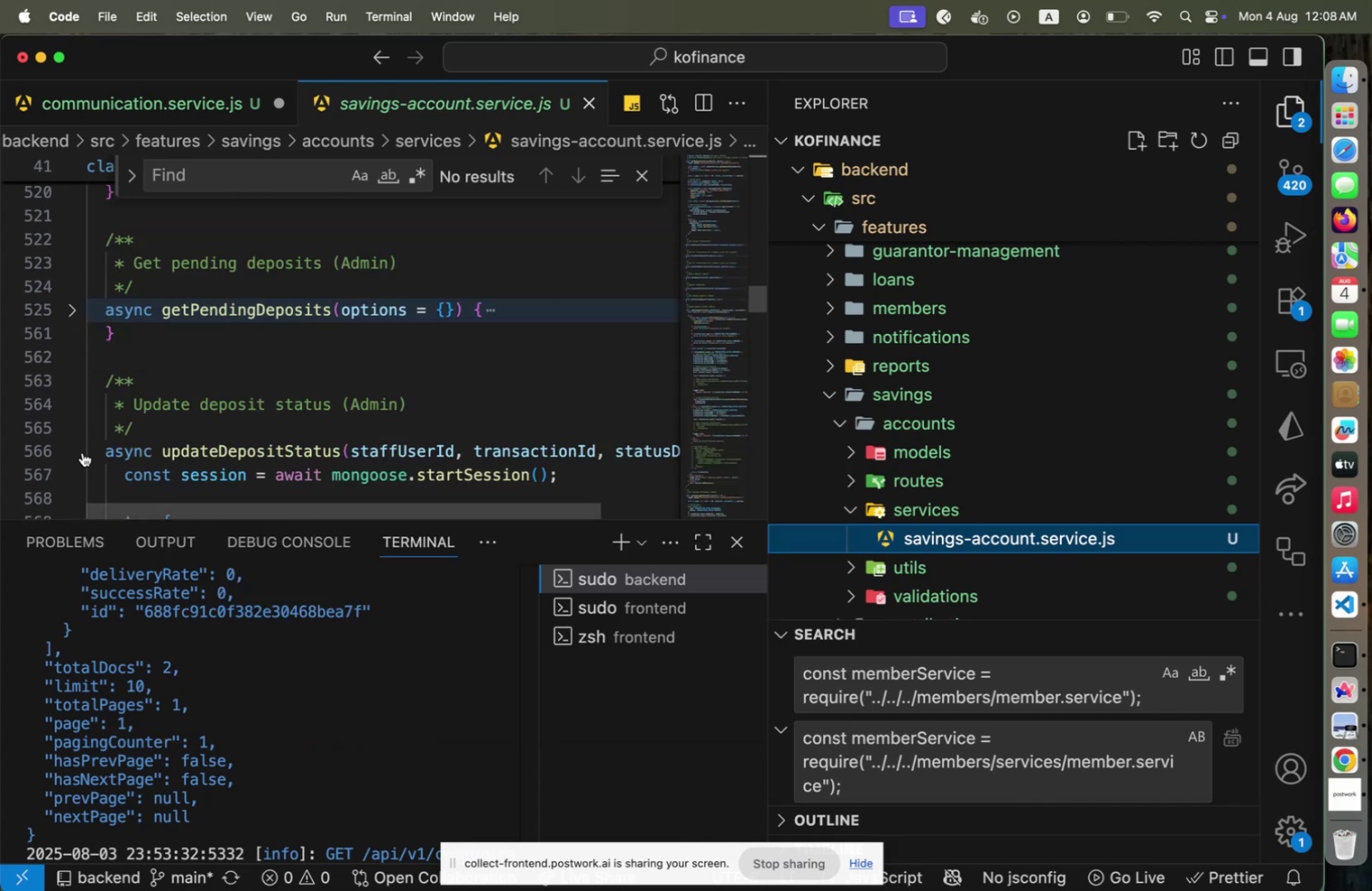 
left_click([74, 452])
 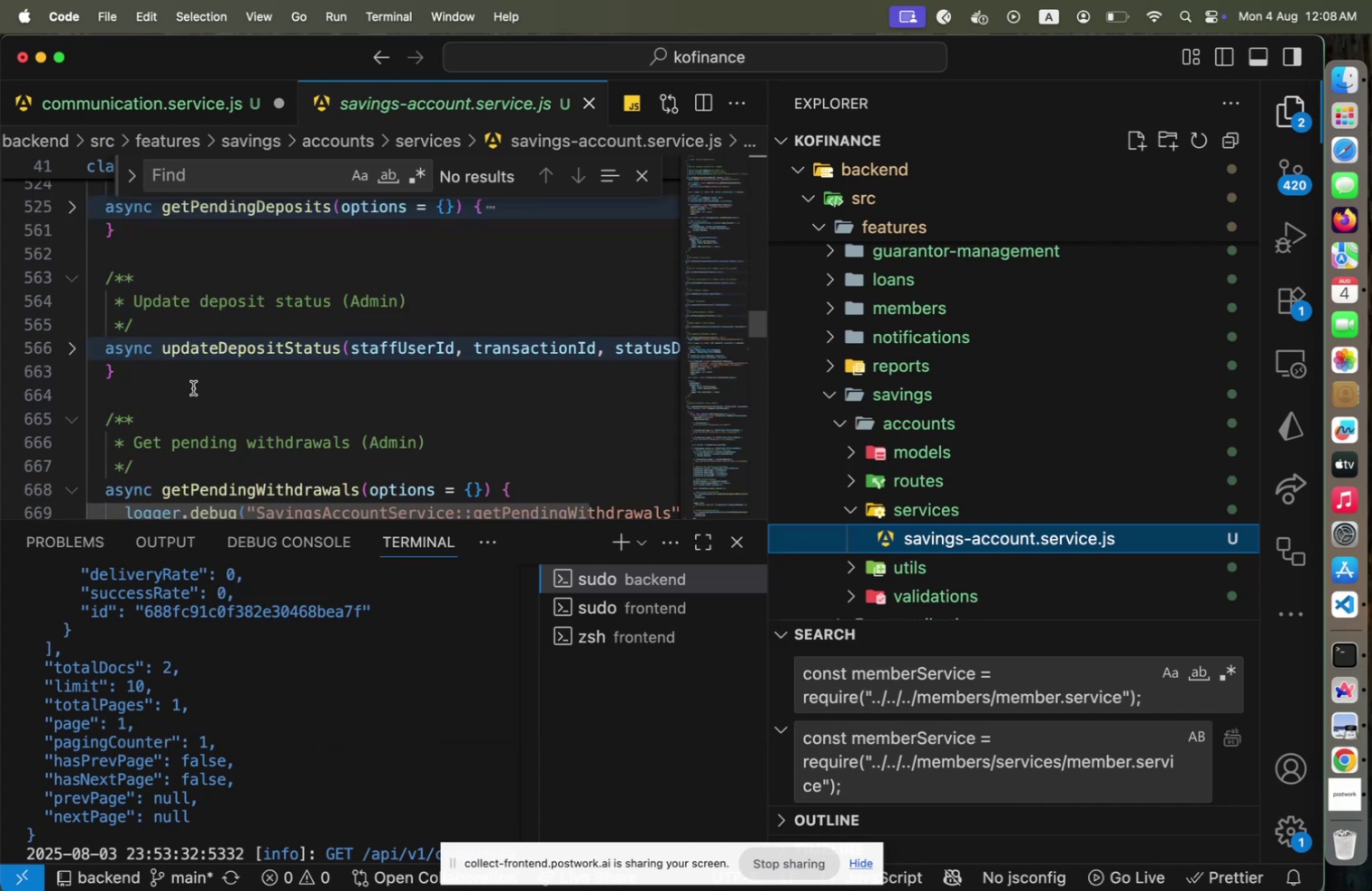 
scroll: coordinate [196, 386], scroll_direction: down, amount: 2.0
 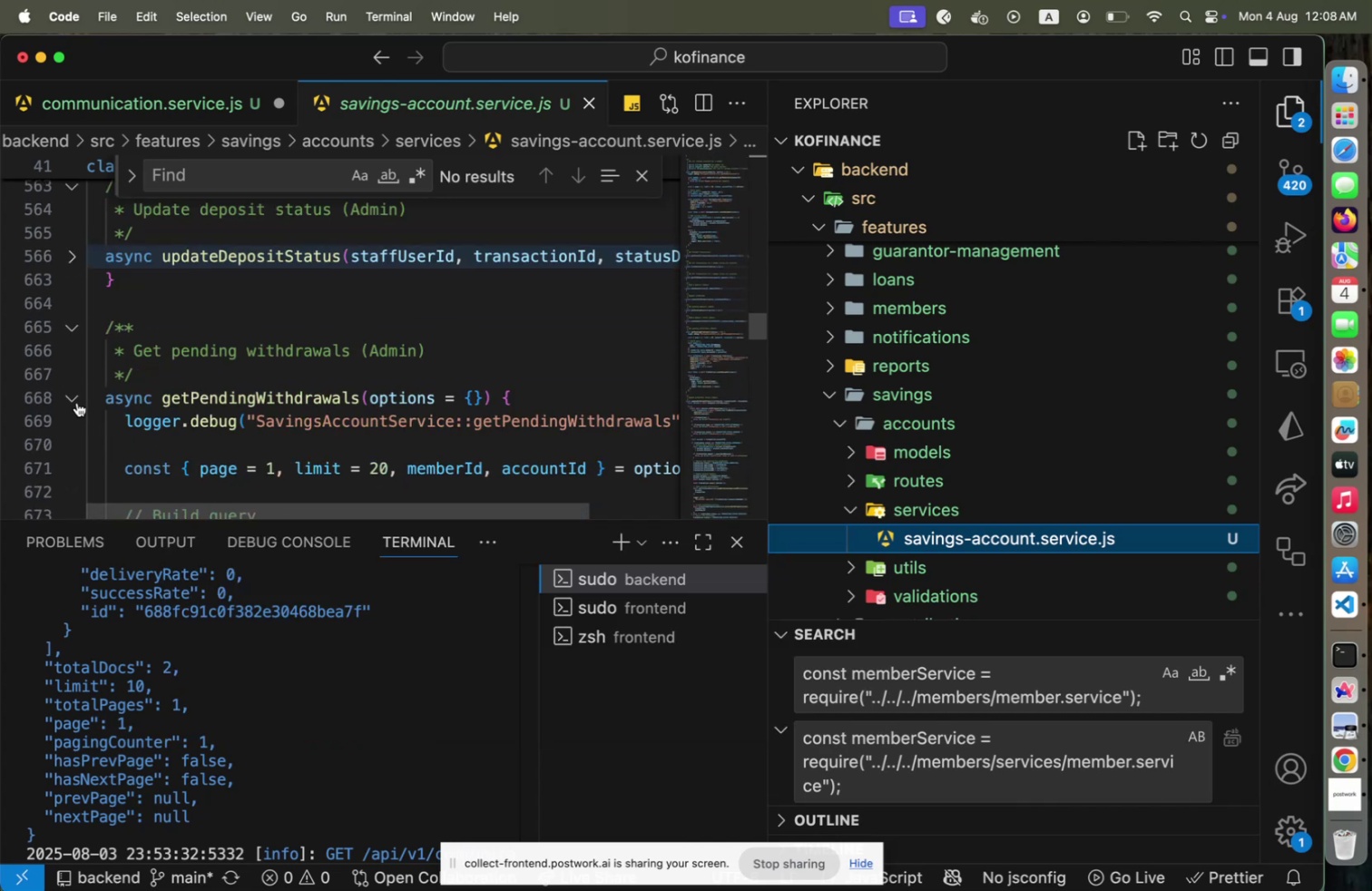 
left_click([77, 398])
 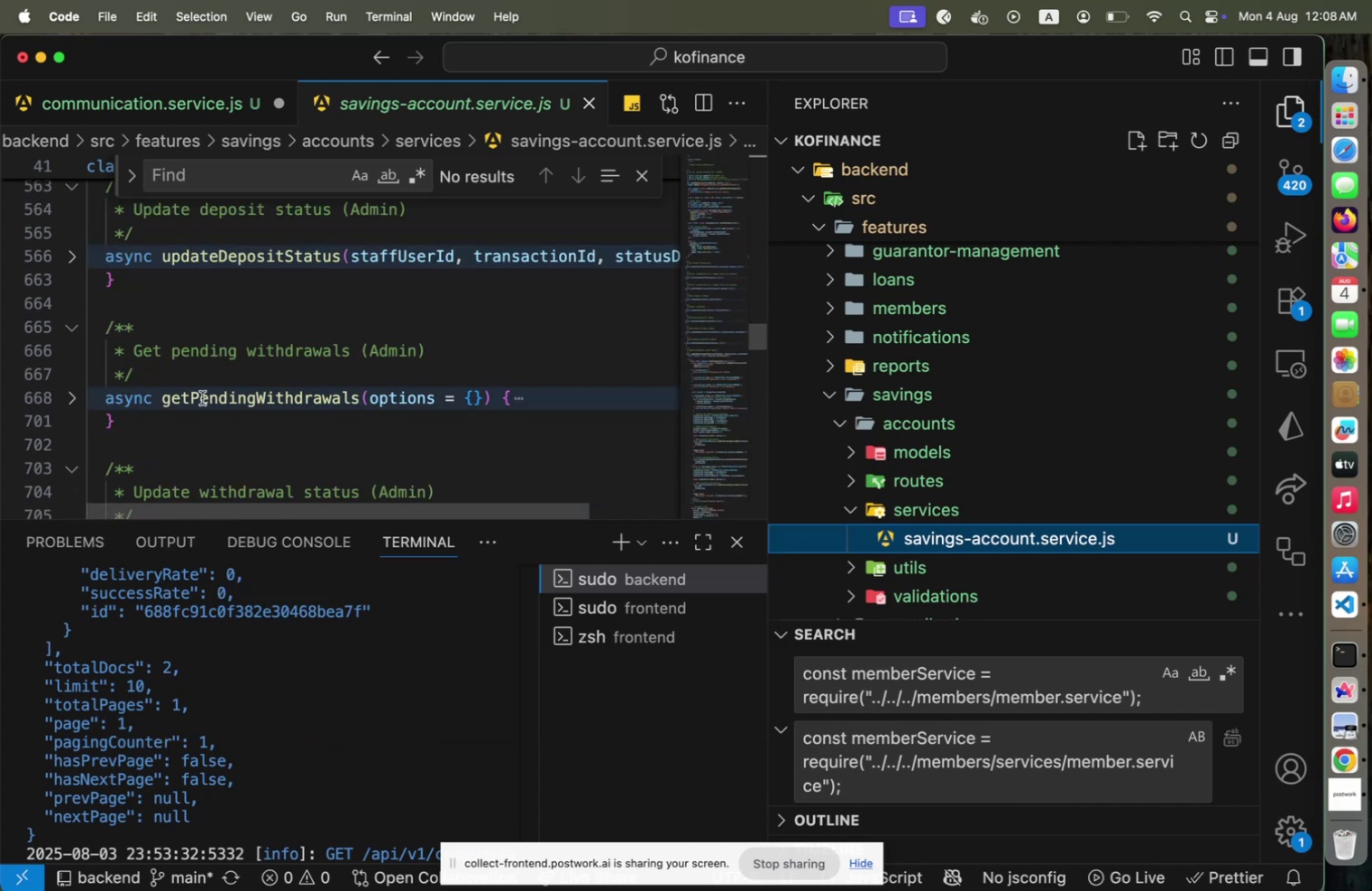 
scroll: coordinate [240, 397], scroll_direction: down, amount: 3.0
 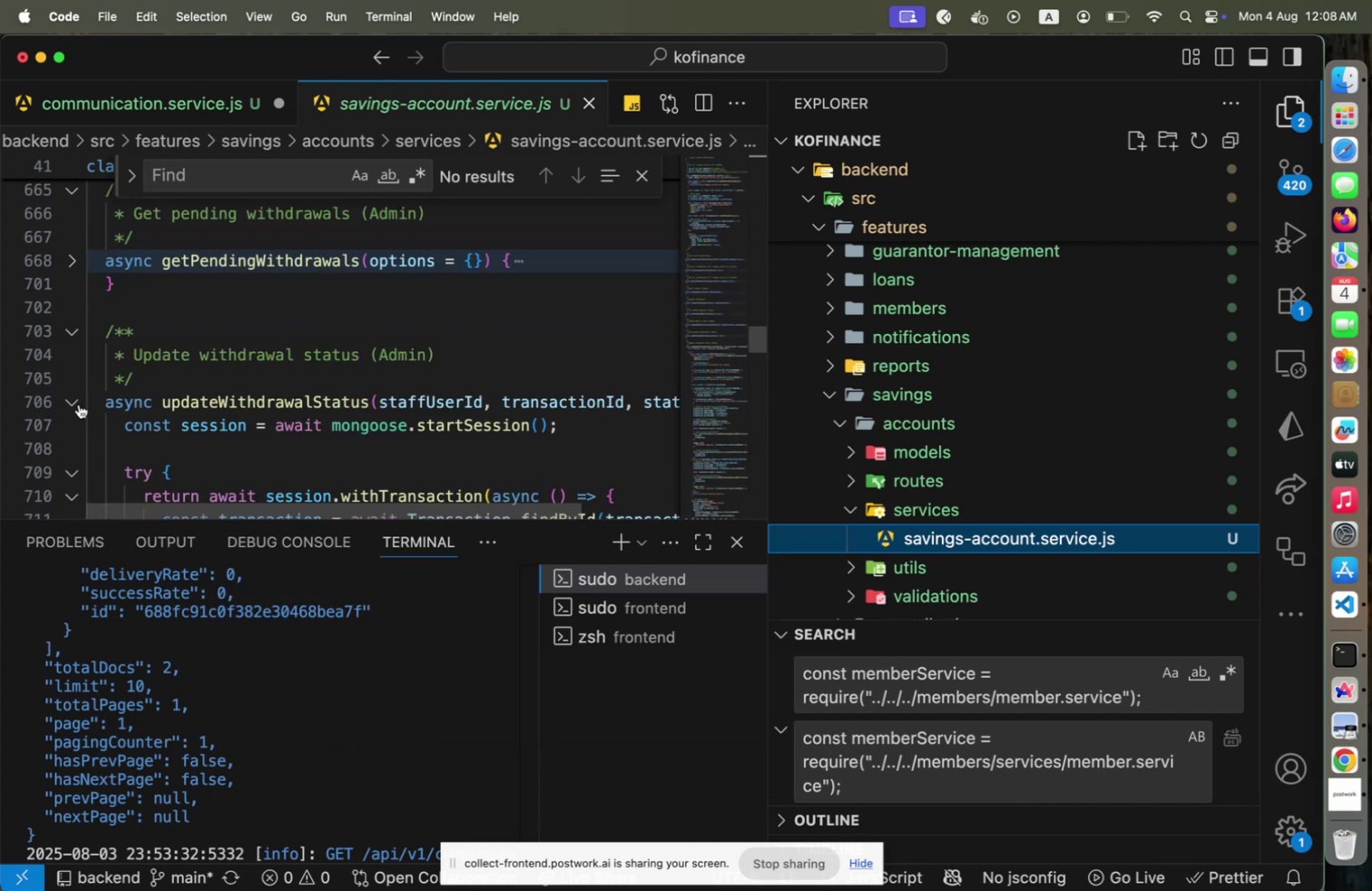 
left_click([78, 404])
 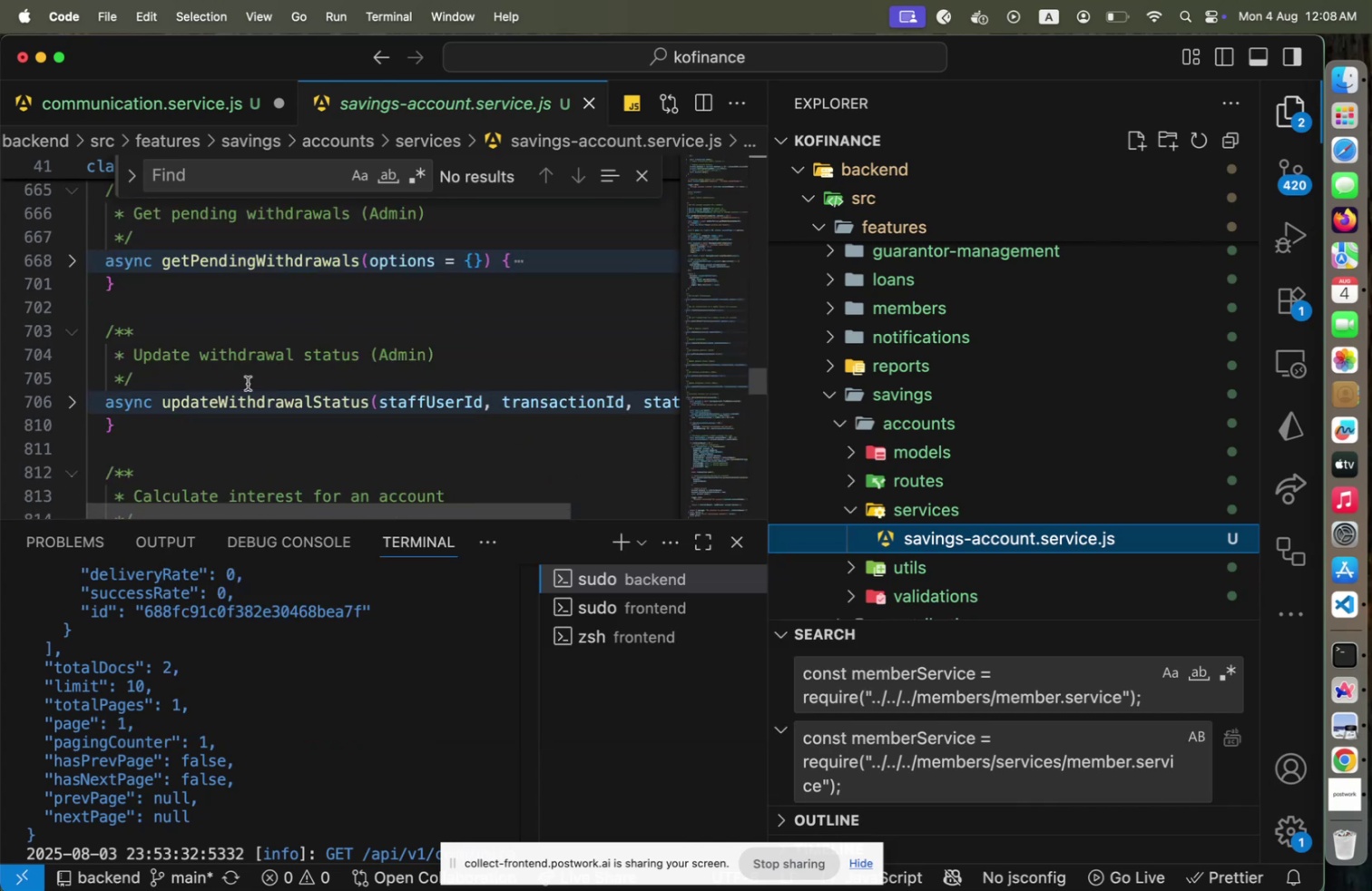 
scroll: coordinate [250, 382], scroll_direction: down, amount: 3.0
 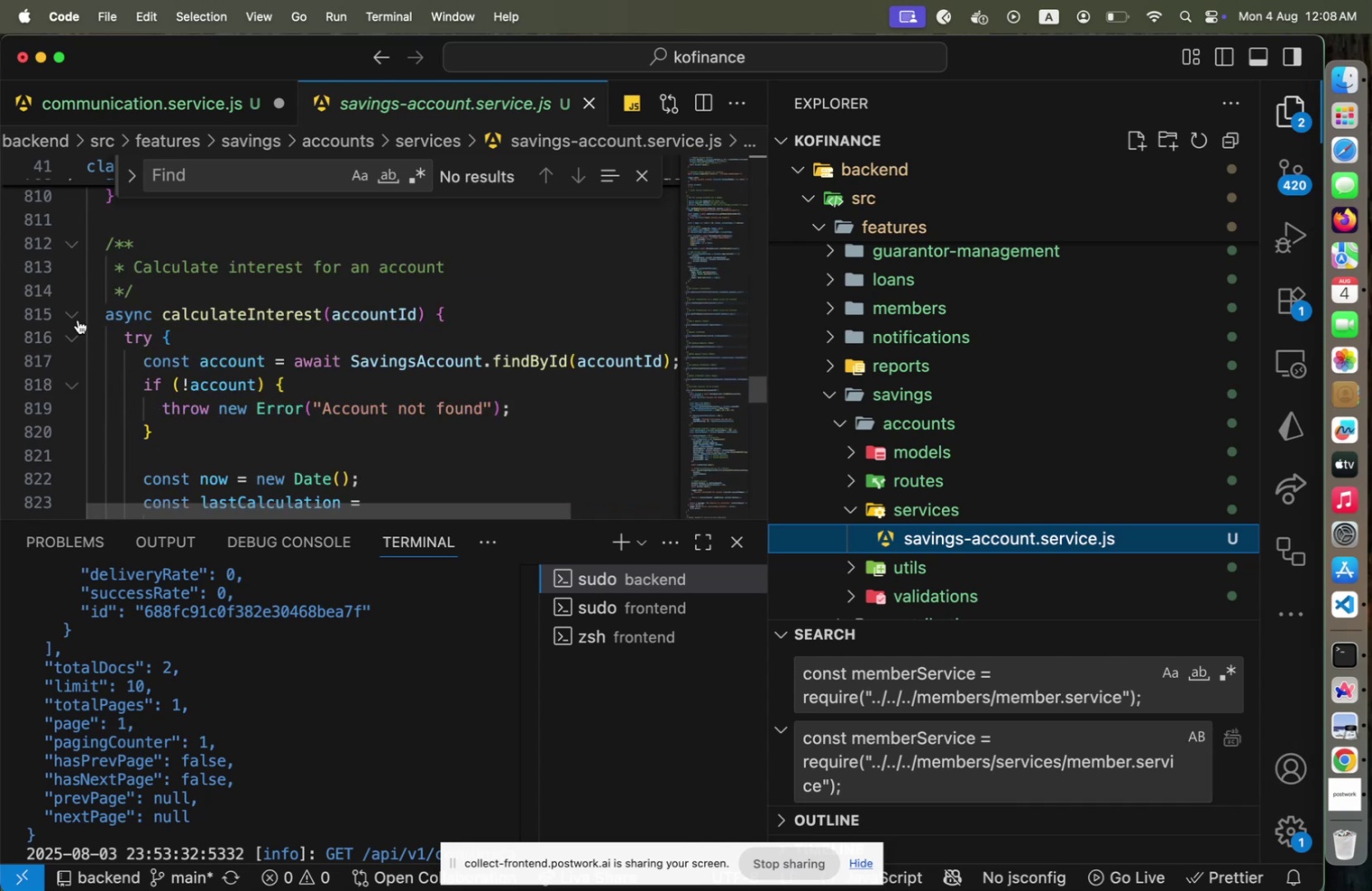 
left_click([70, 312])
 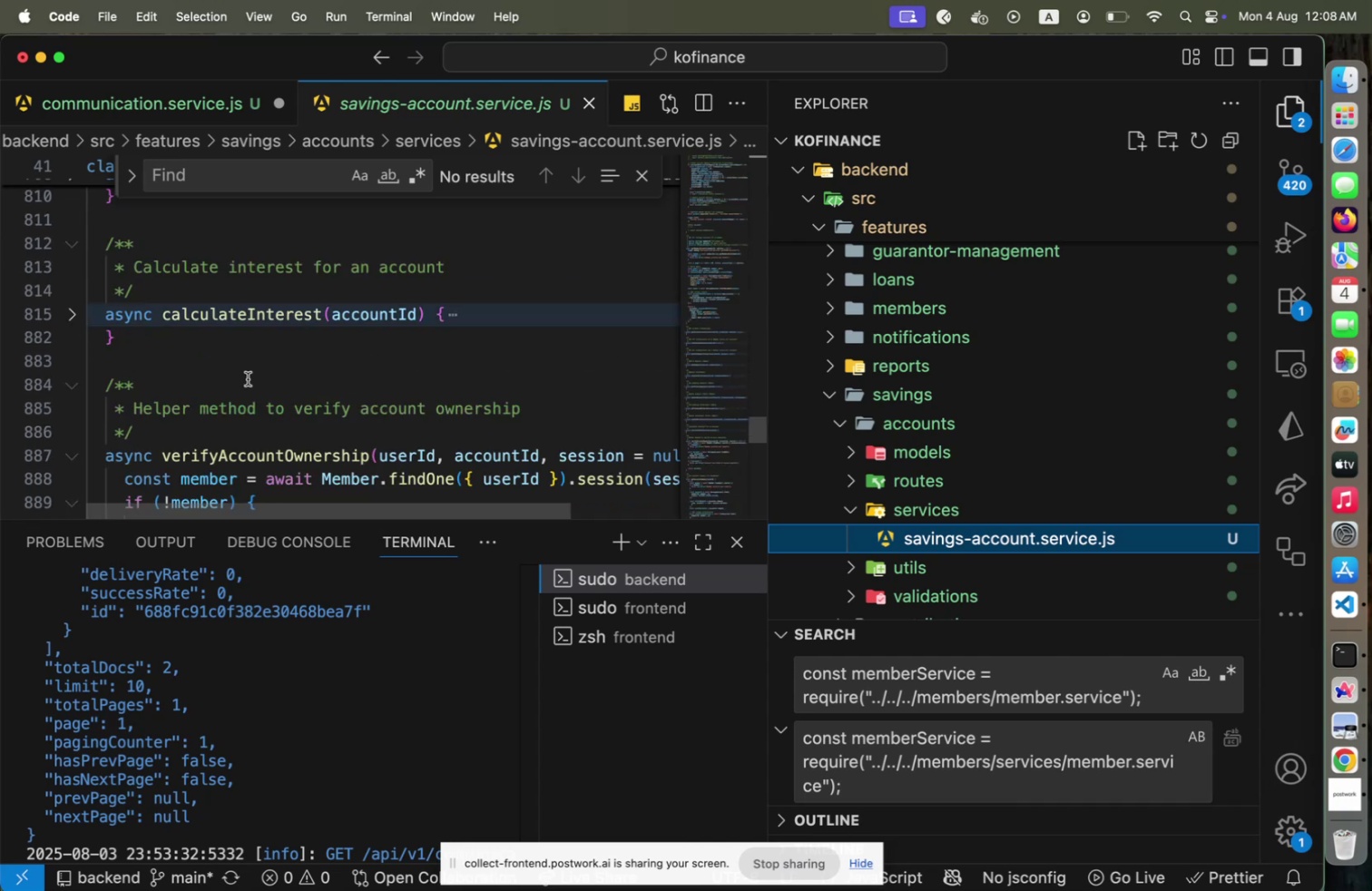 
scroll: coordinate [252, 391], scroll_direction: down, amount: 2.0
 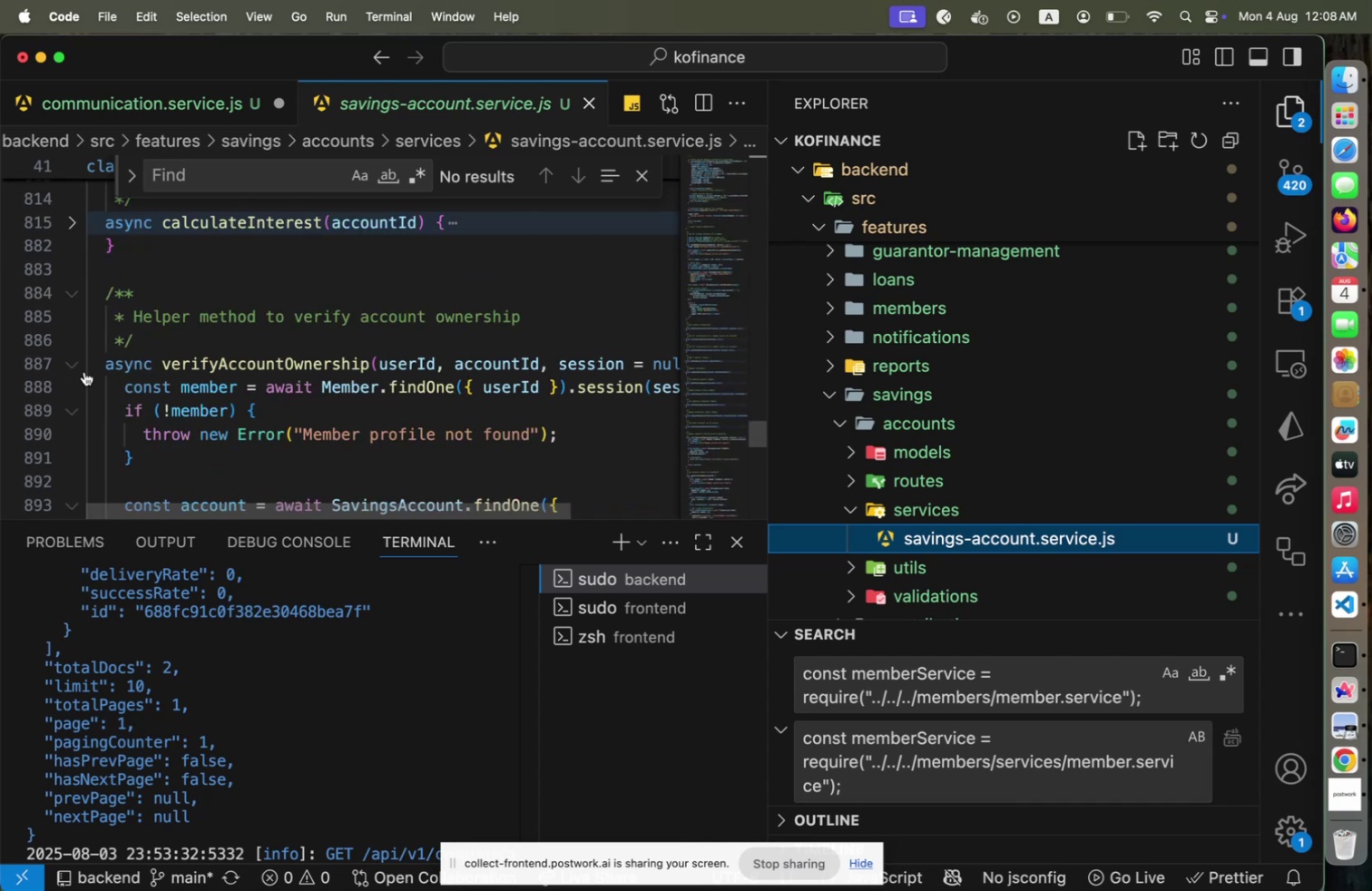 
left_click([80, 366])
 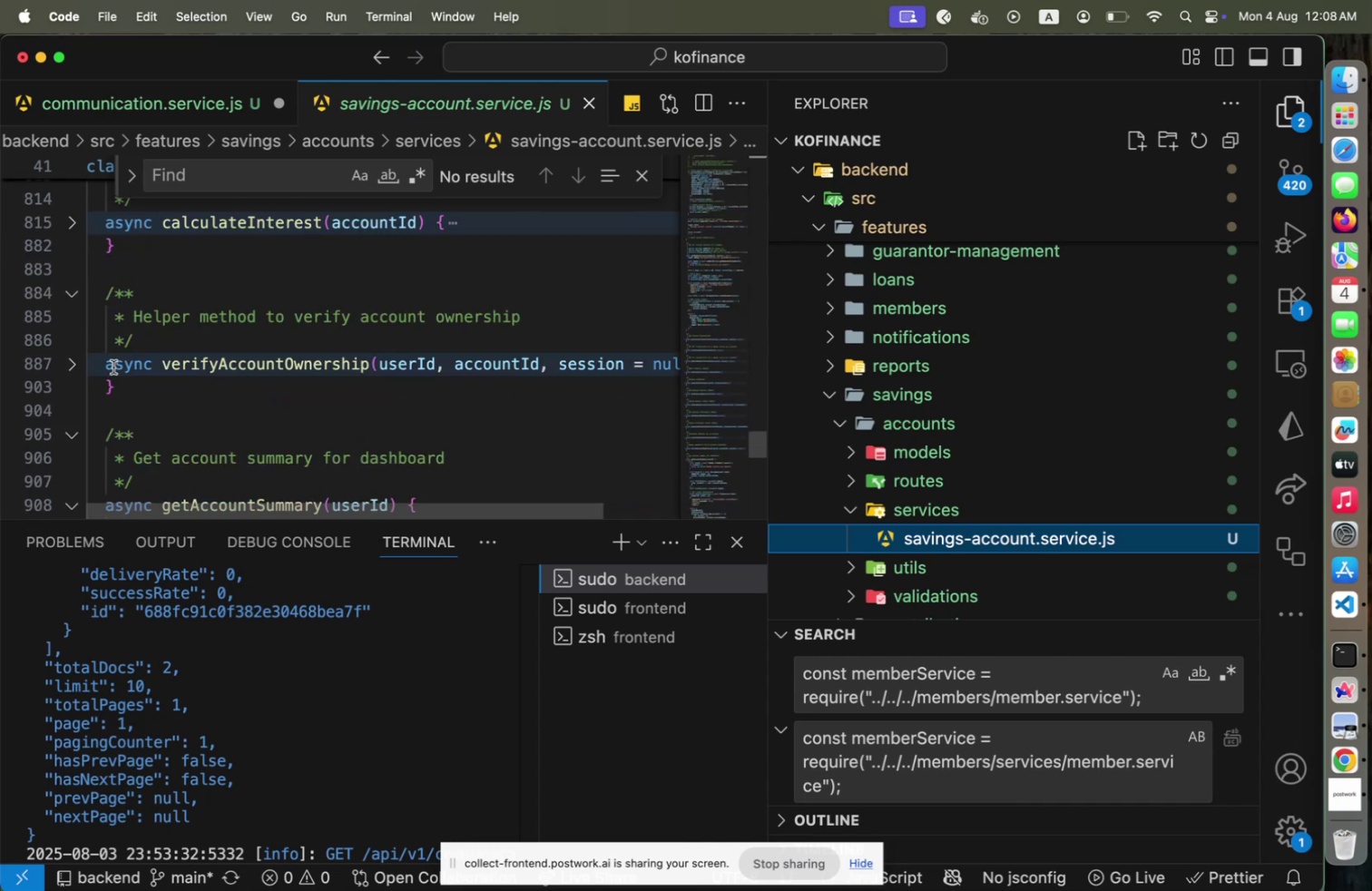 
scroll: coordinate [159, 376], scroll_direction: down, amount: 3.0
 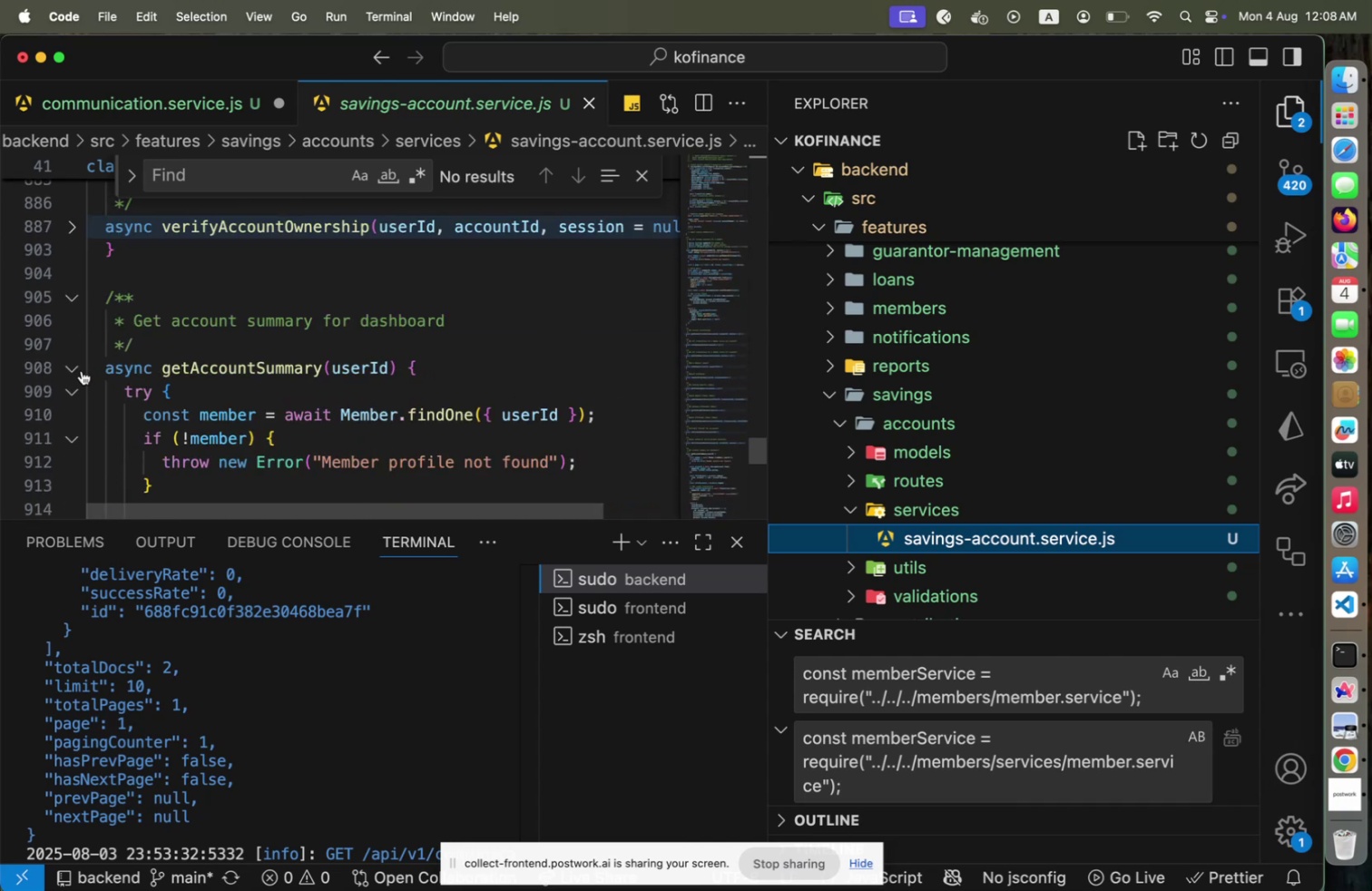 
left_click([81, 368])
 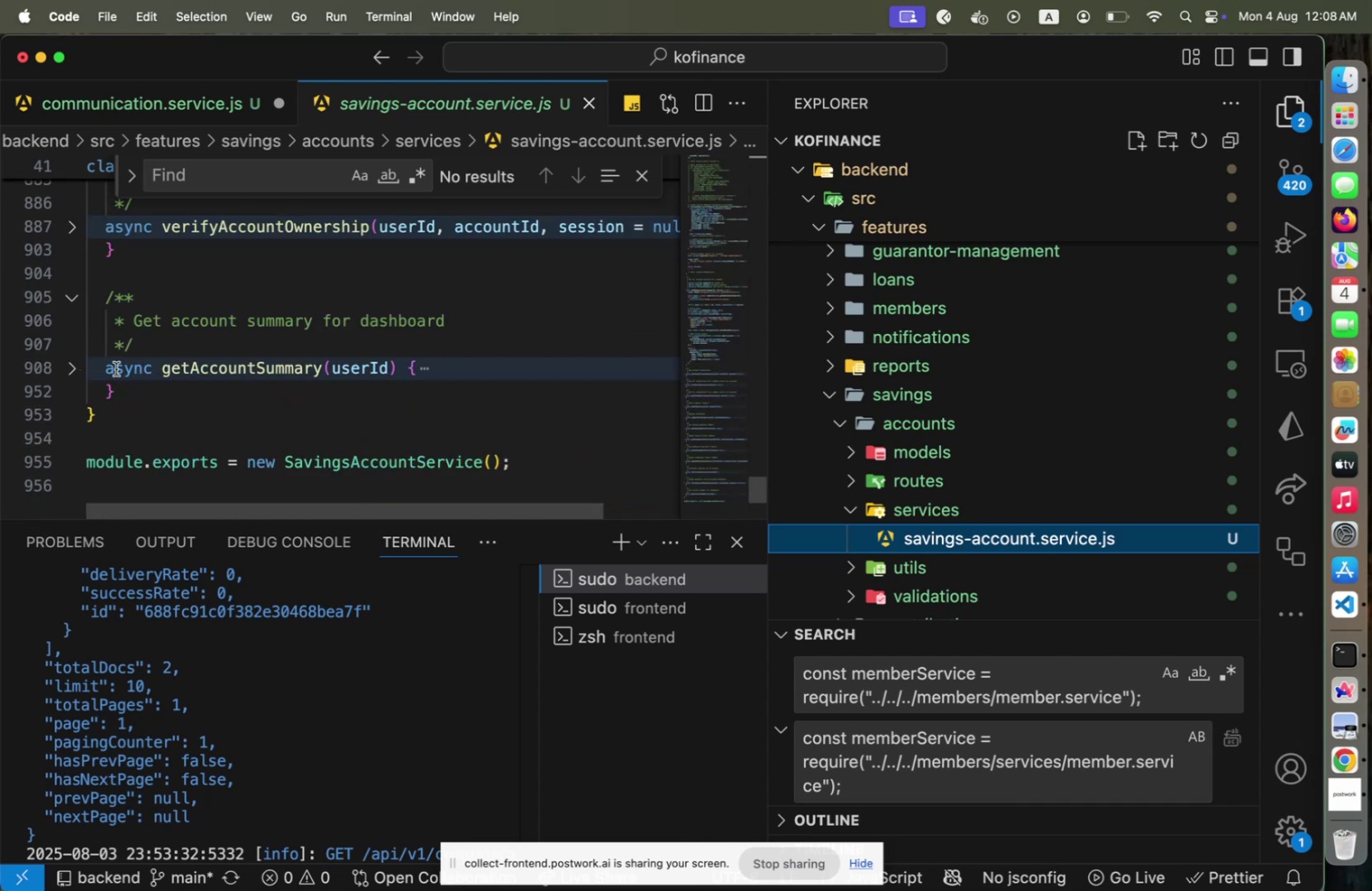 
scroll: coordinate [163, 402], scroll_direction: up, amount: 129.0
 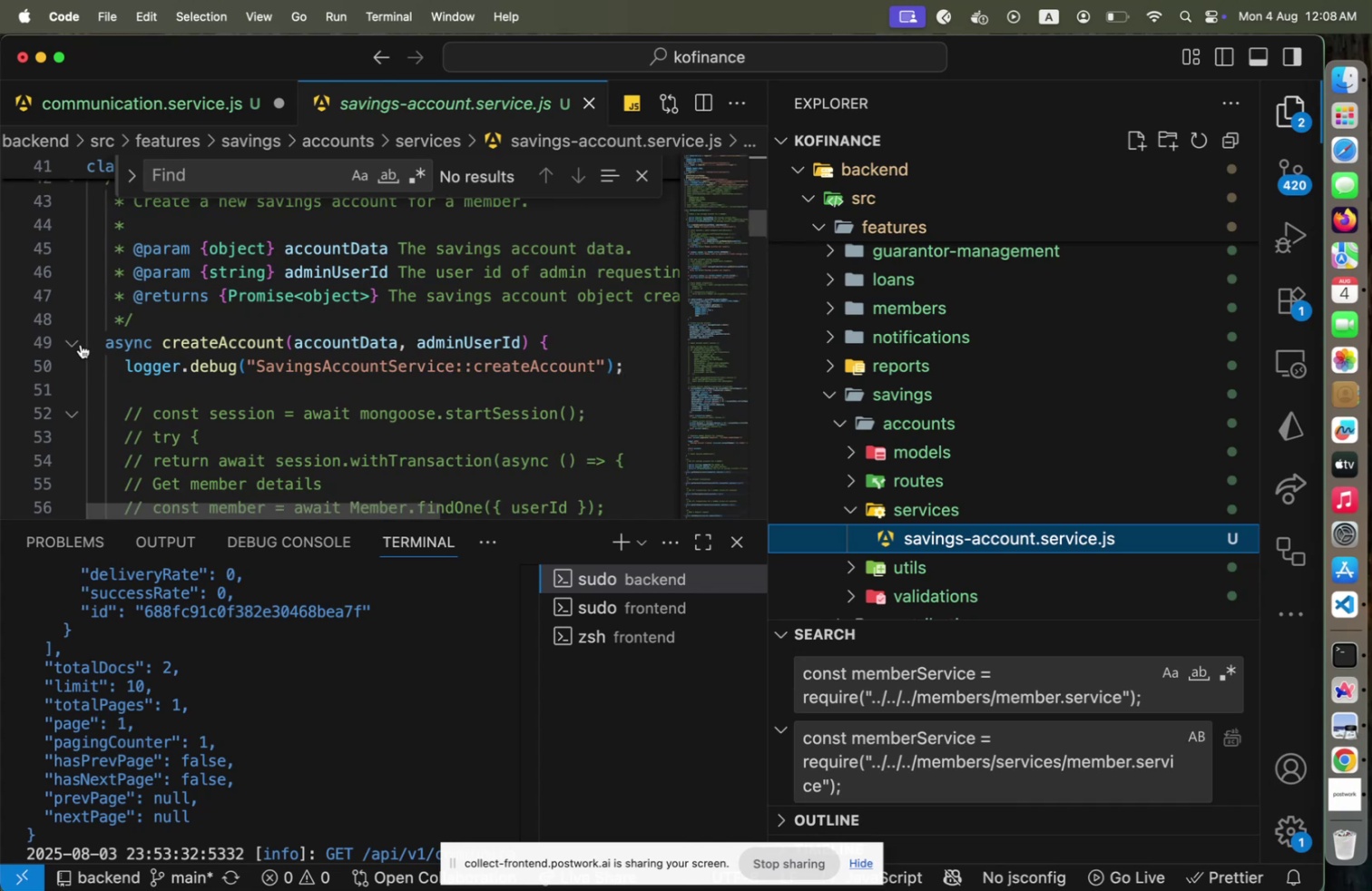 
left_click([78, 342])
 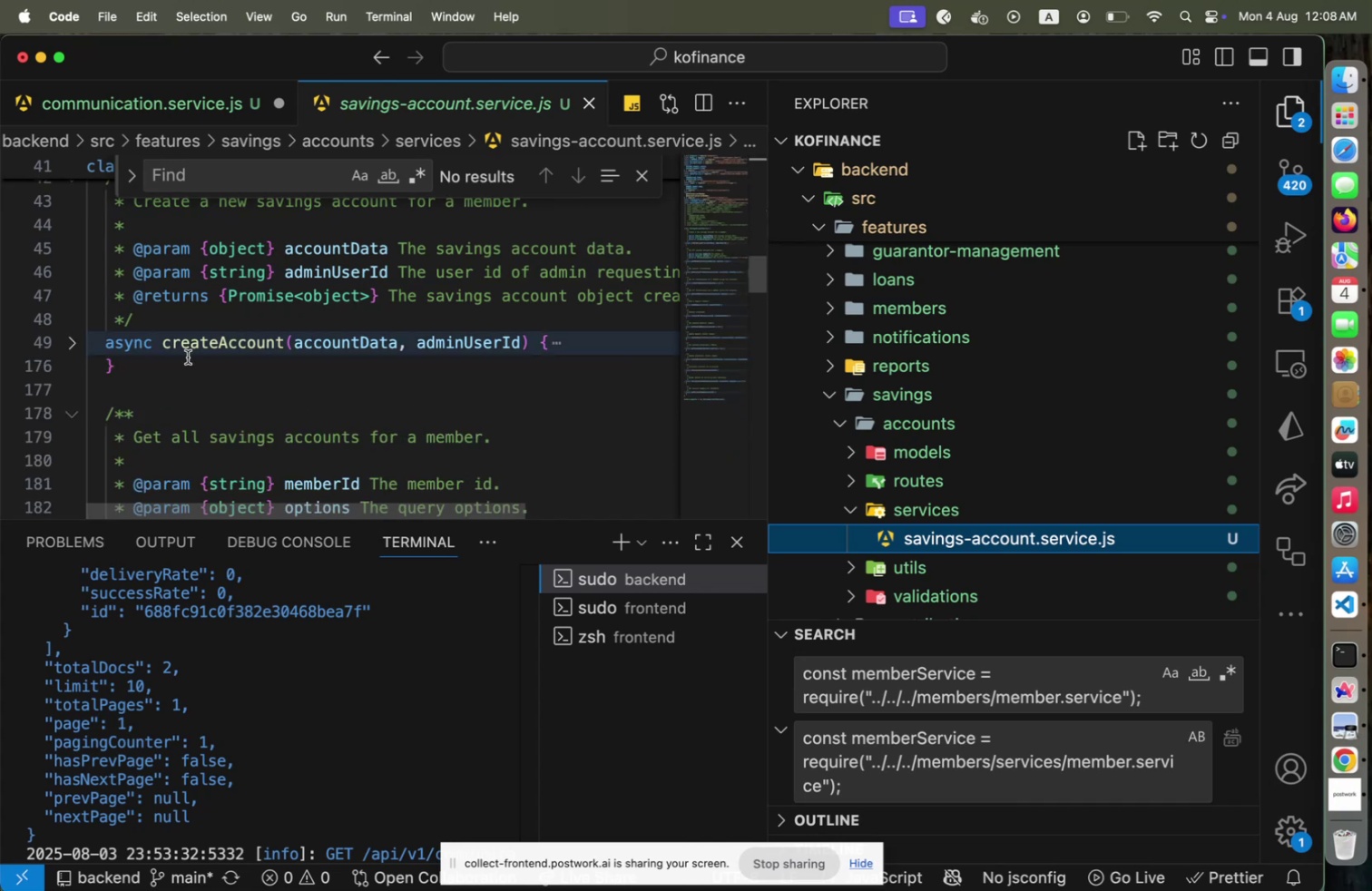 
scroll: coordinate [226, 377], scroll_direction: up, amount: 5.0
 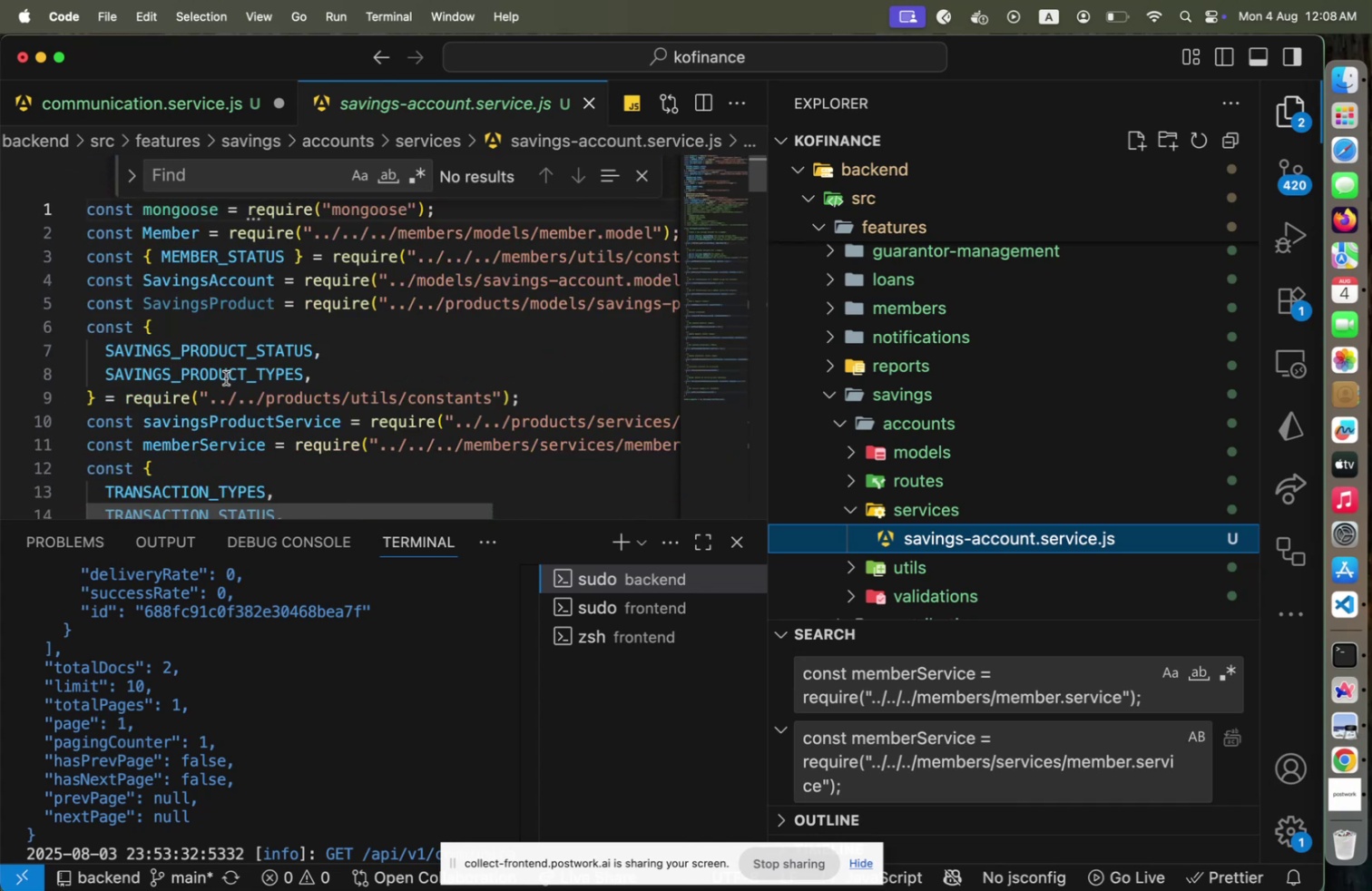 
scroll: coordinate [226, 377], scroll_direction: down, amount: 3.0
 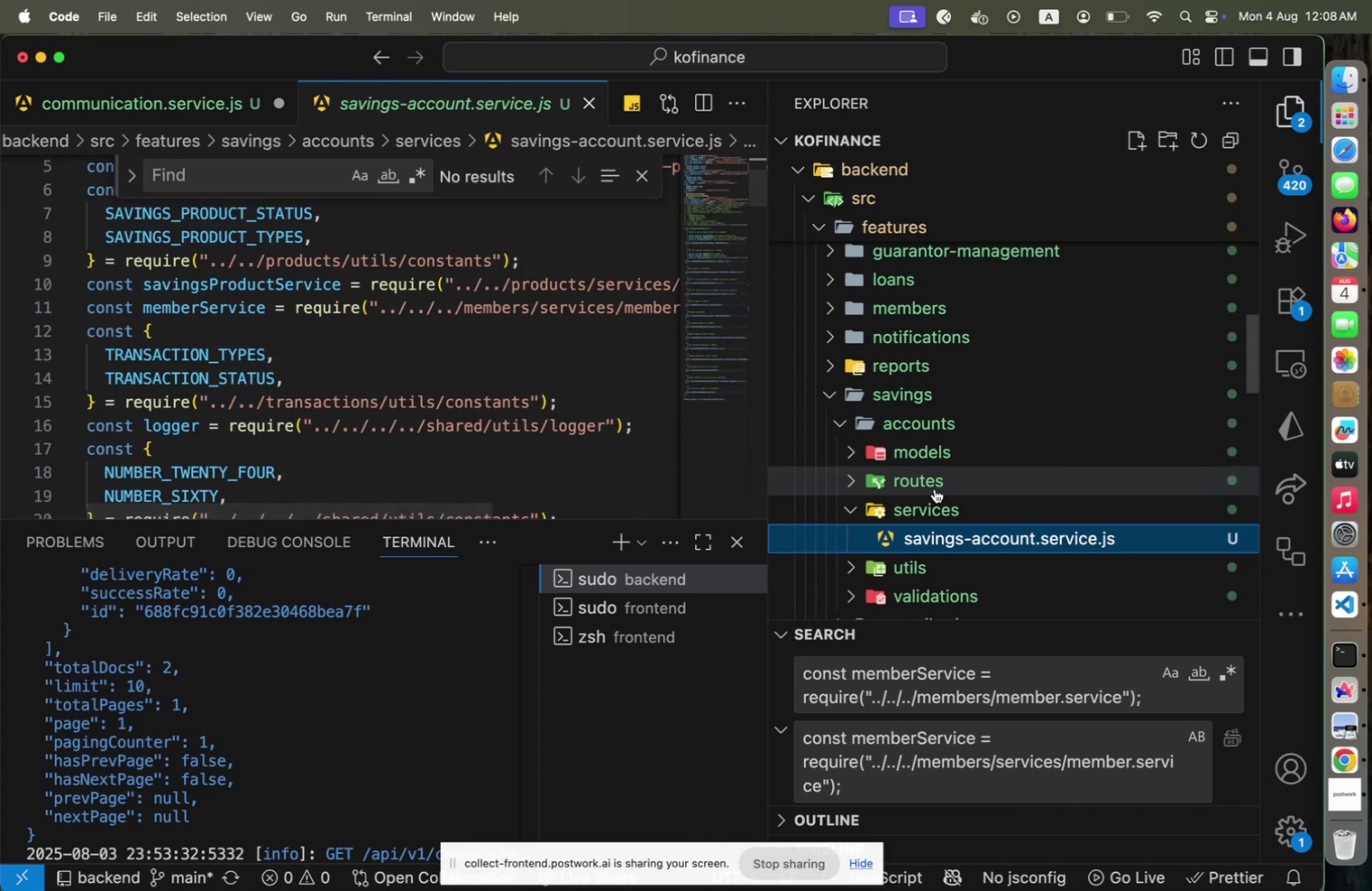 
left_click([919, 432])
 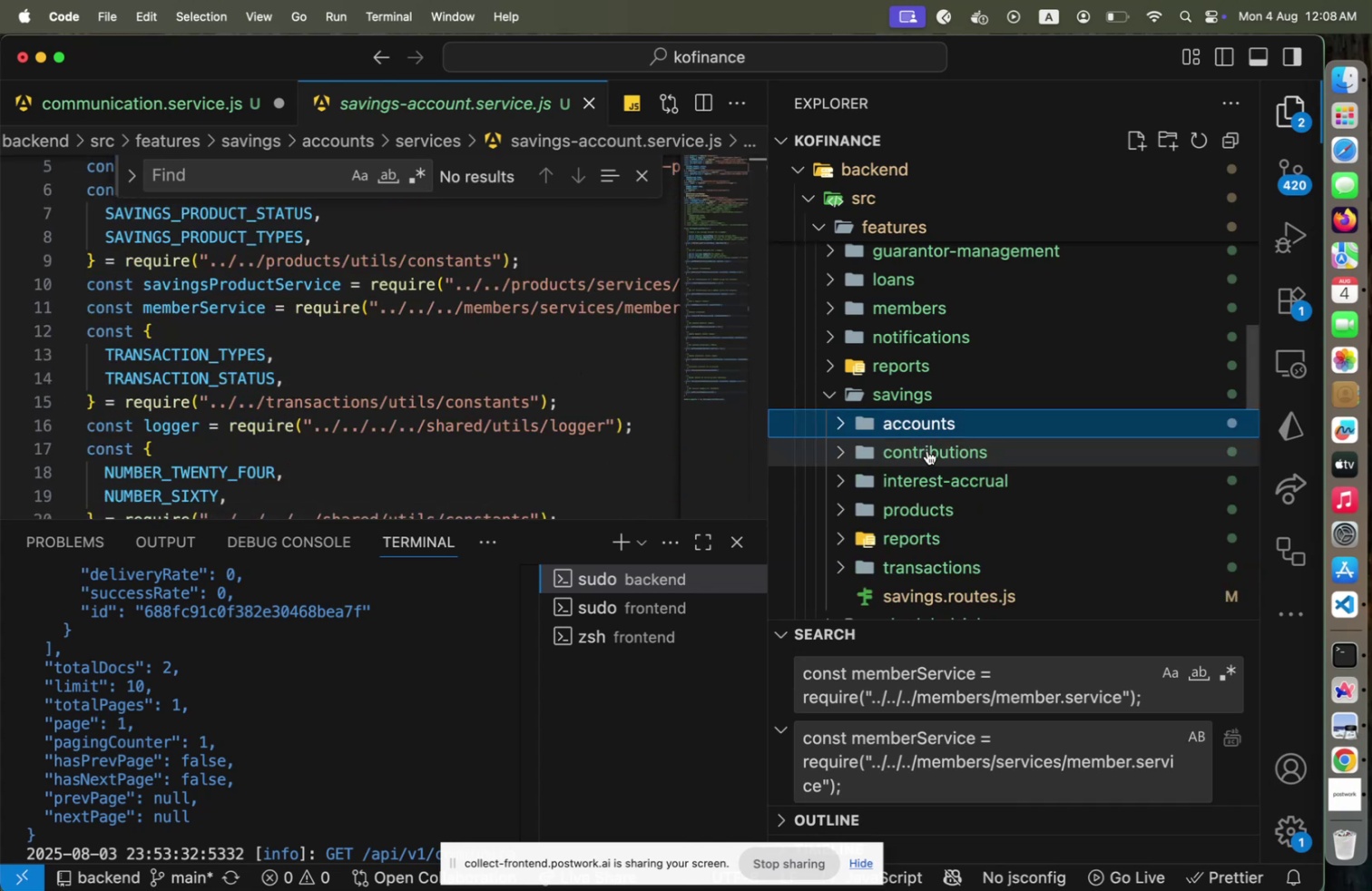 
left_click([927, 450])
 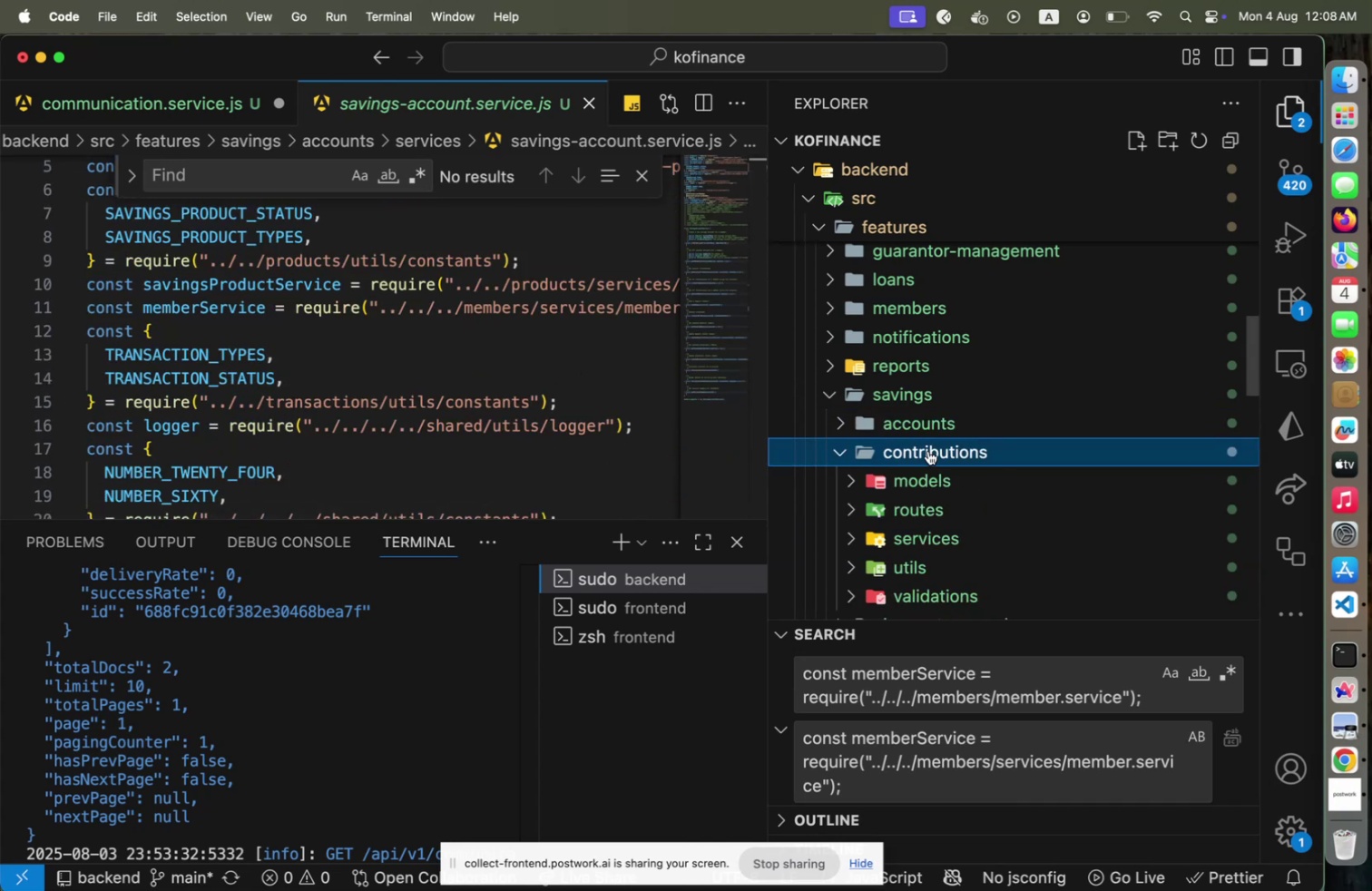 
left_click([928, 450])
 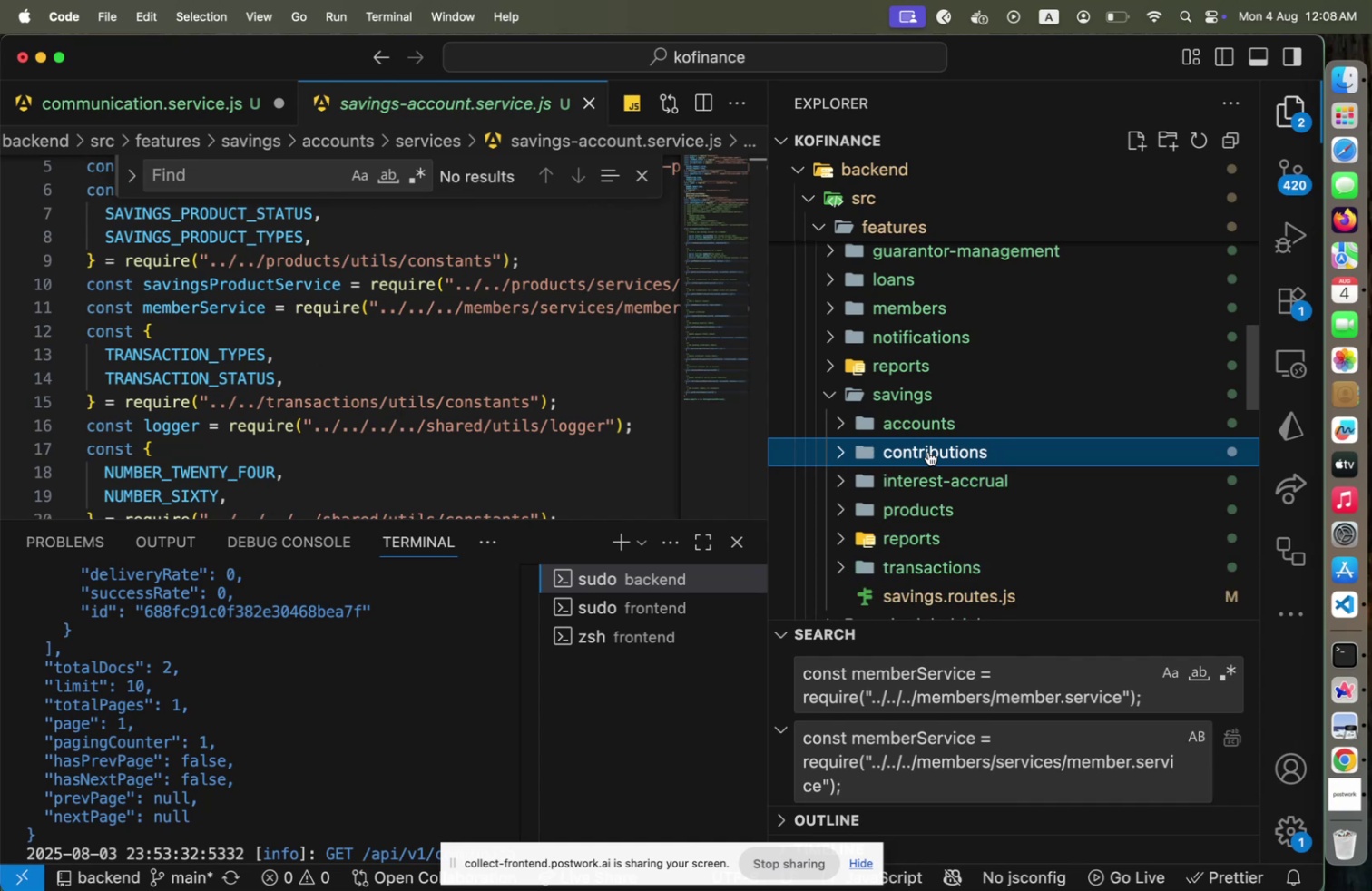 
left_click([928, 451])
 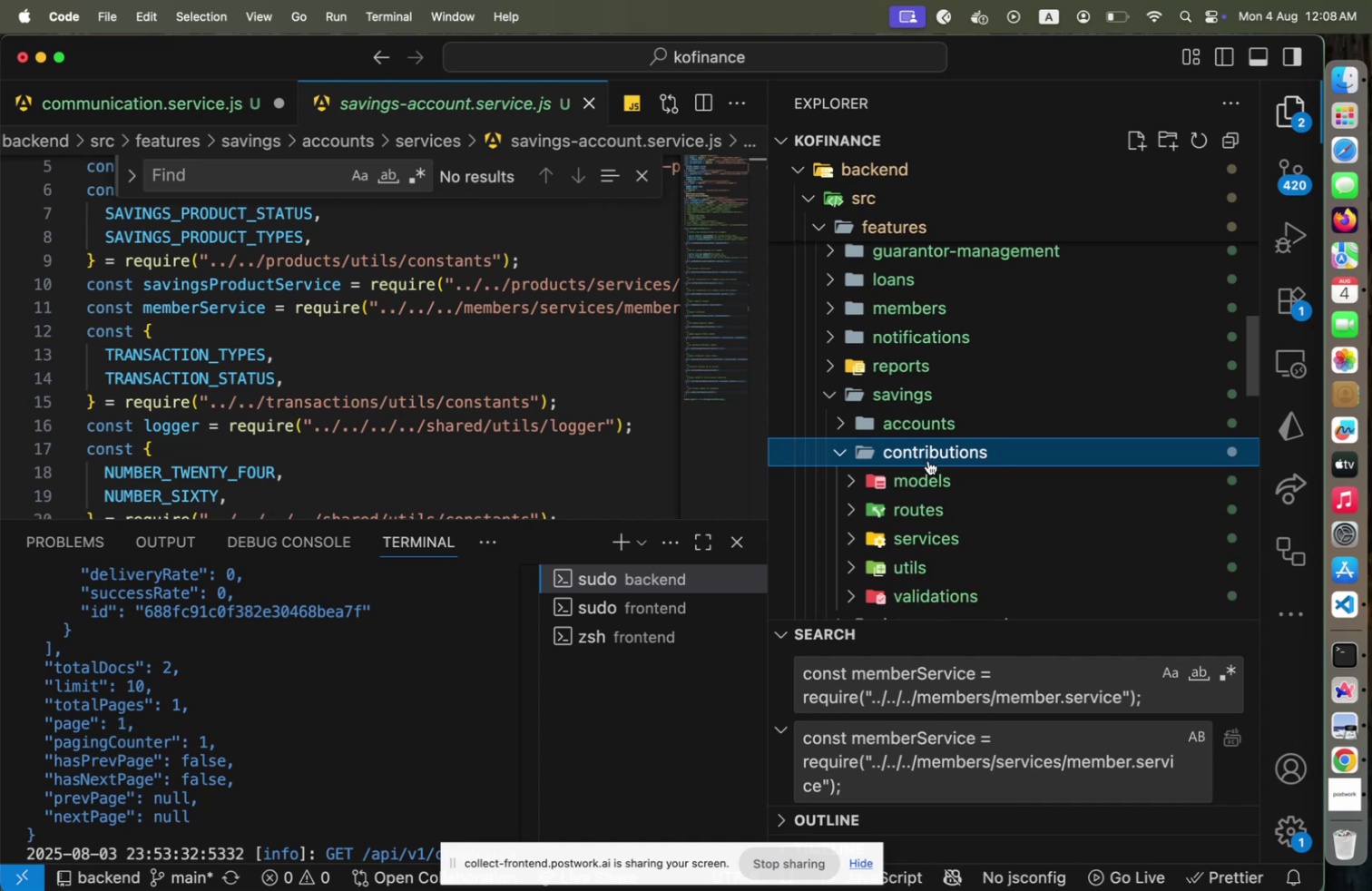 
left_click([929, 458])
 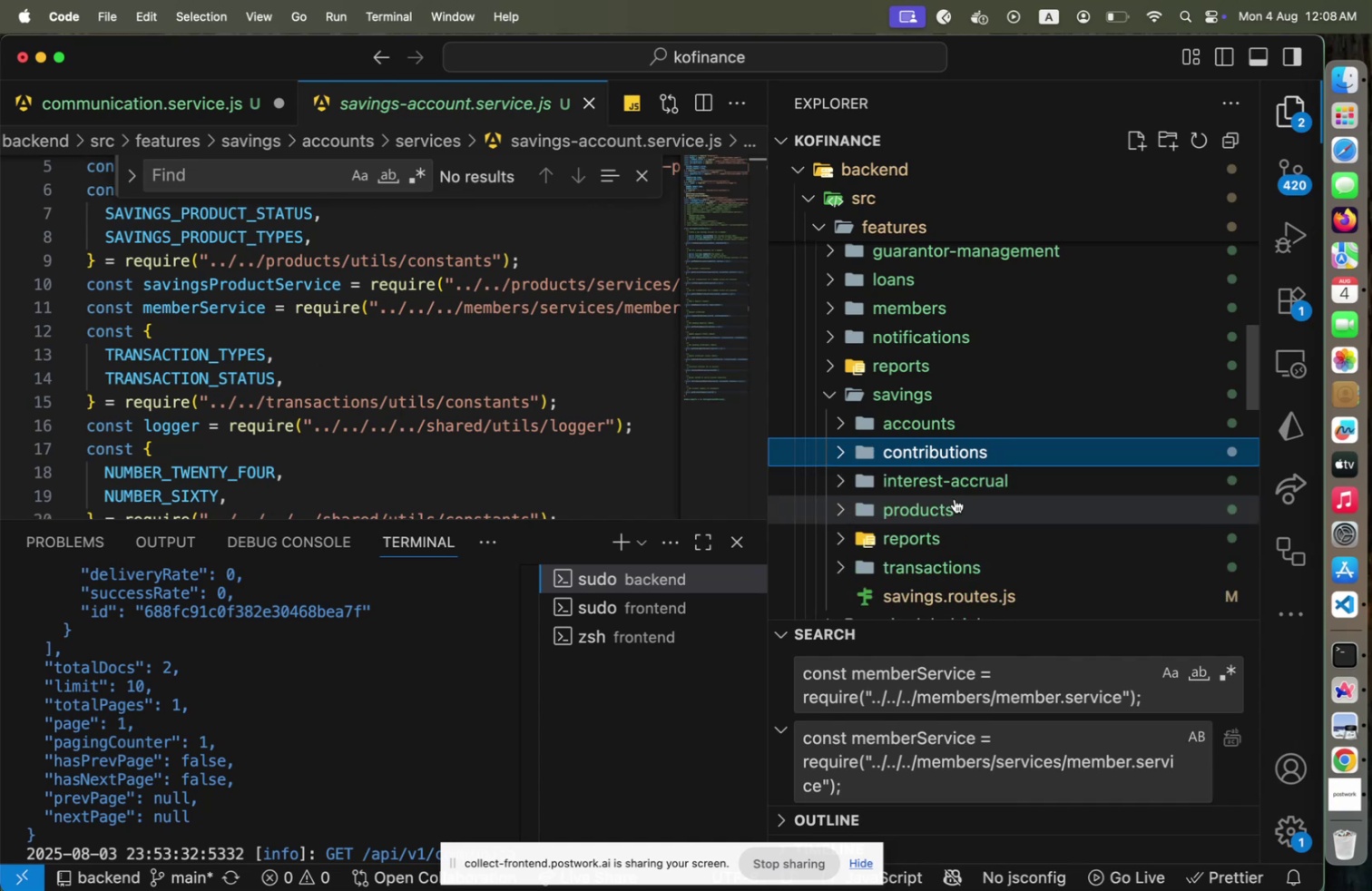 
left_click([954, 503])
 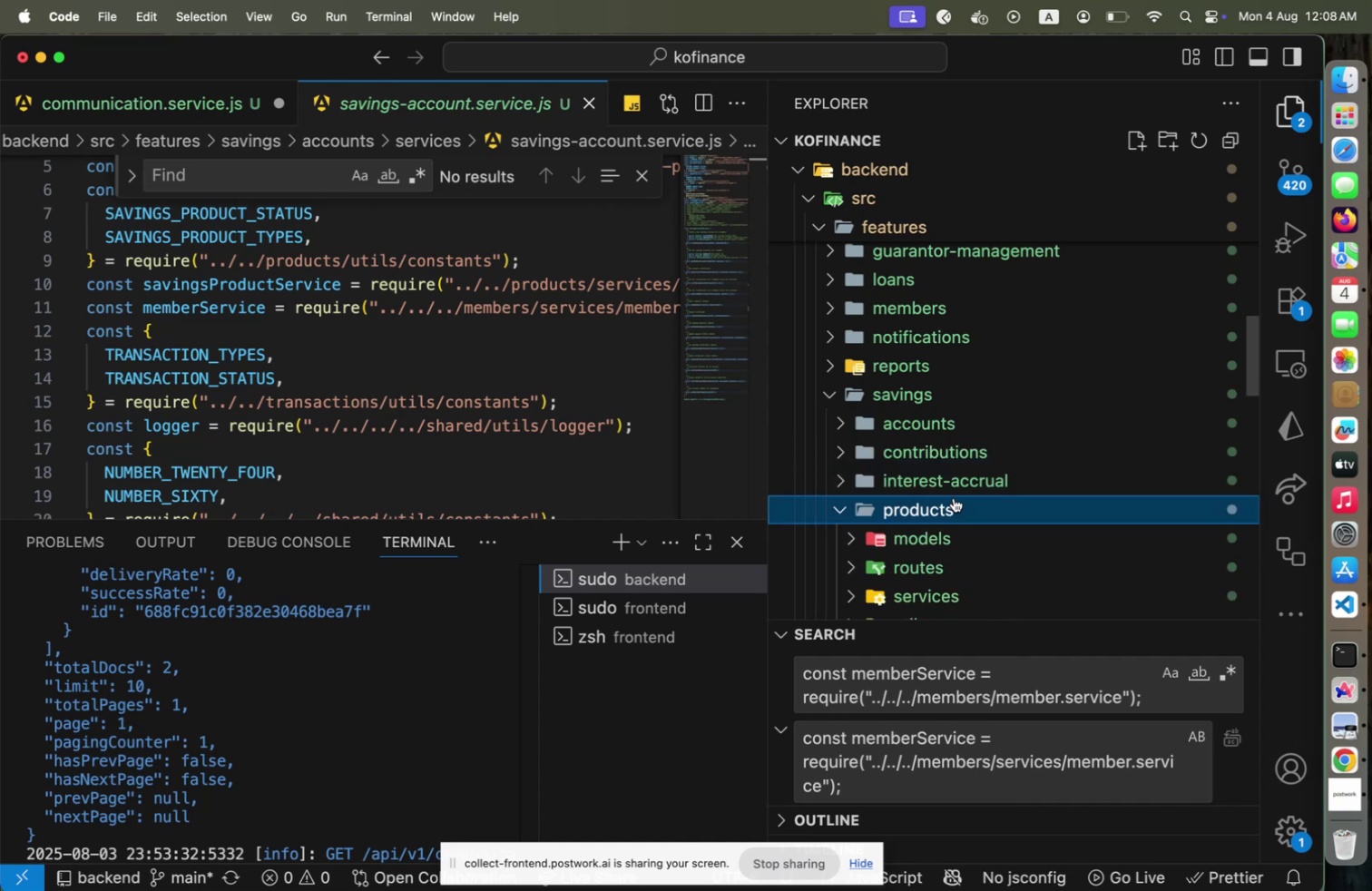 
scroll: coordinate [954, 494], scroll_direction: down, amount: 1.0
 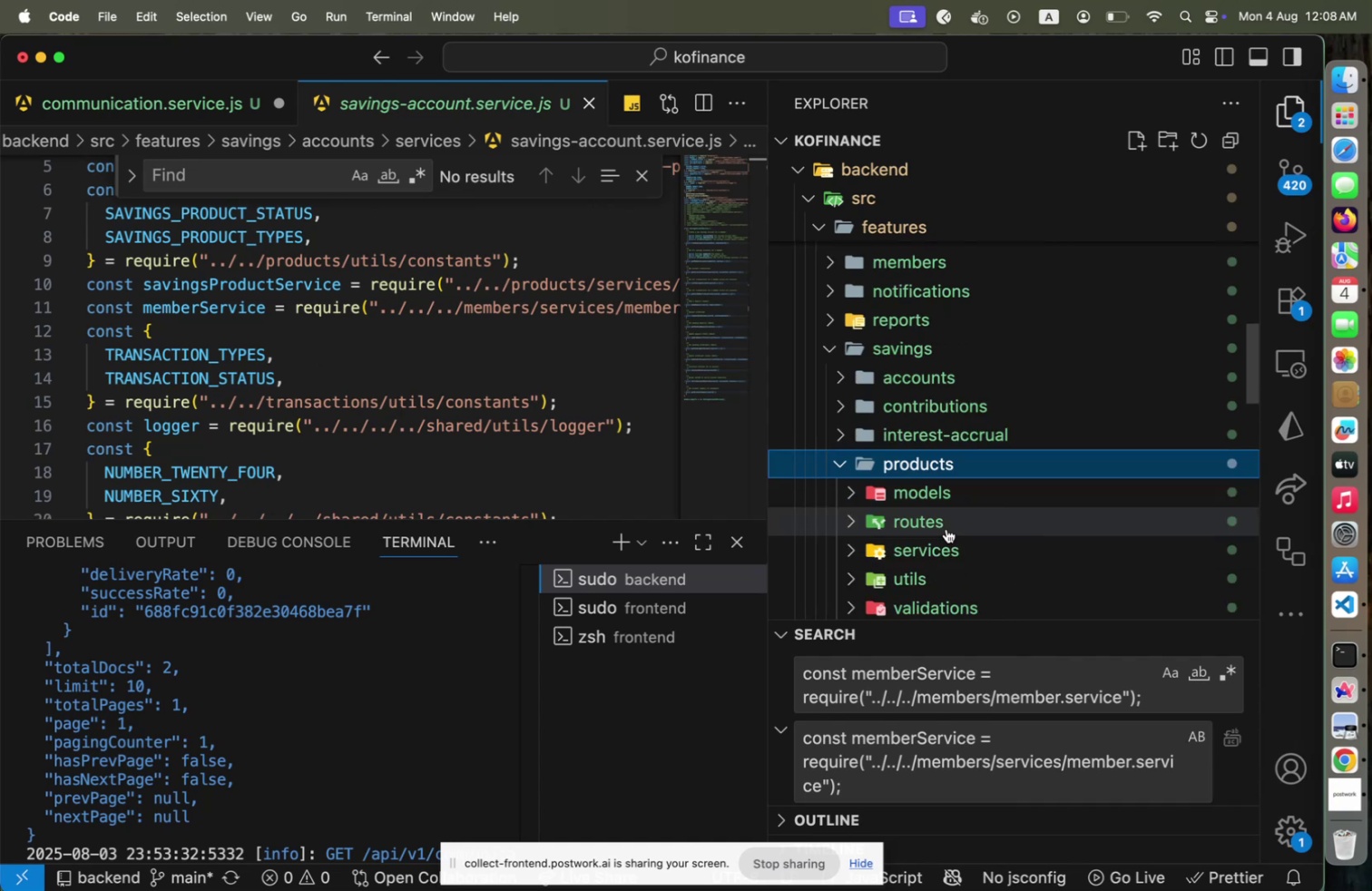 
left_click([946, 526])
 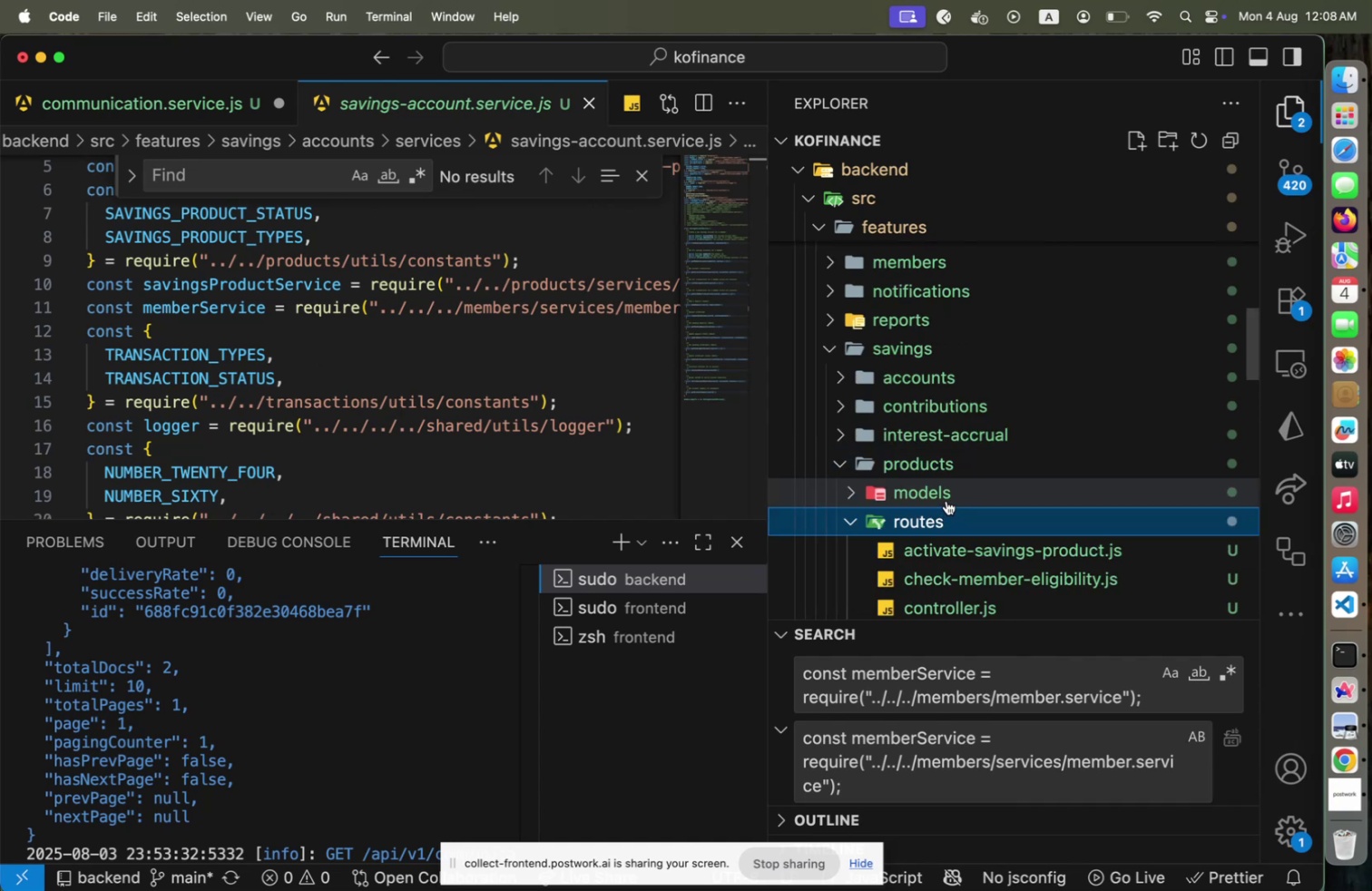 
scroll: coordinate [945, 484], scroll_direction: down, amount: 5.0
 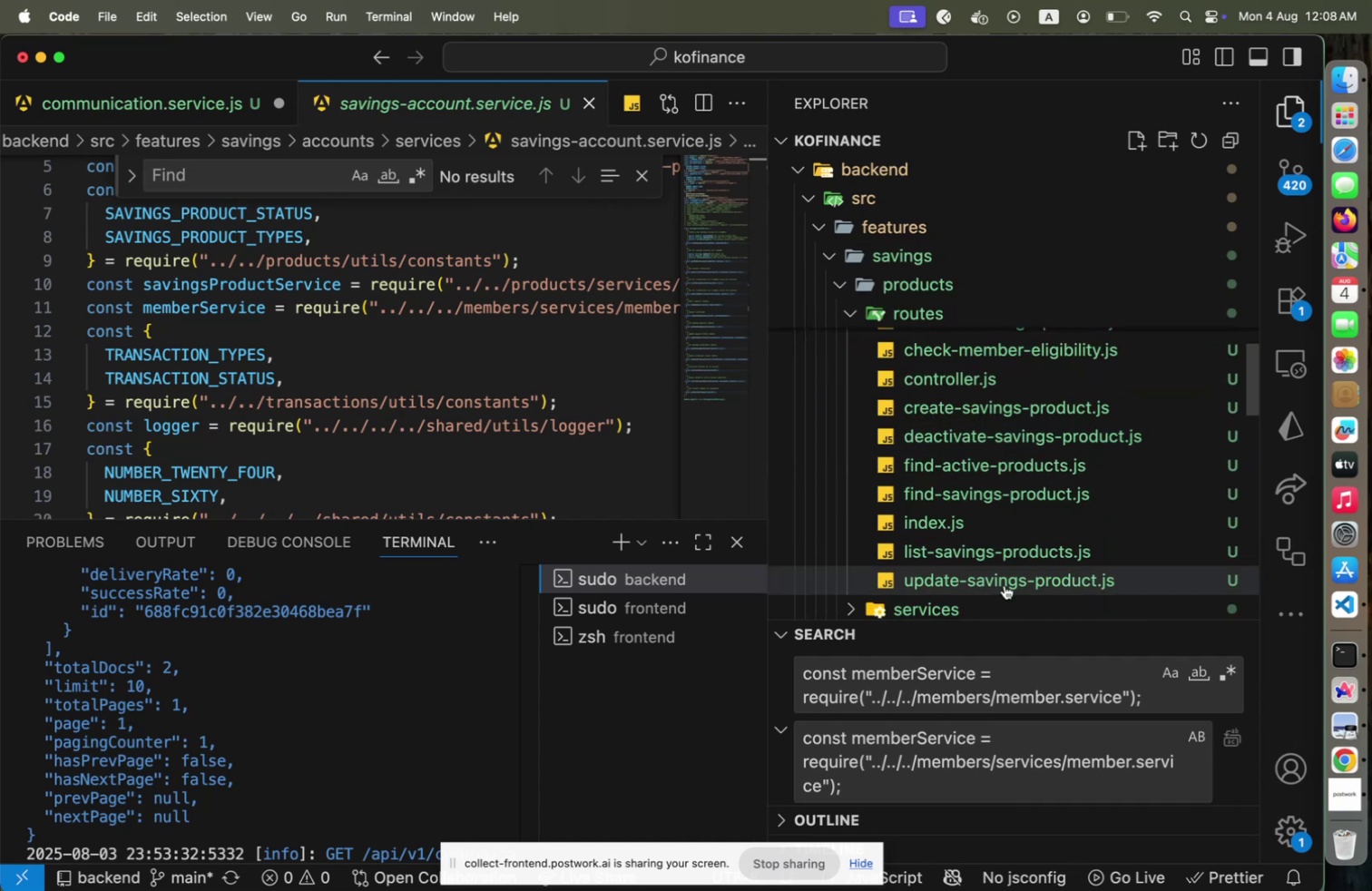 
left_click([1004, 583])
 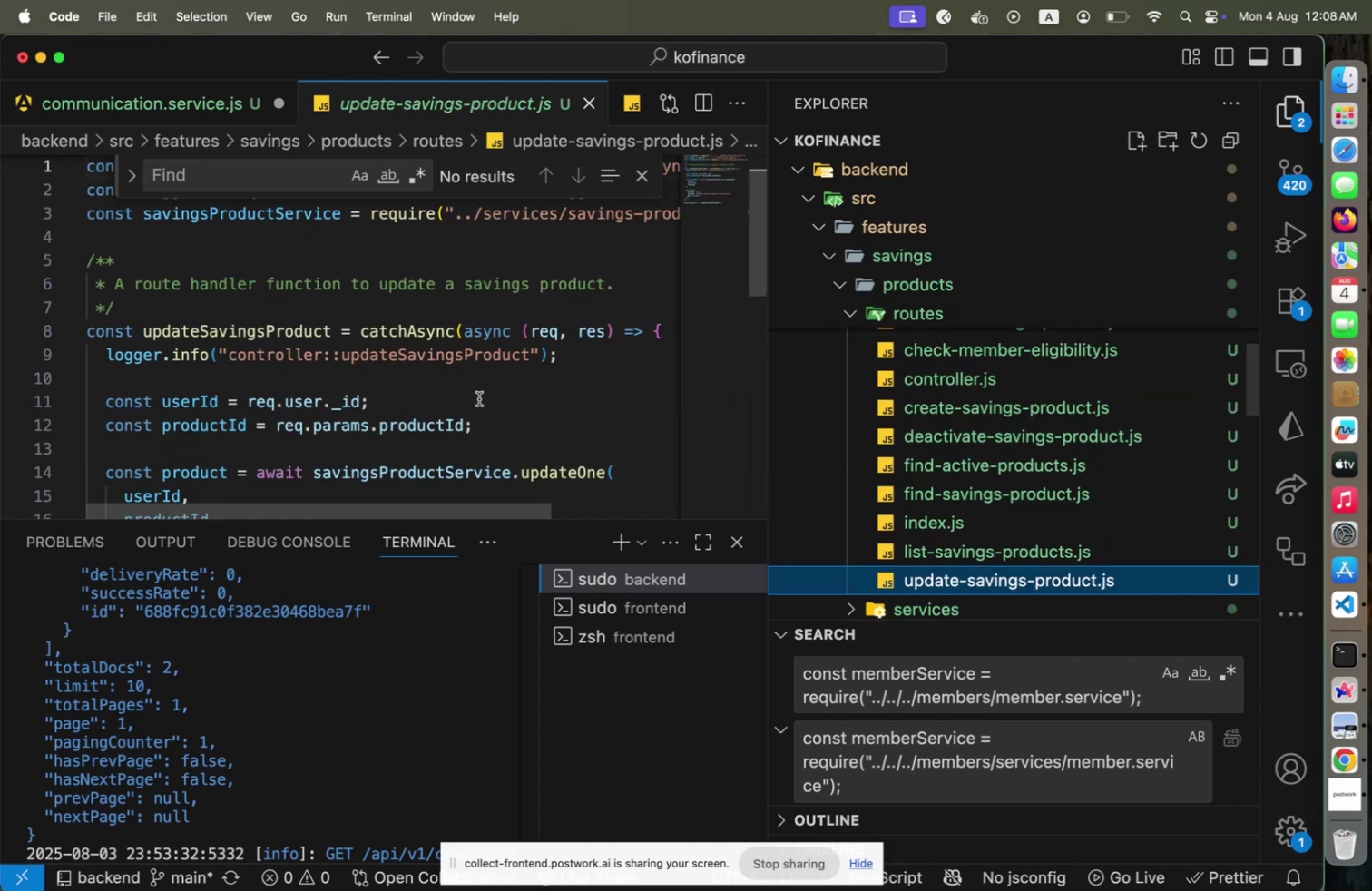 
scroll: coordinate [477, 400], scroll_direction: down, amount: 3.0
 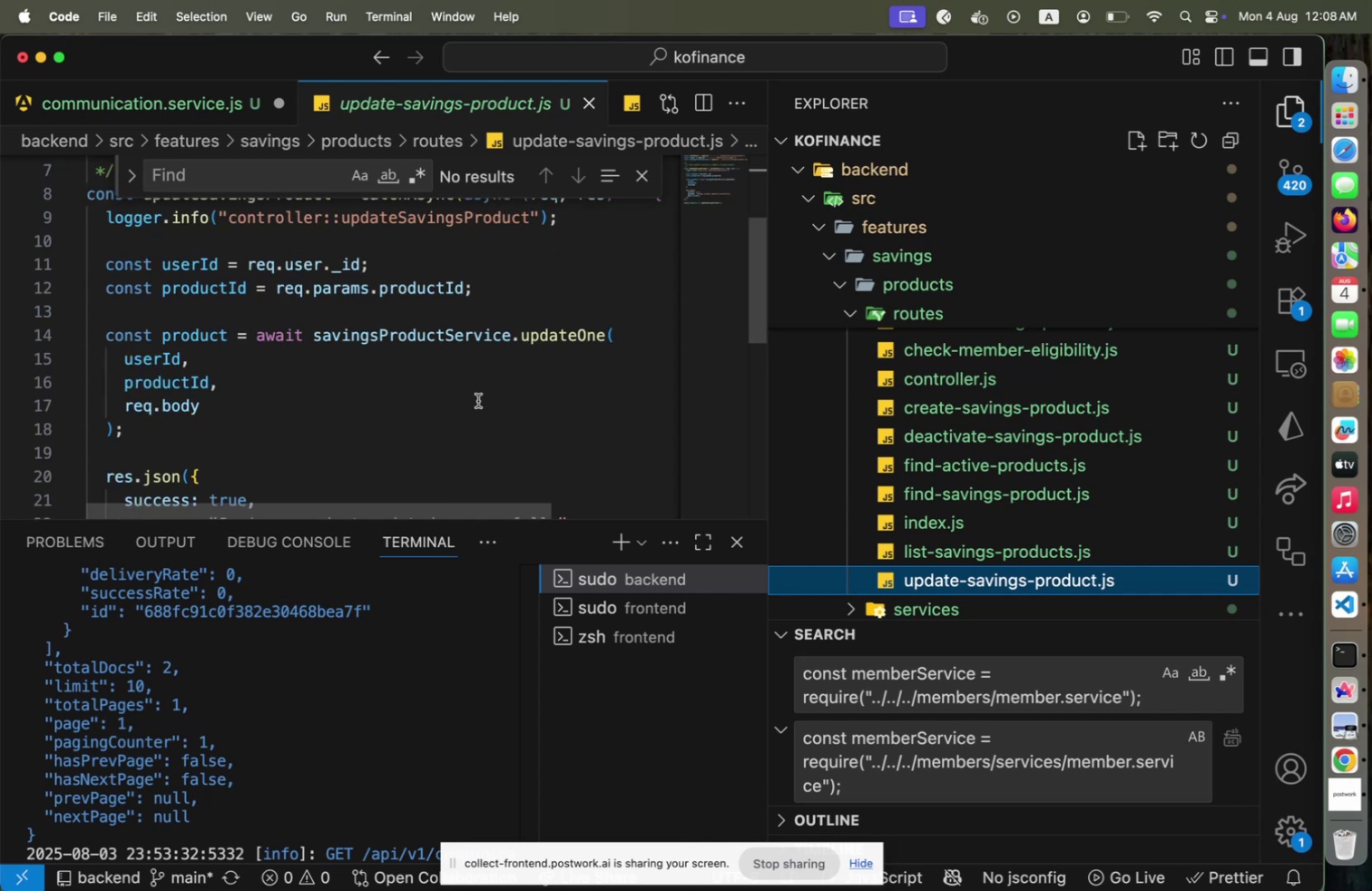 
hold_key(key=CommandLeft, duration=2.49)
left_click([565, 338])
 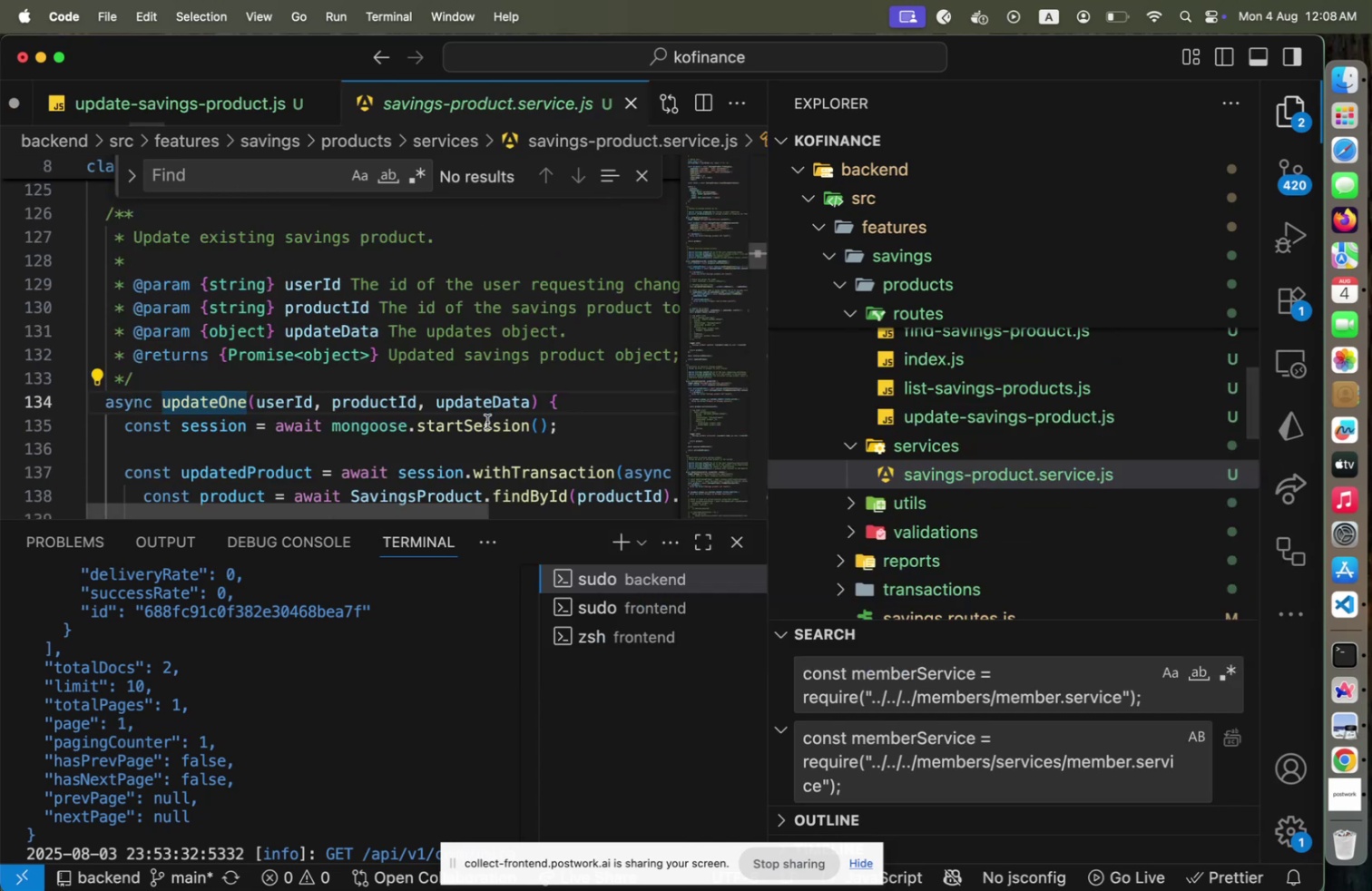 
scroll: coordinate [487, 422], scroll_direction: down, amount: 2.0
 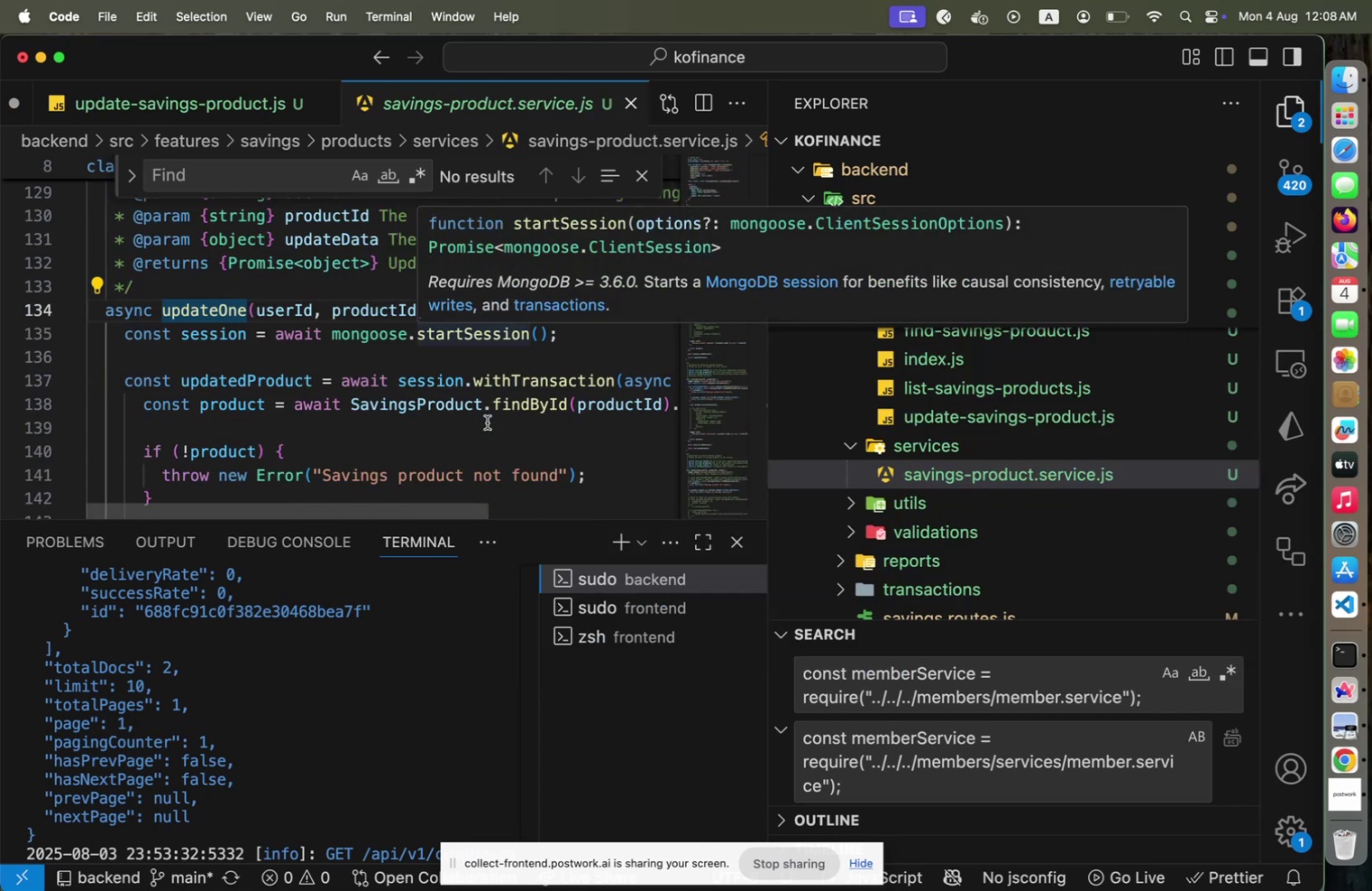 
left_click([430, 424])
 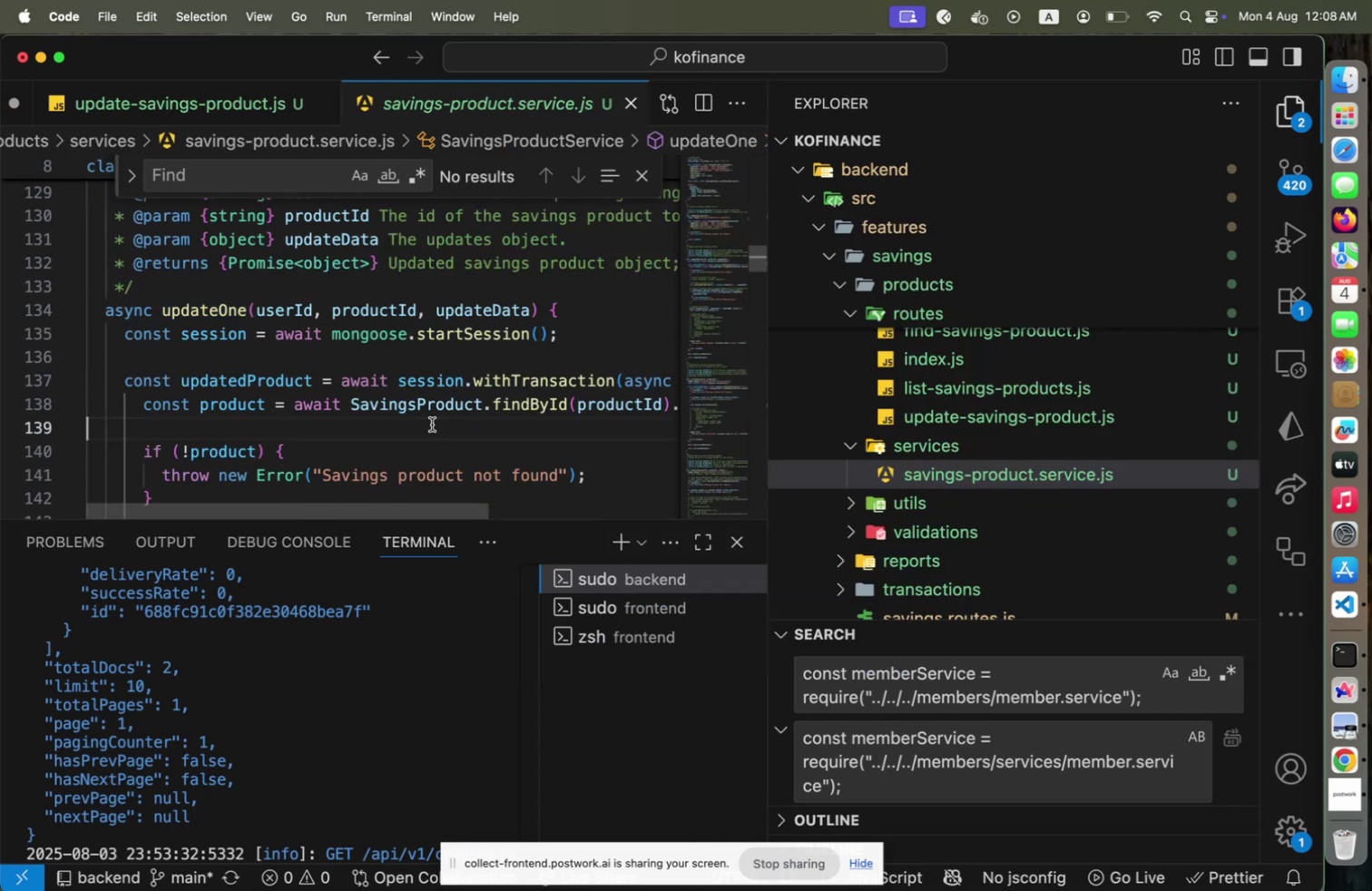 
scroll: coordinate [431, 424], scroll_direction: down, amount: 1.0
 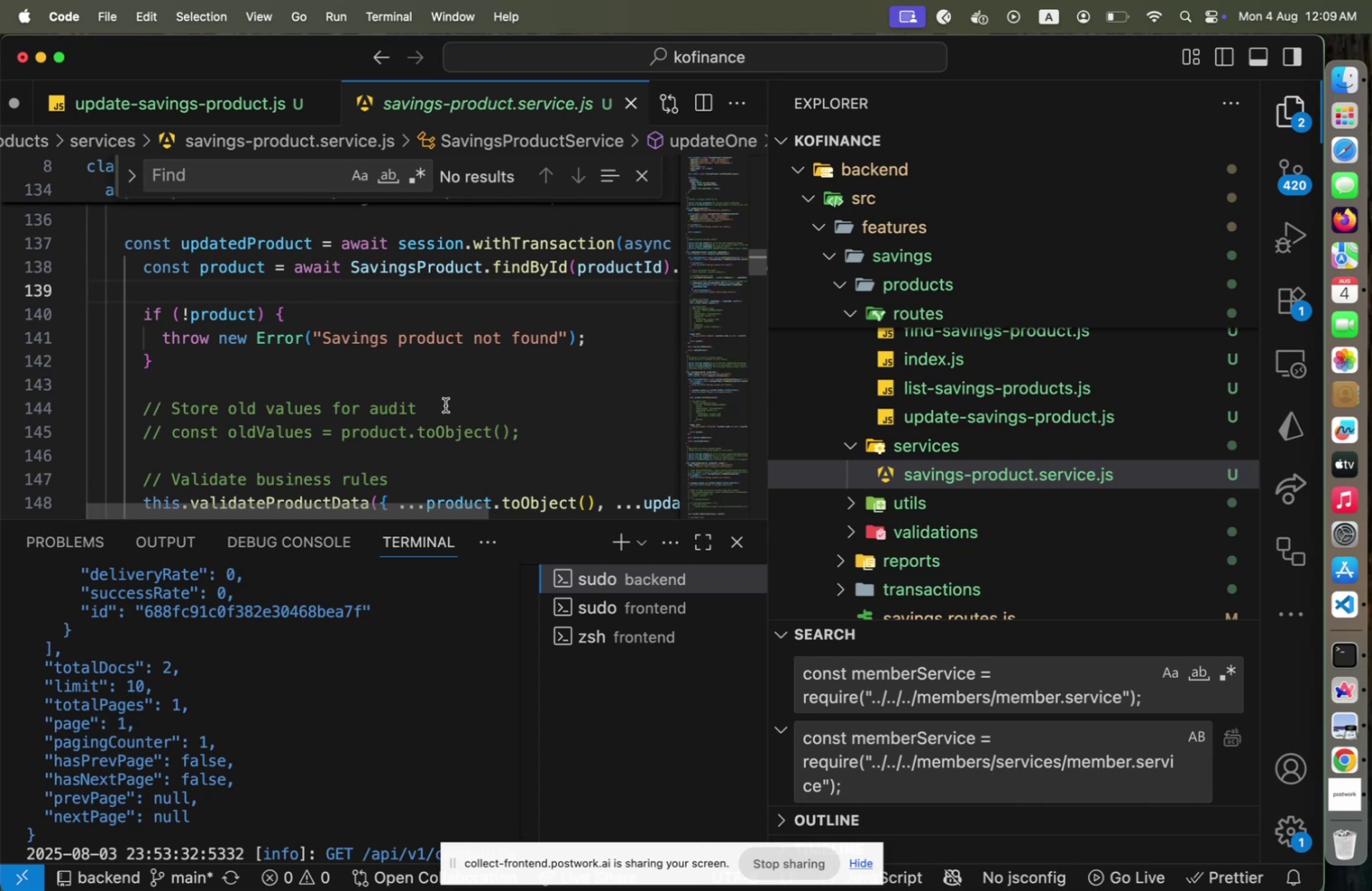 
left_click([456, 373])
 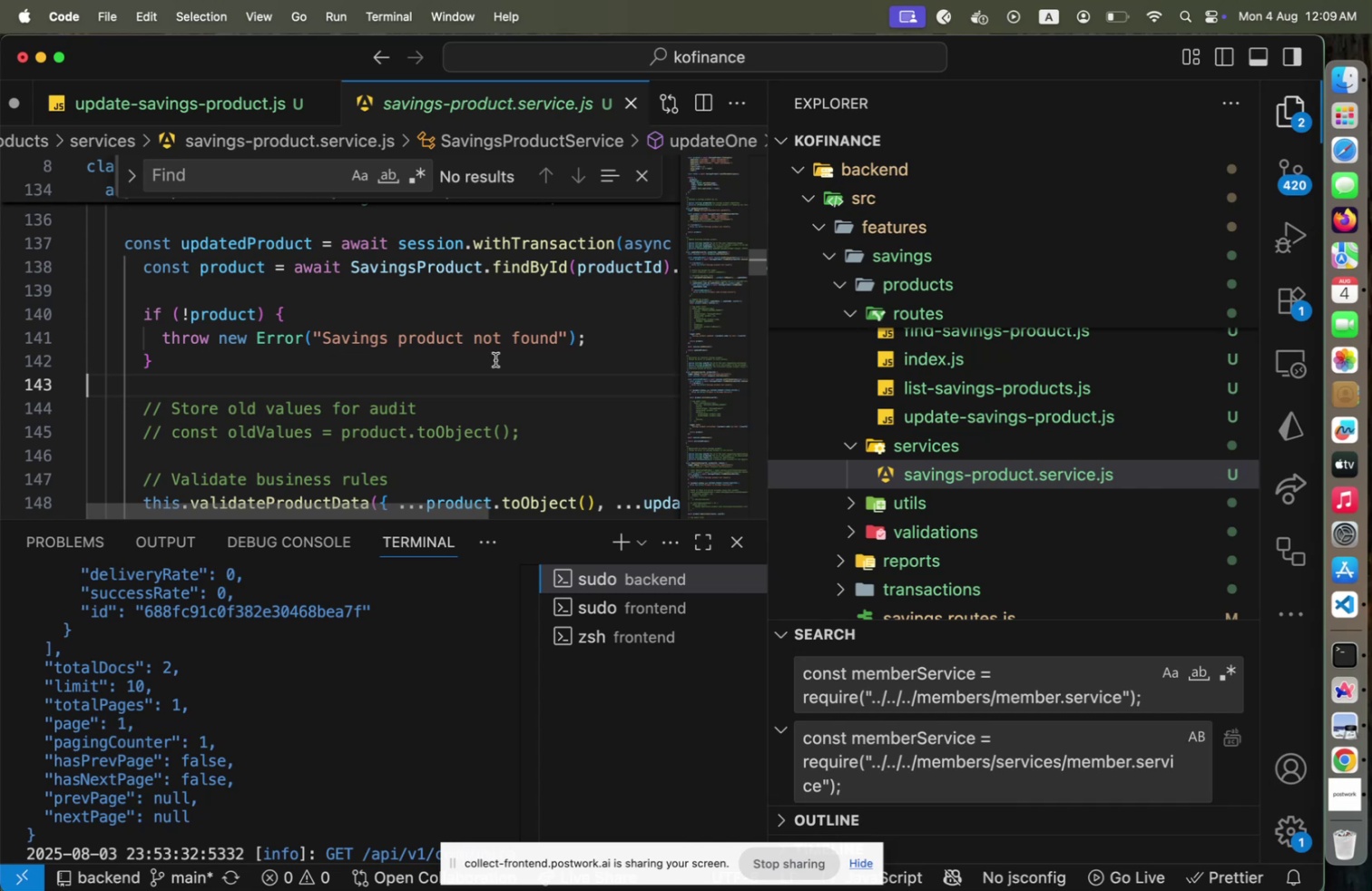 
wait(12.41)
 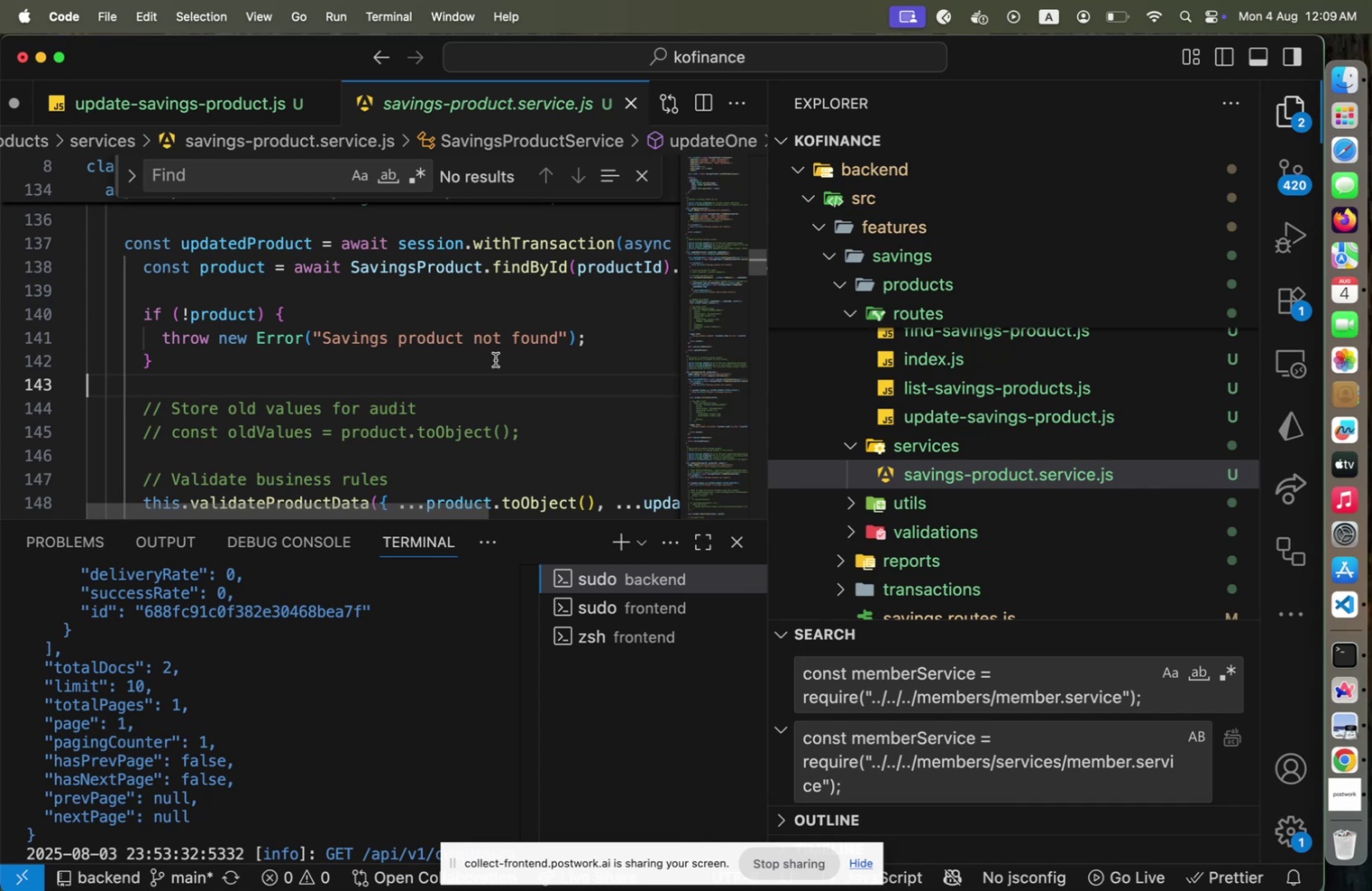 
scroll: coordinate [497, 365], scroll_direction: down, amount: 2.0
 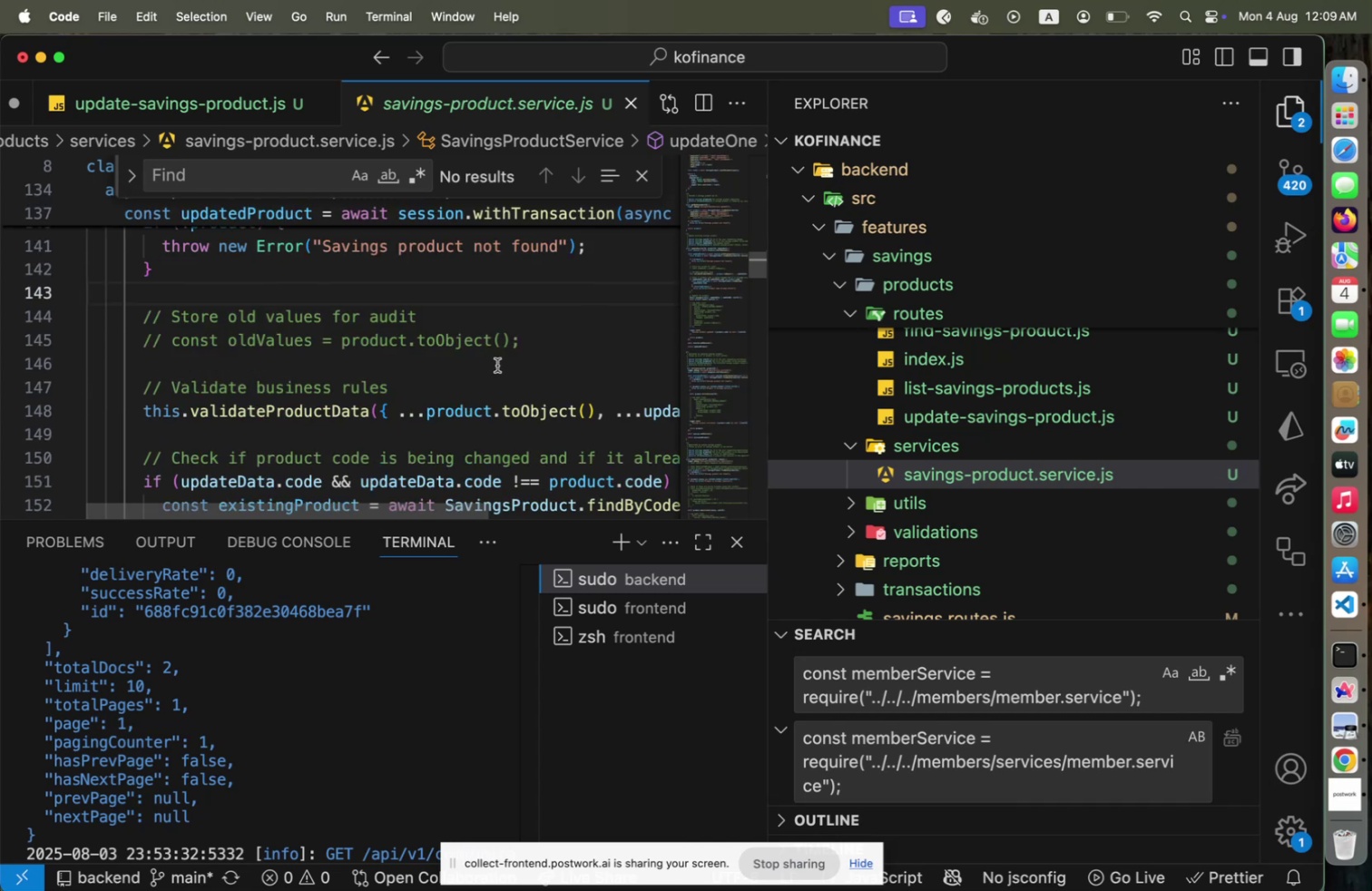 
wait(5.3)
 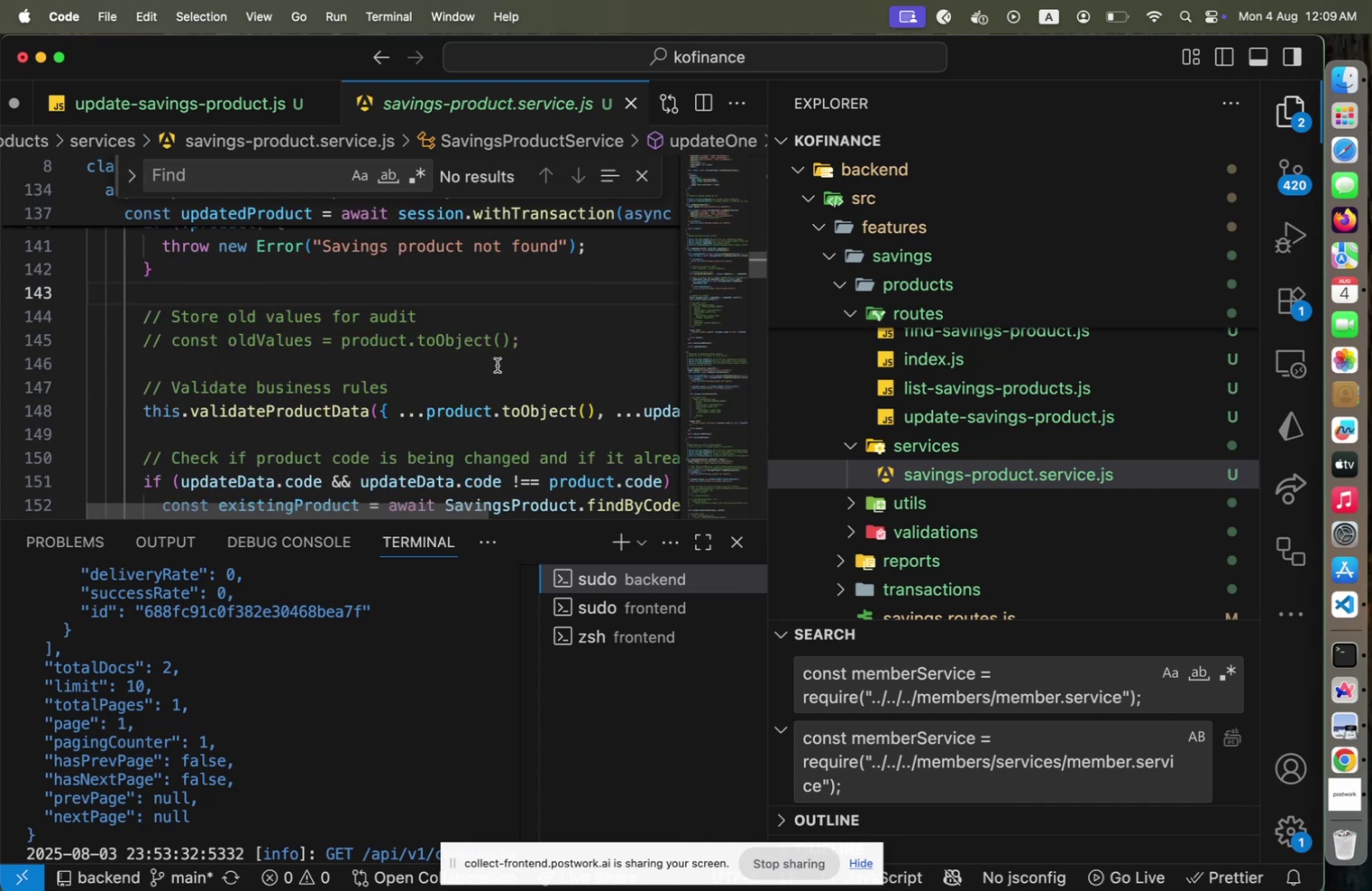 
scroll: coordinate [497, 365], scroll_direction: up, amount: 2.0
 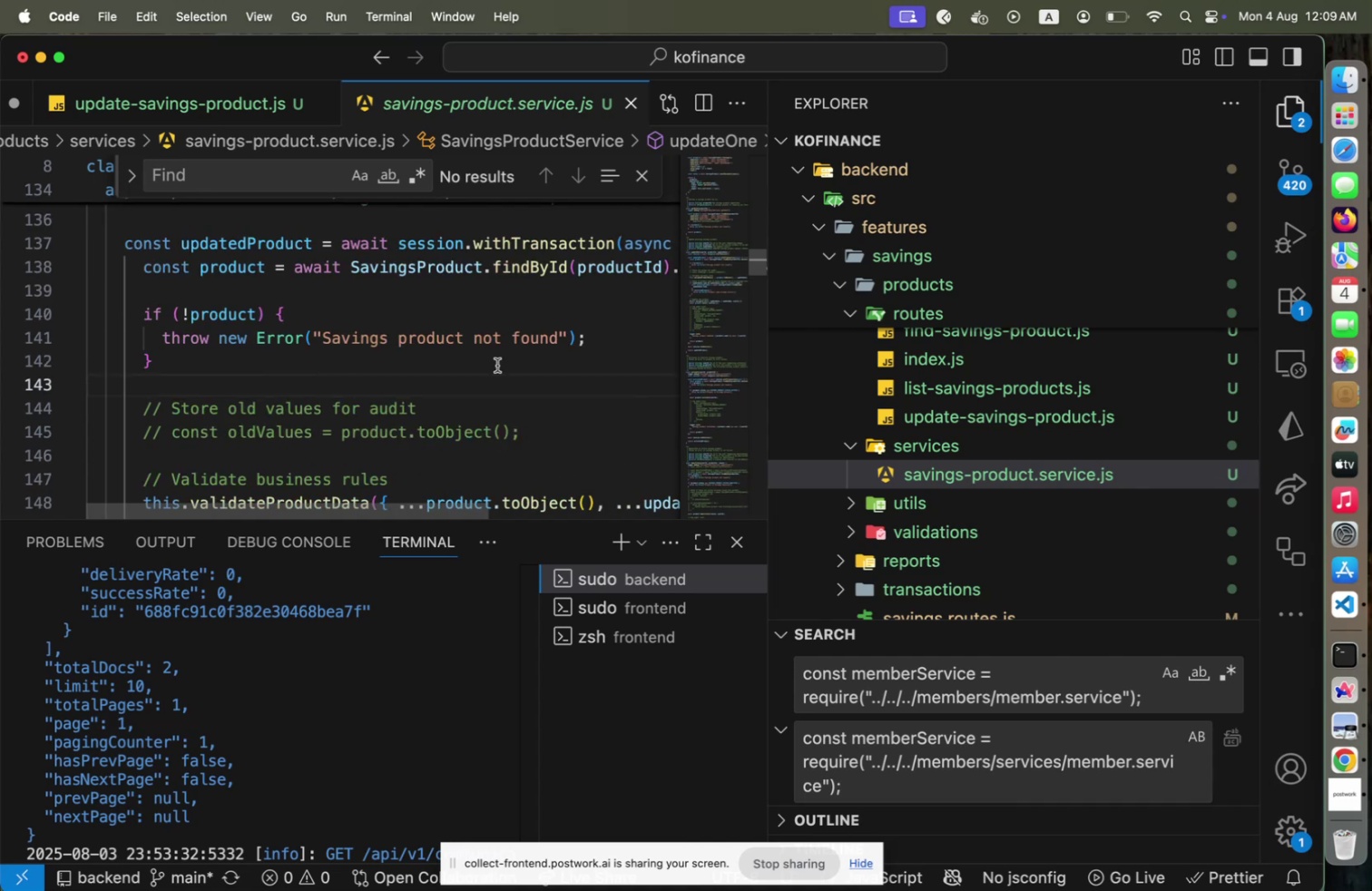 
wait(8.58)
 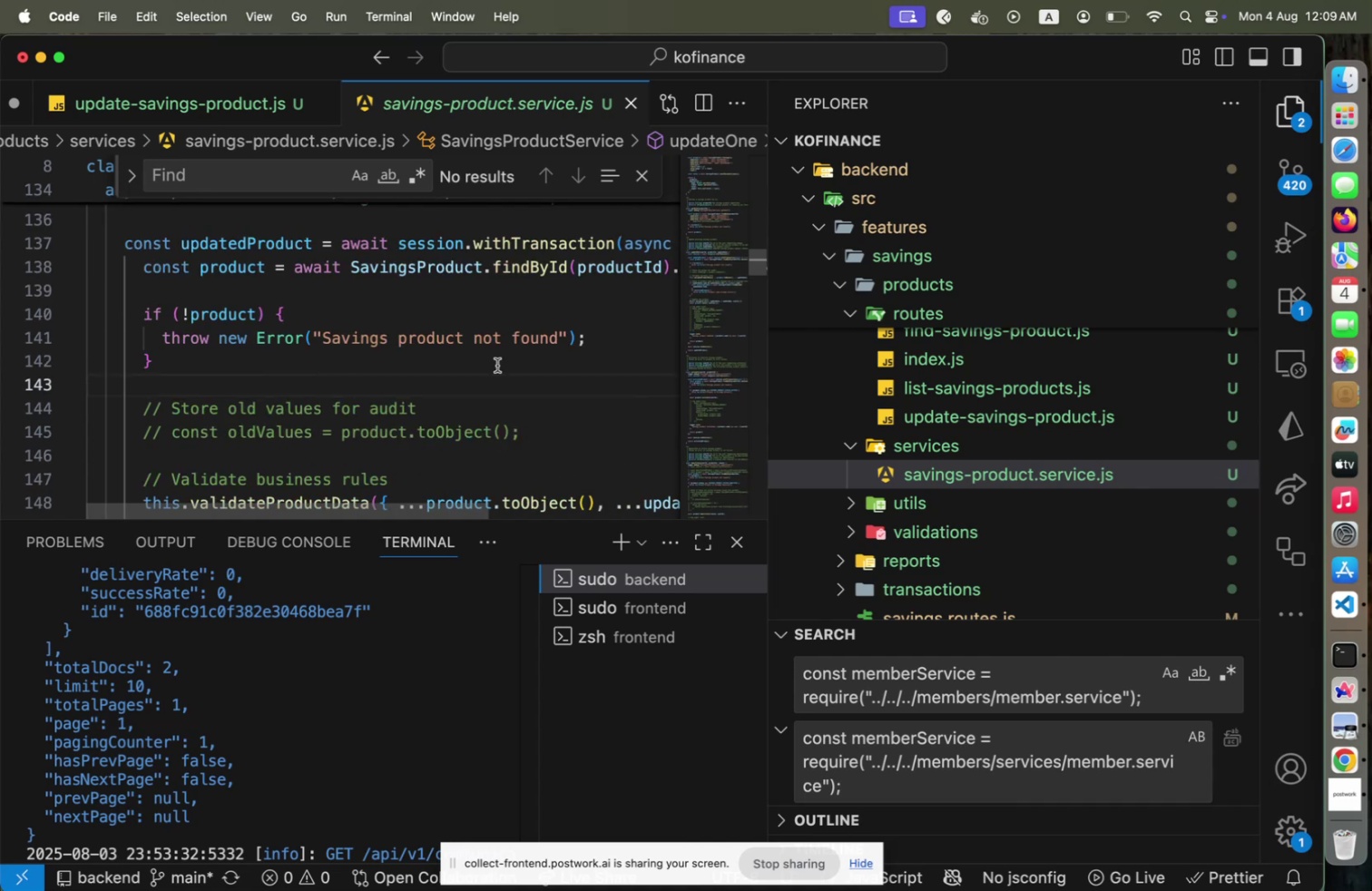 
scroll: coordinate [497, 365], scroll_direction: down, amount: 2.0
 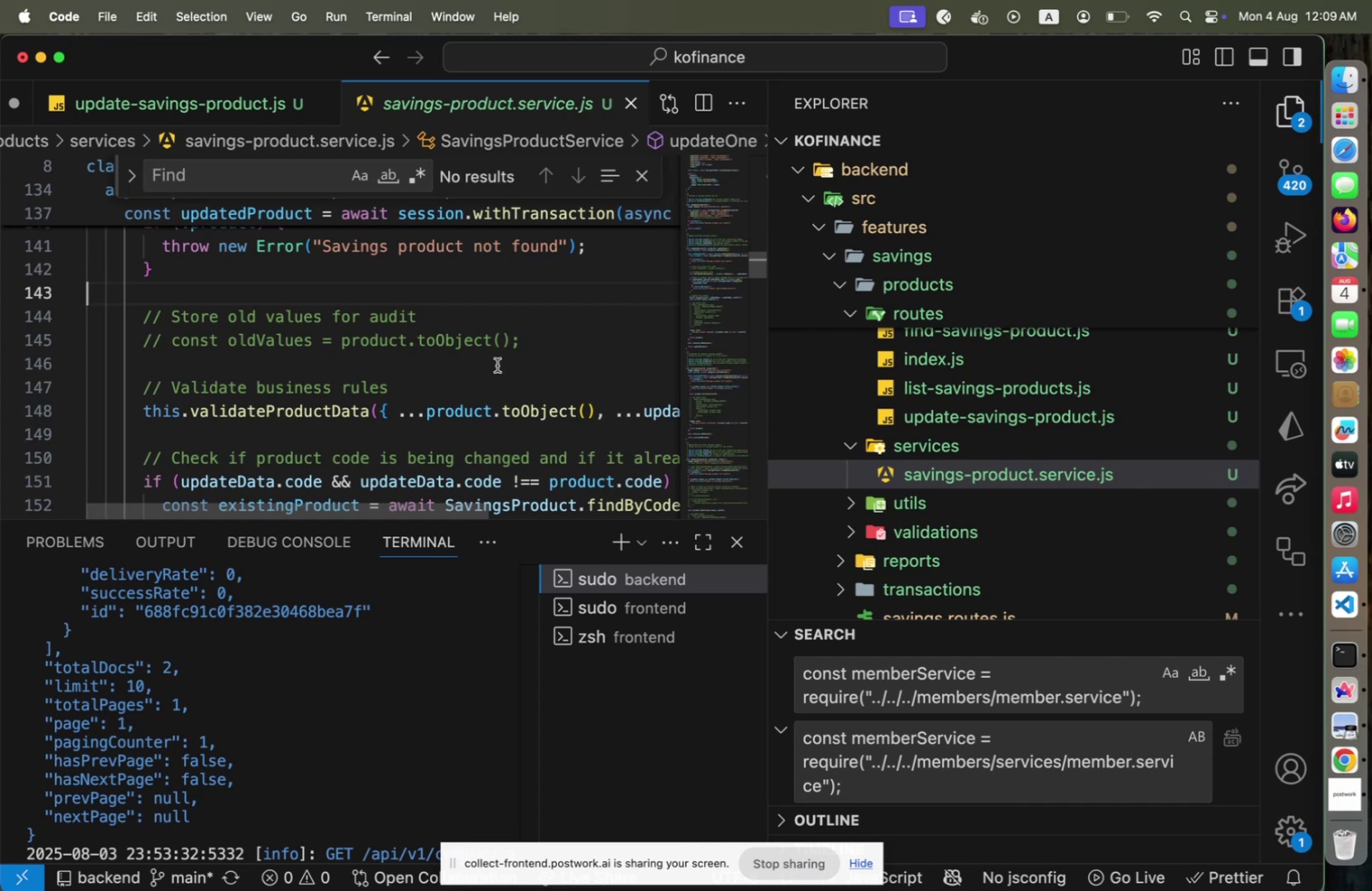 
wait(9.4)
 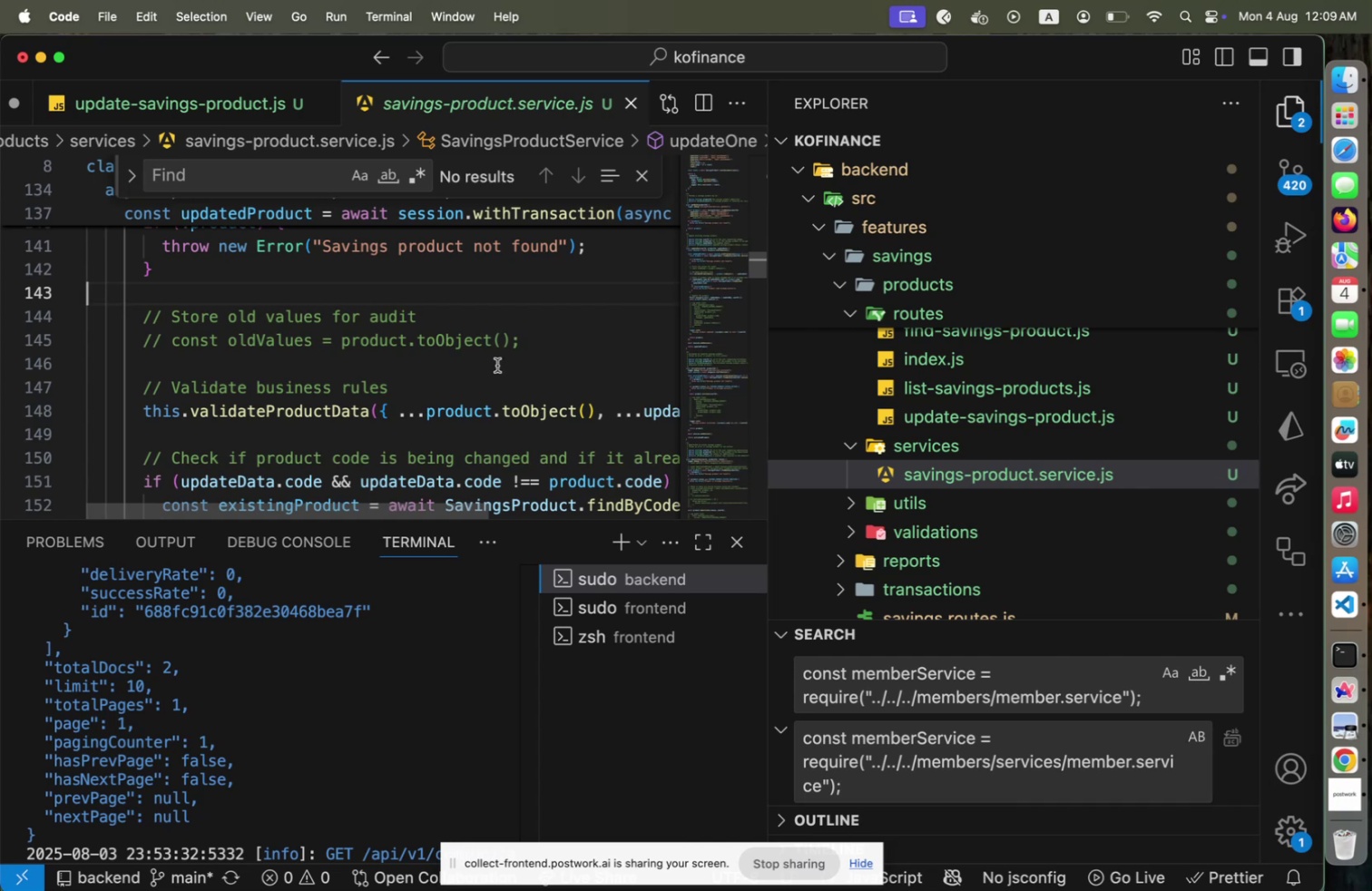 
scroll: coordinate [497, 365], scroll_direction: down, amount: 4.0
 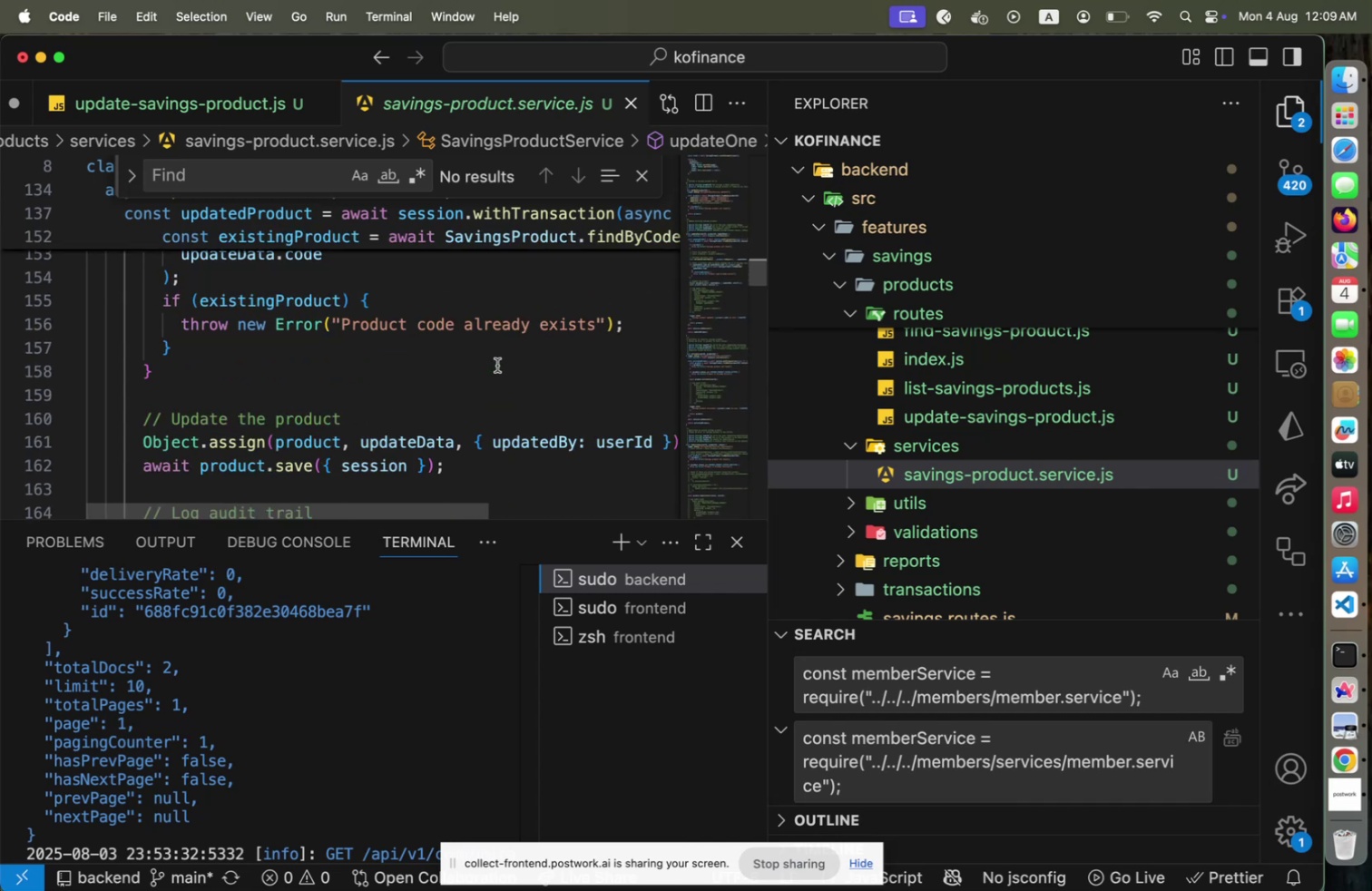 
scroll: coordinate [497, 365], scroll_direction: up, amount: 2.0
 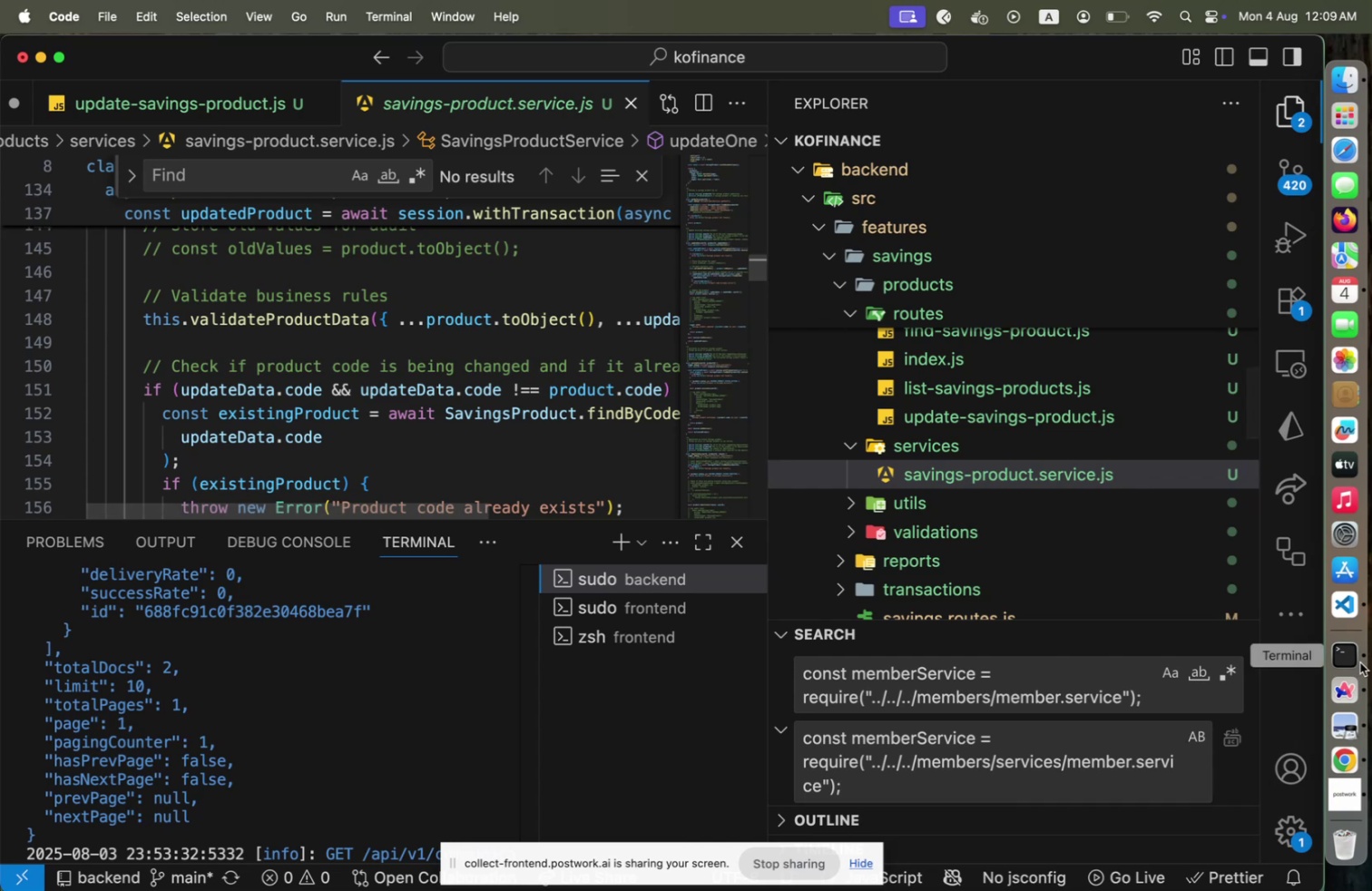 
wait(6.3)
 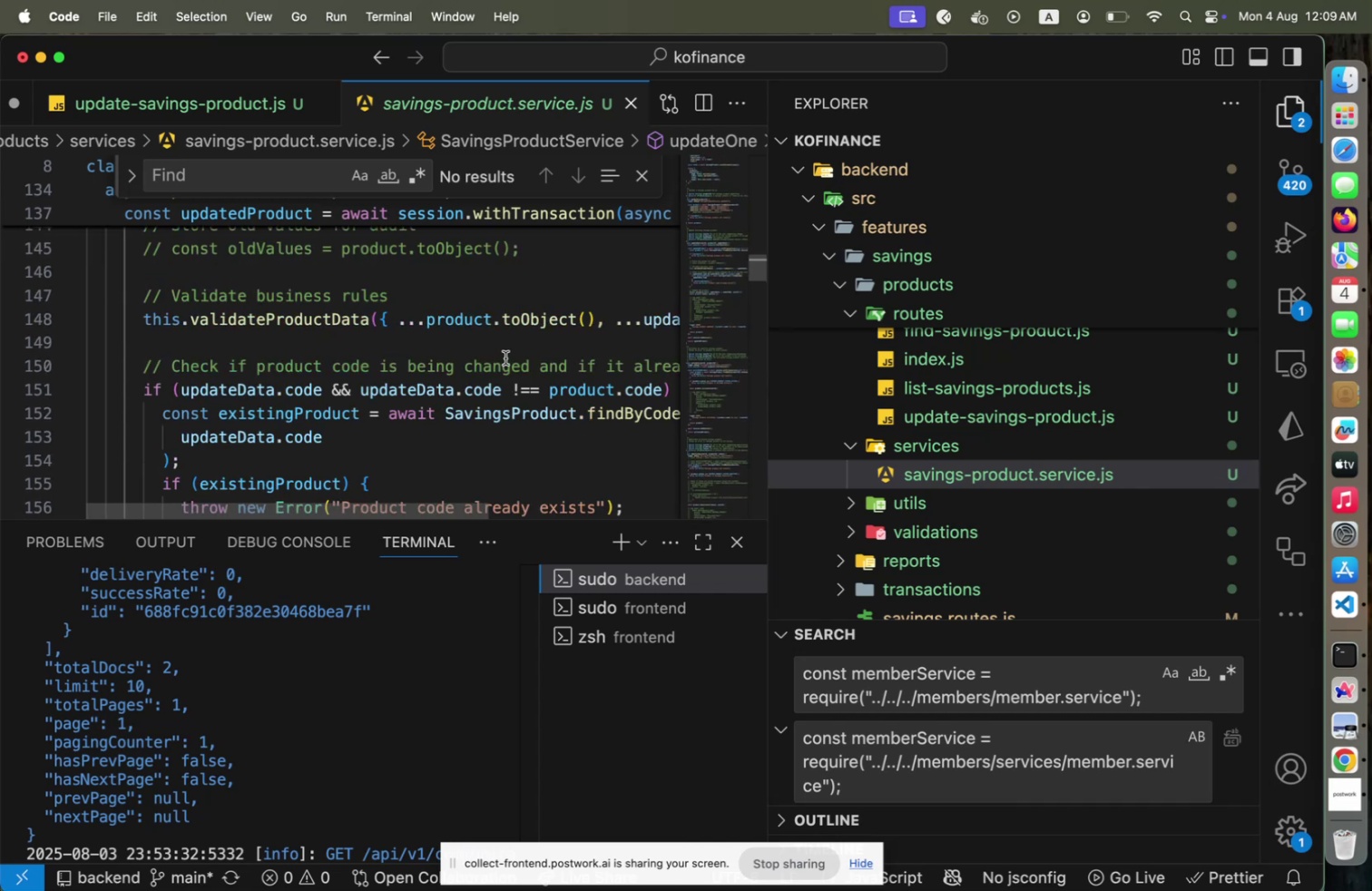 
left_click([1359, 760])
 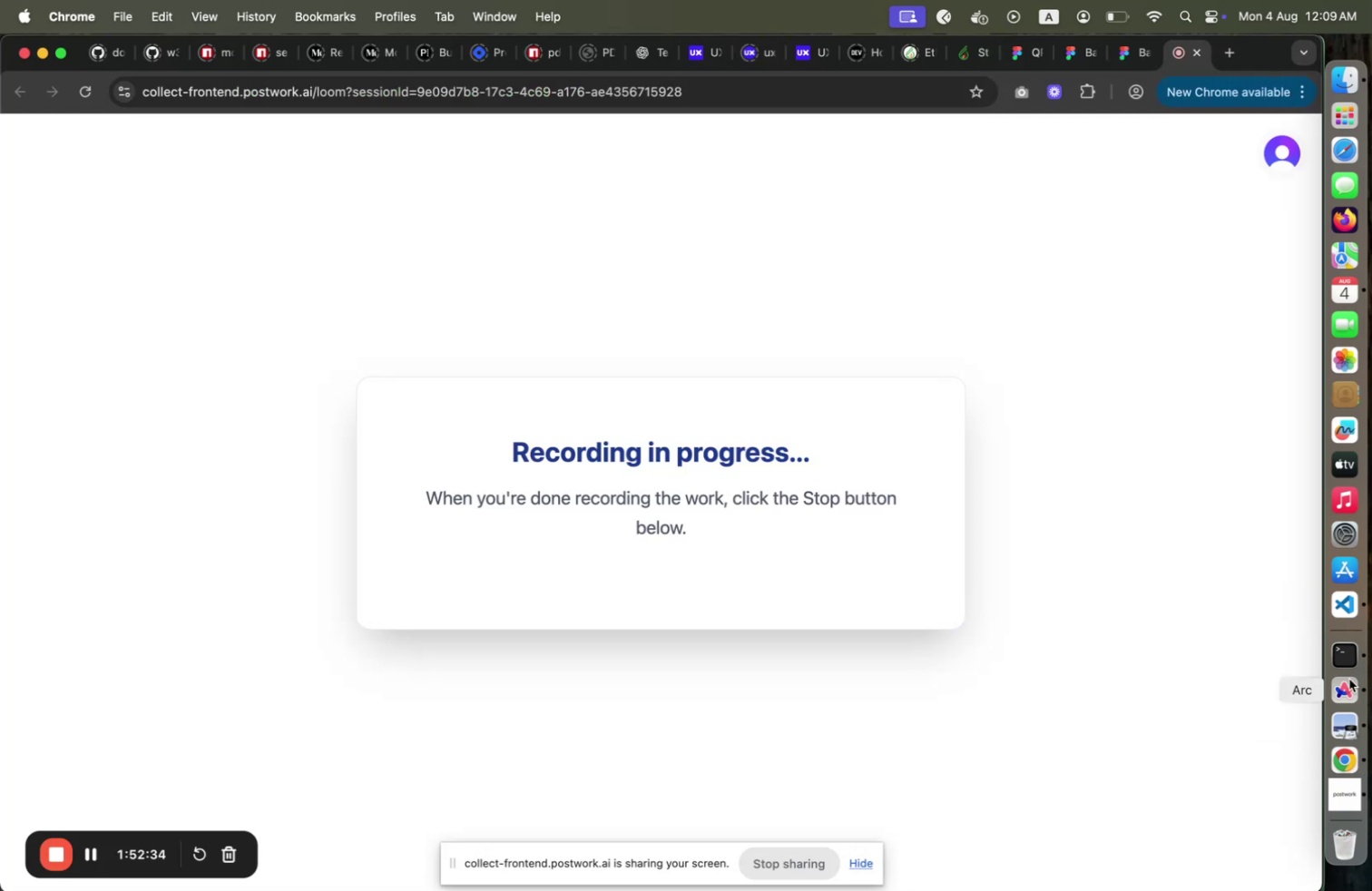 
left_click([1349, 688])
 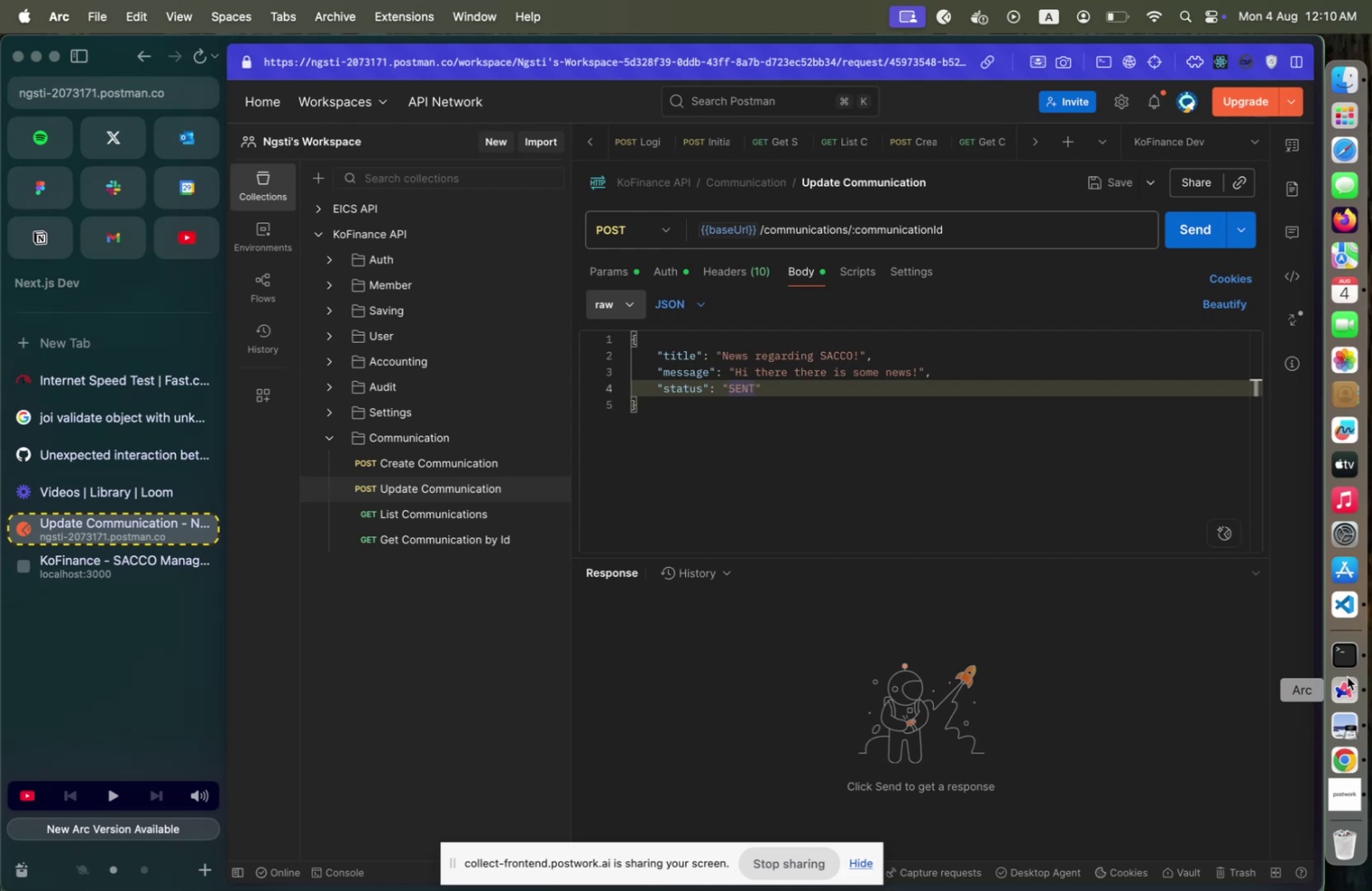 
wait(43.07)
 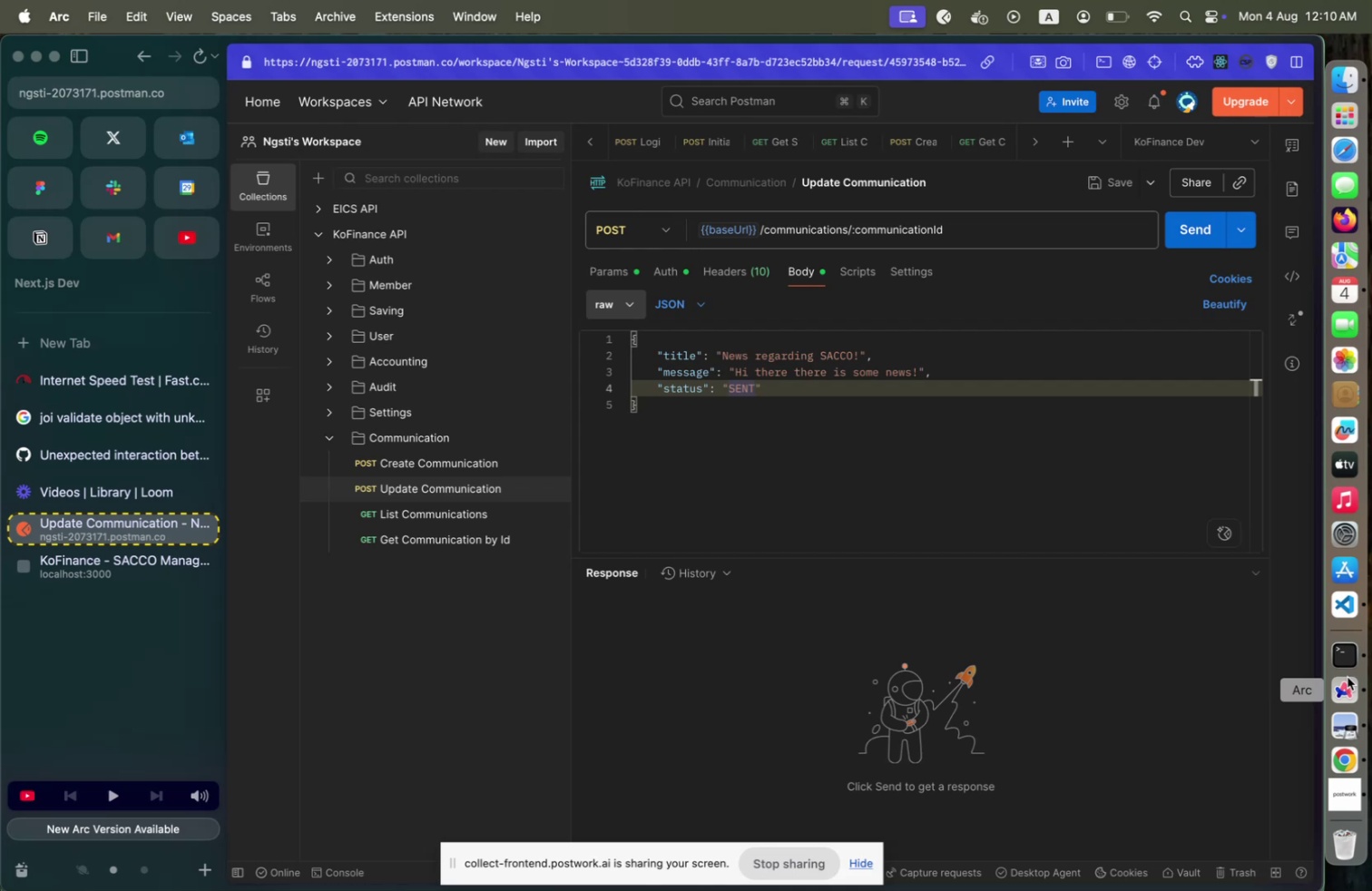 
key(Meta+CommandLeft)
 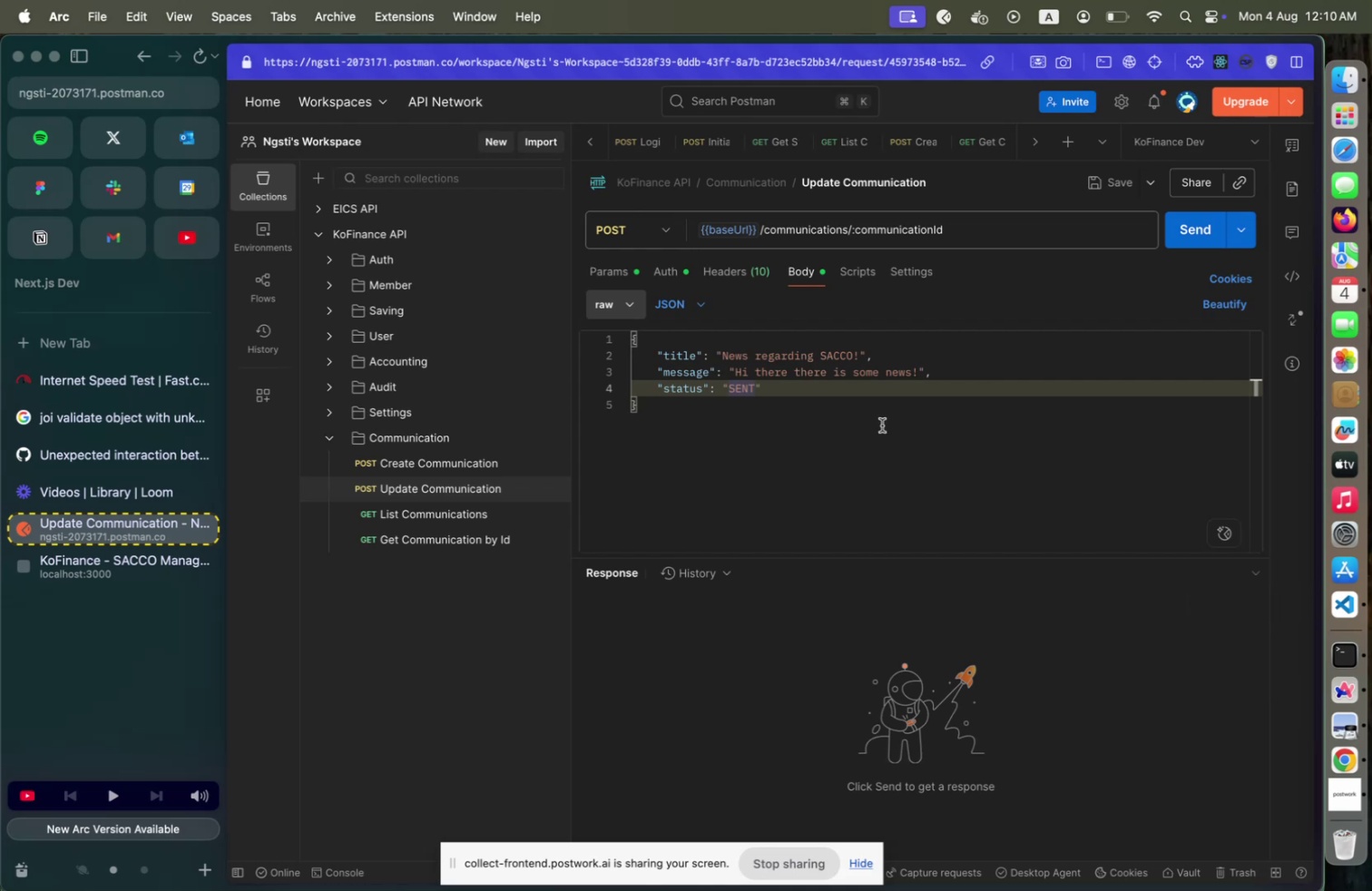 
key(Meta+Tab)
 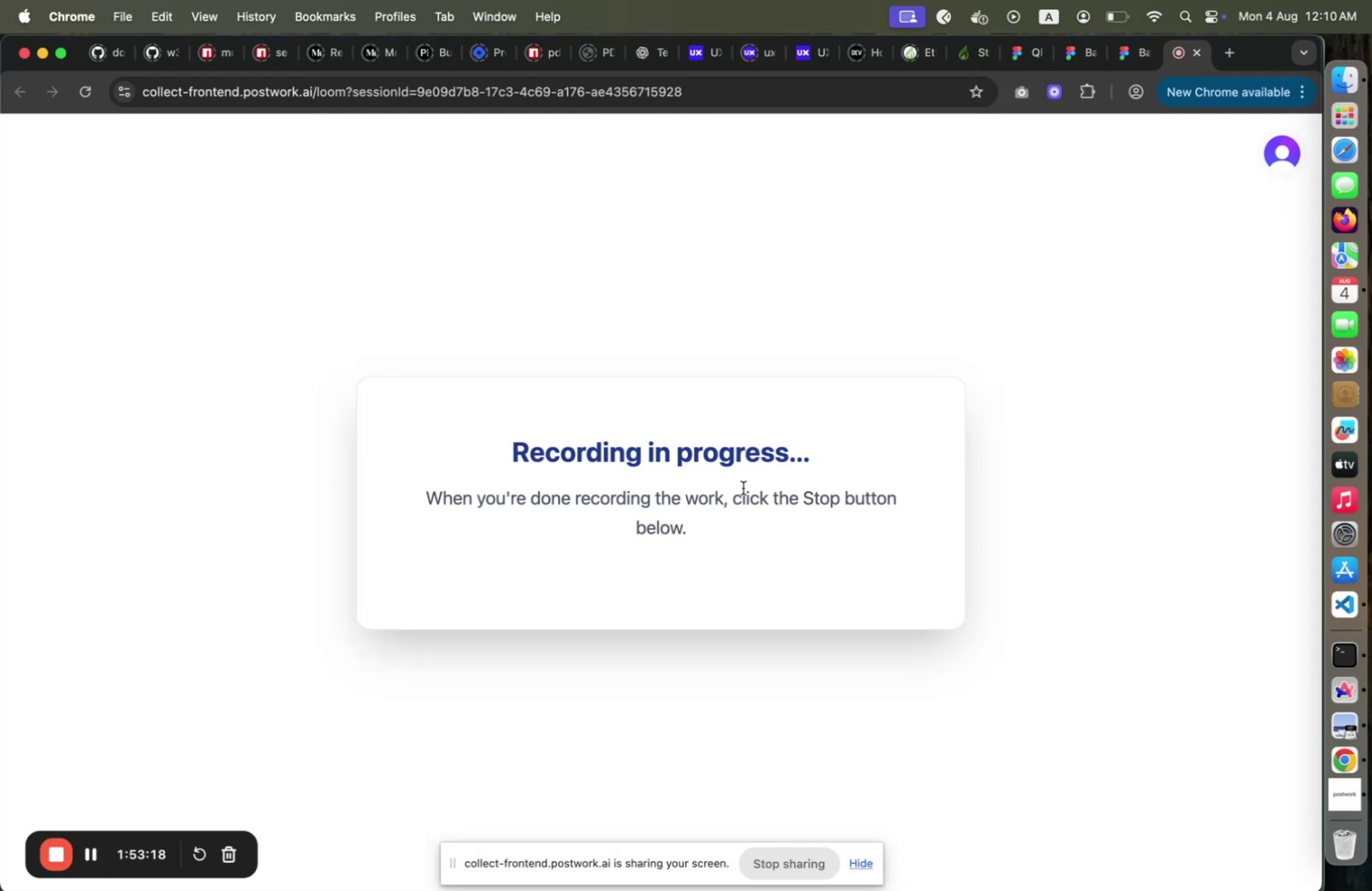 
key(Meta+CommandLeft)
 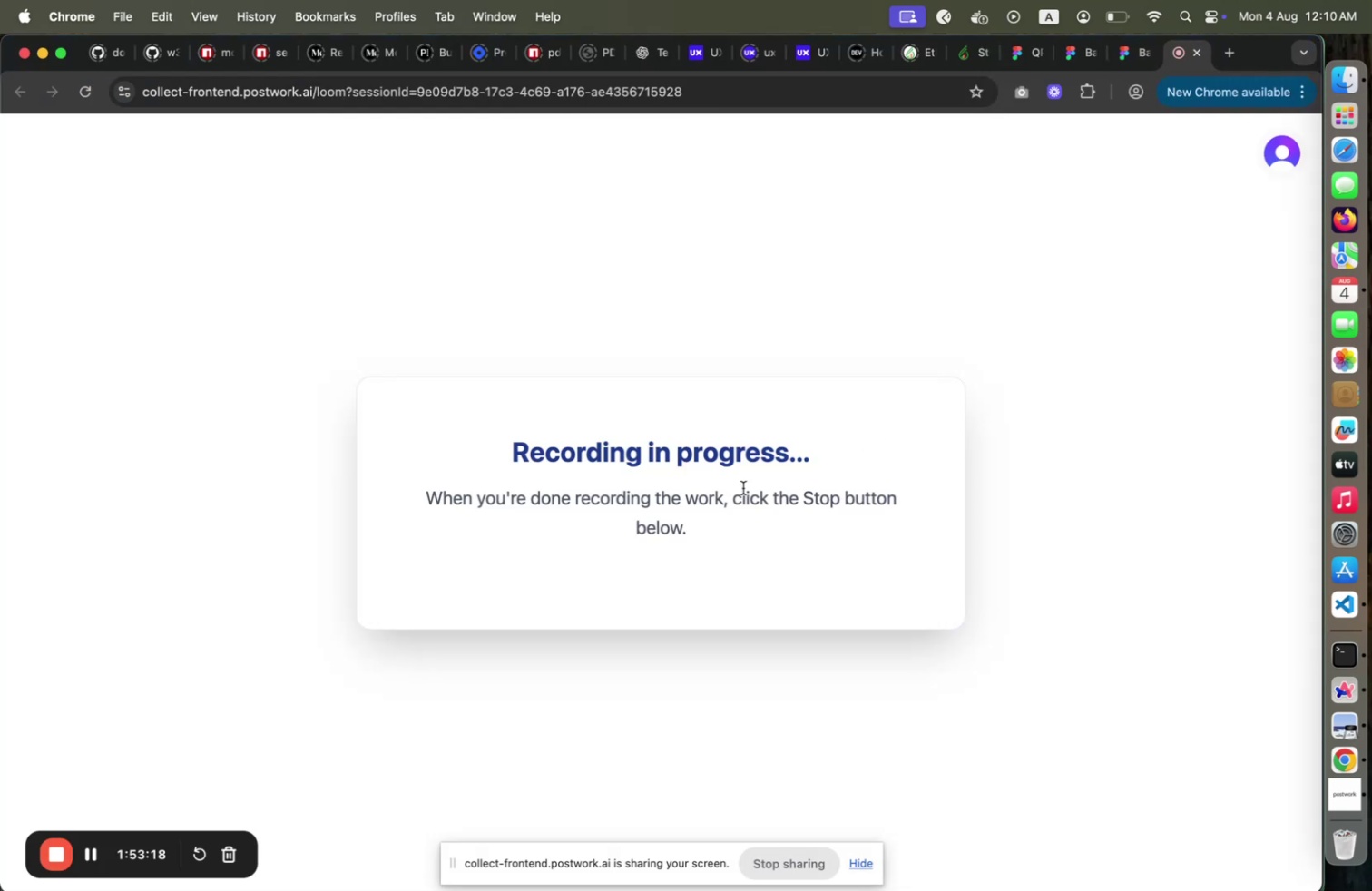 
key(Meta+Tab)
 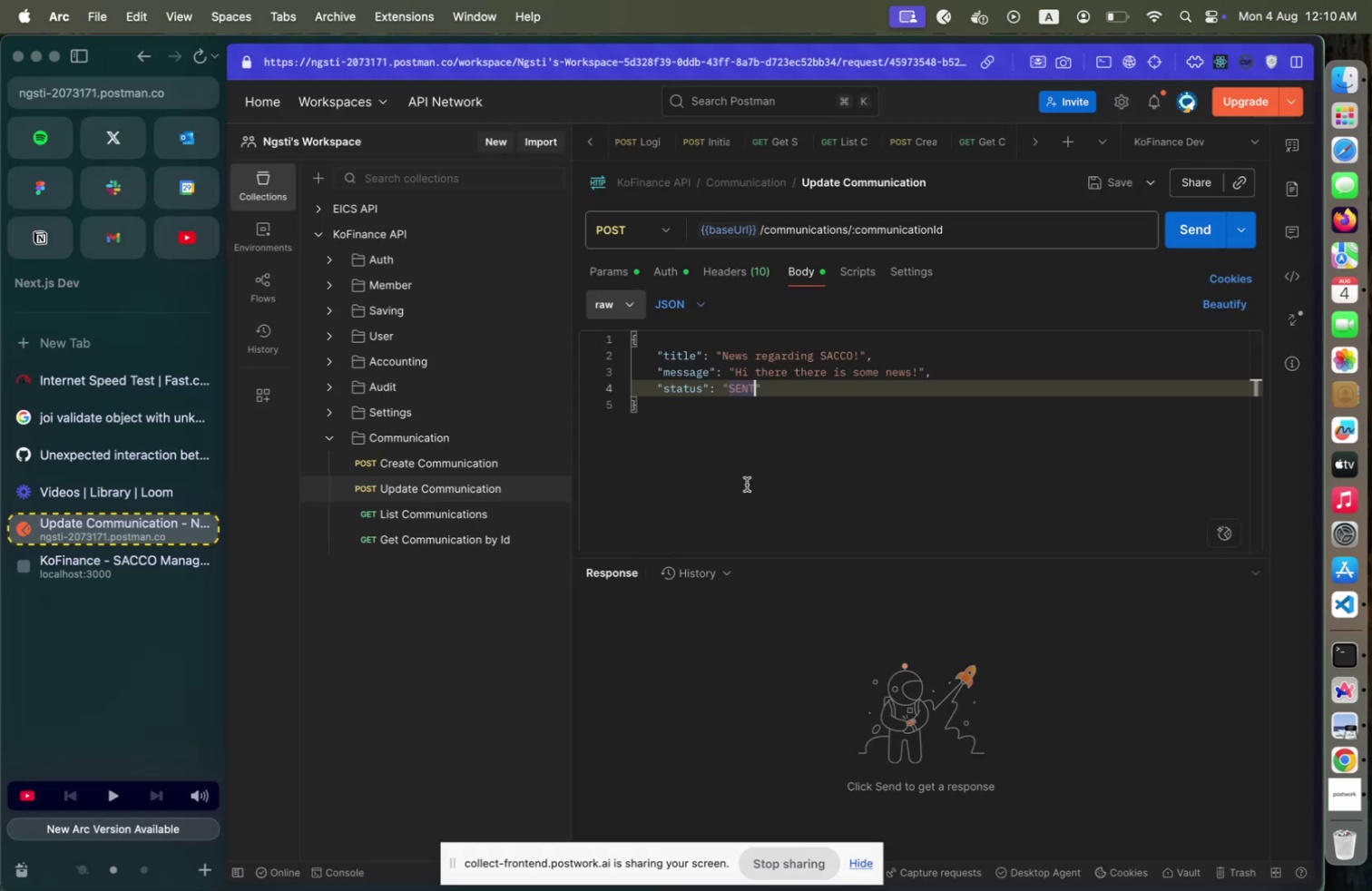 
key(Meta+Tab)
 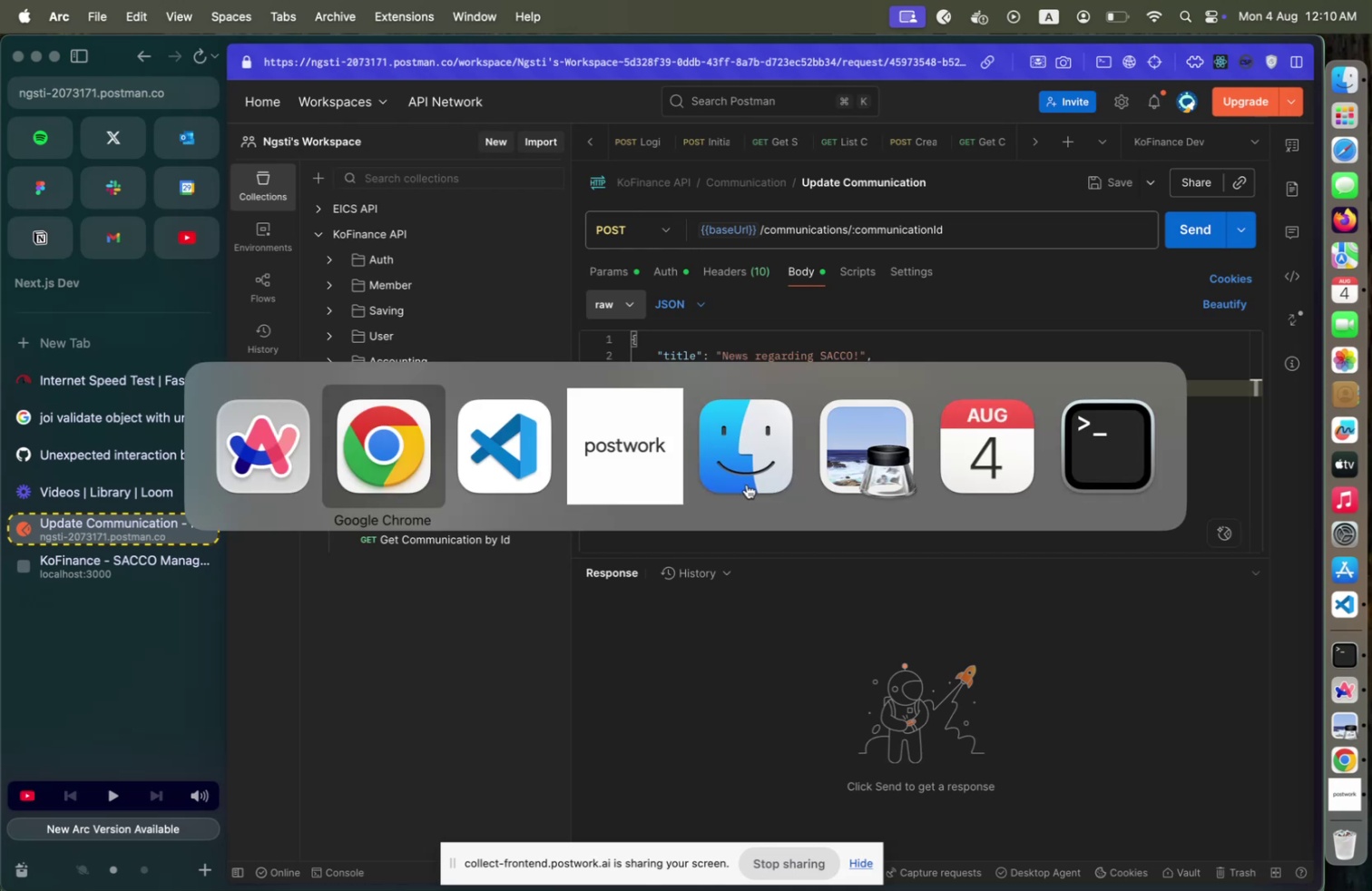 
key(Meta+Tab)
 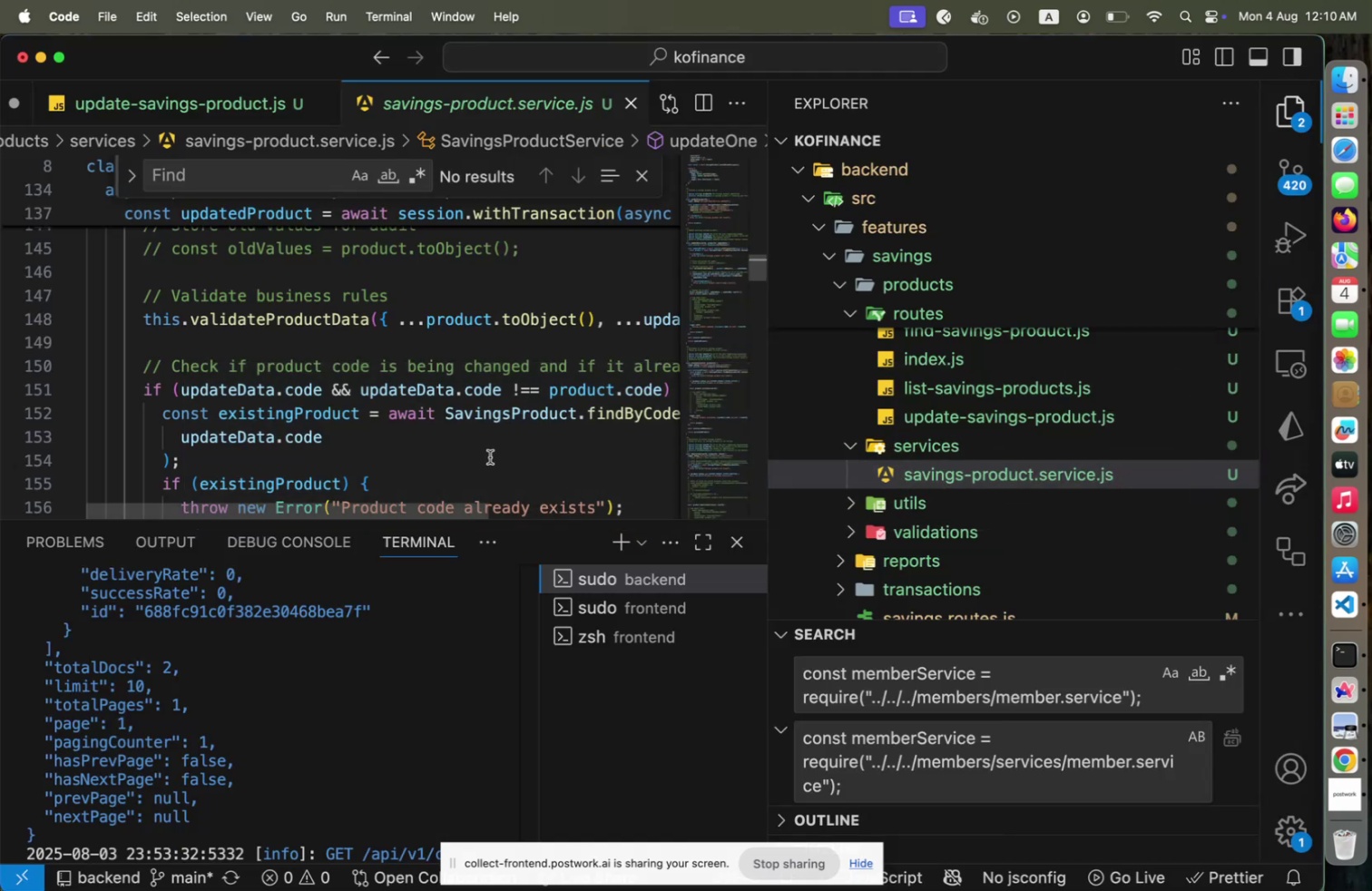 
scroll: coordinate [491, 463], scroll_direction: down, amount: 1.0
 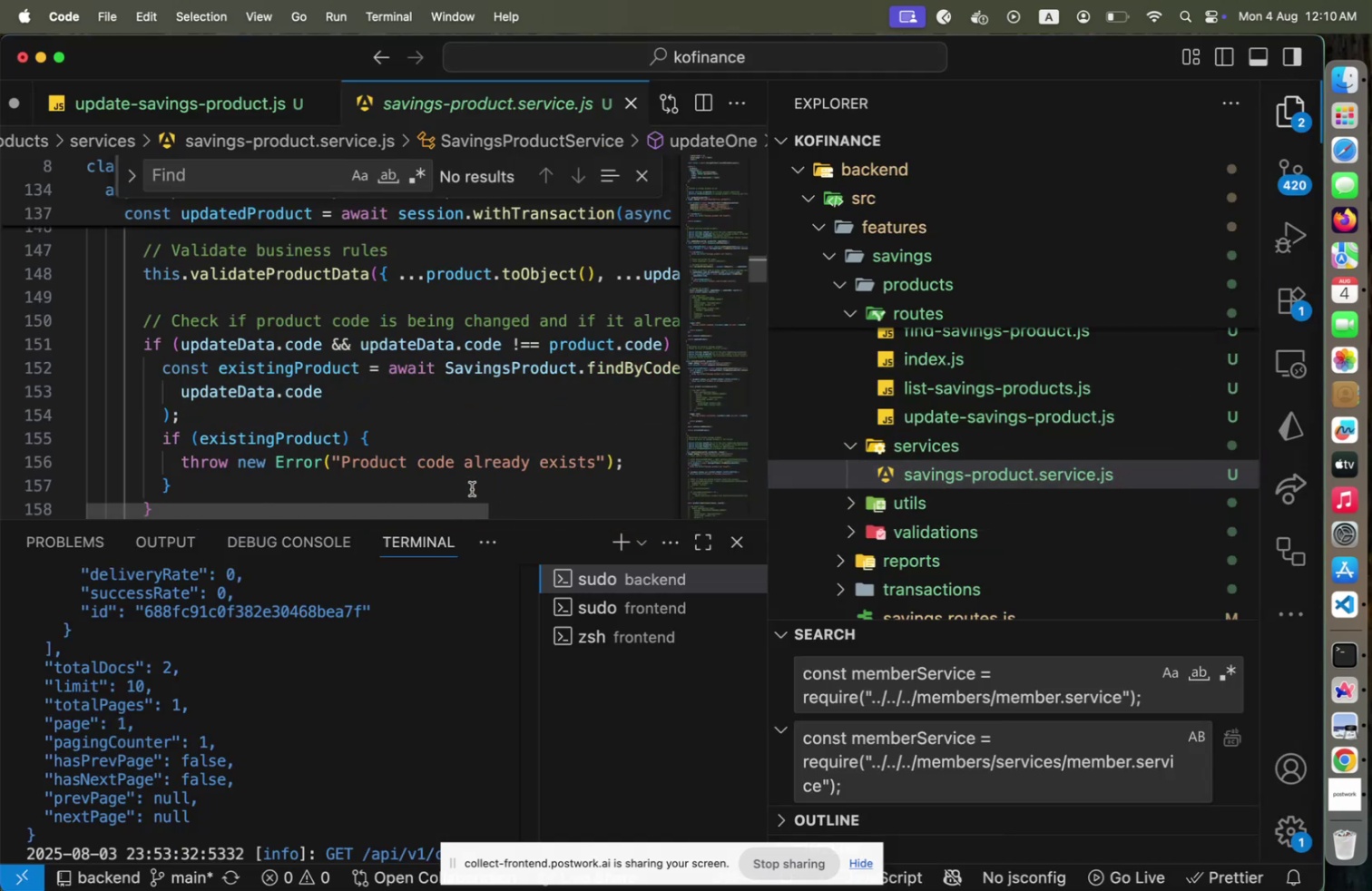 
left_click_drag(start_coordinate=[431, 509], to_coordinate=[419, 507])
 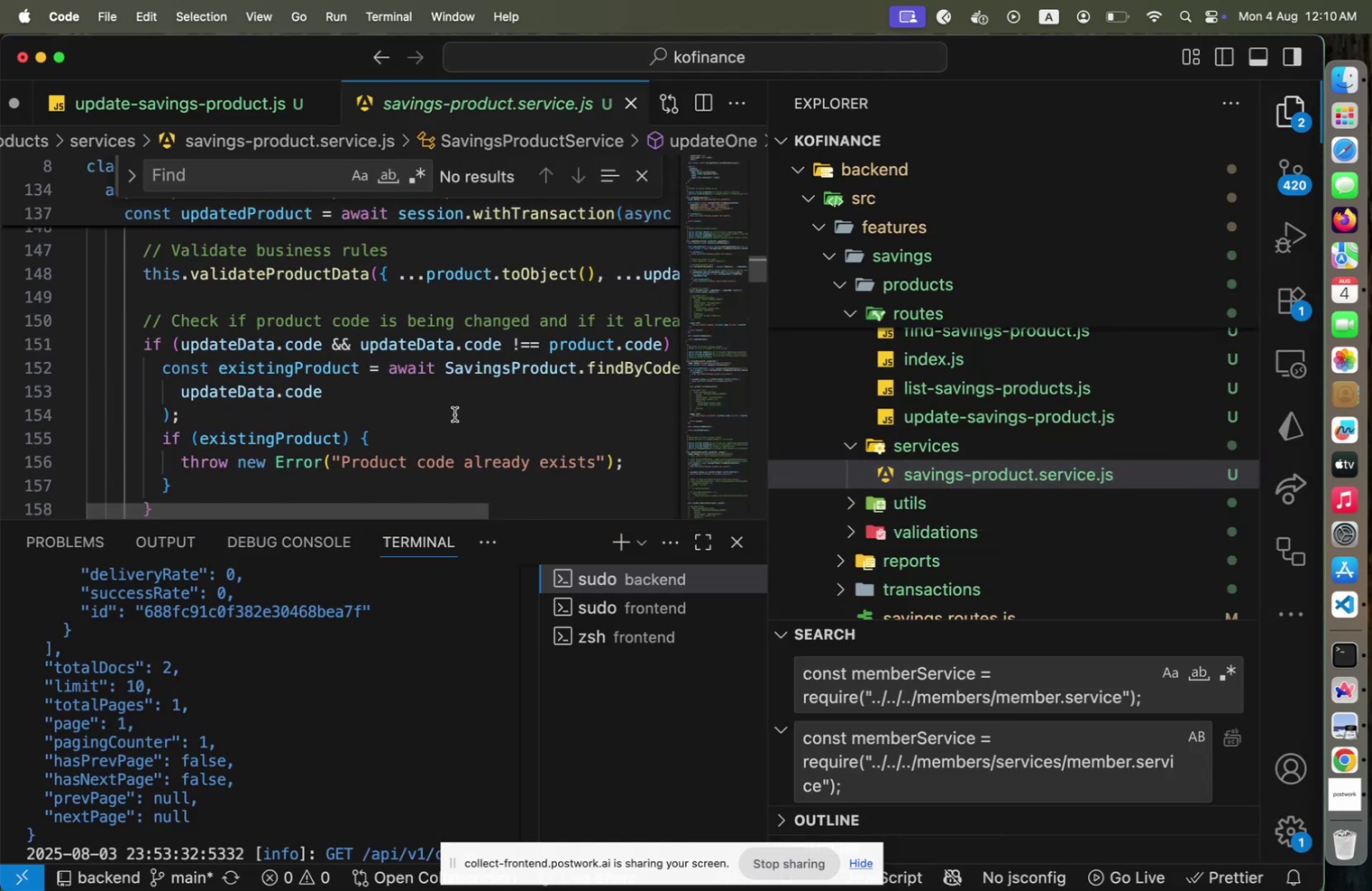 
scroll: coordinate [453, 416], scroll_direction: down, amount: 5.0
 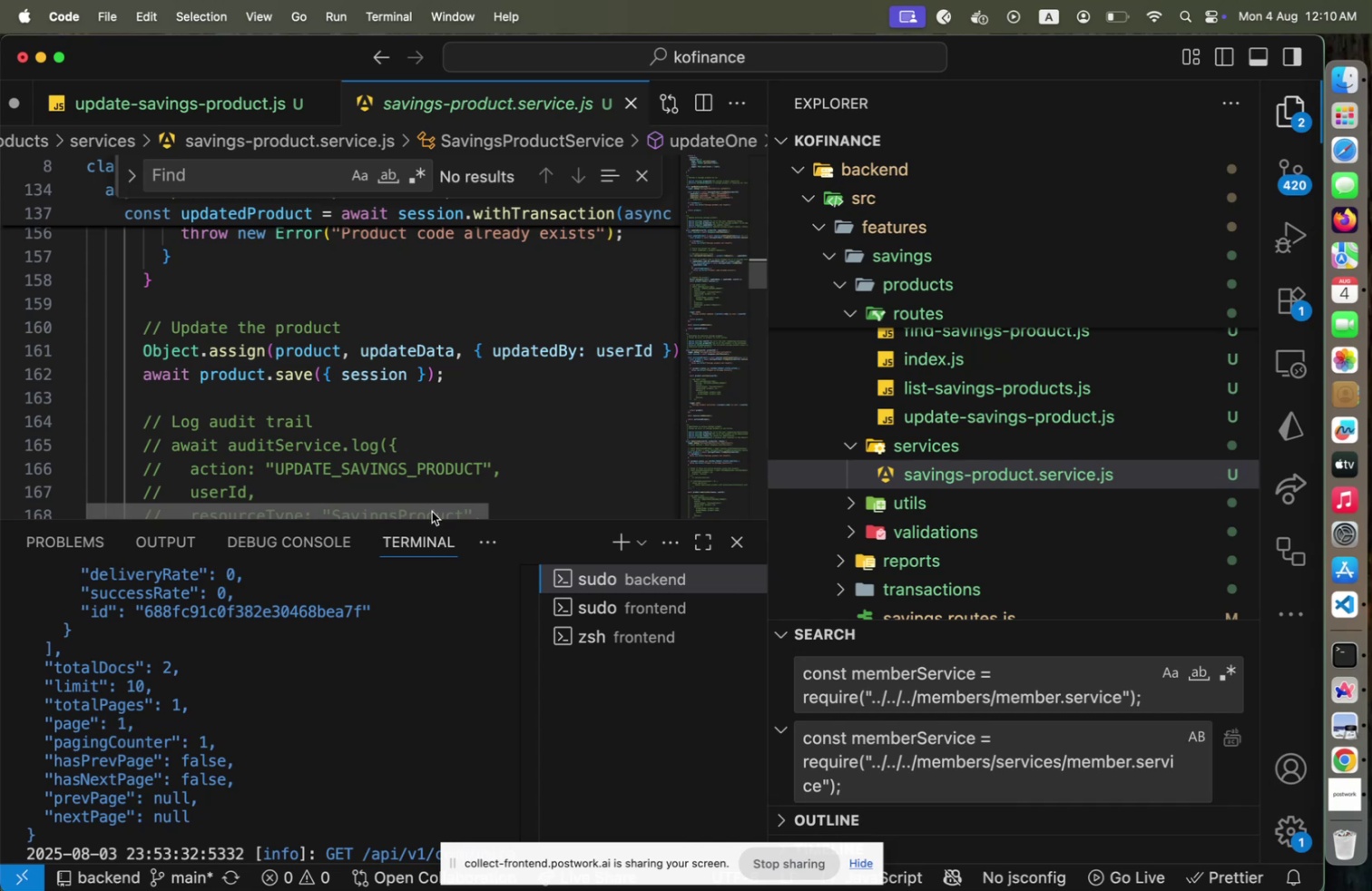 
left_click_drag(start_coordinate=[428, 514], to_coordinate=[450, 513])
 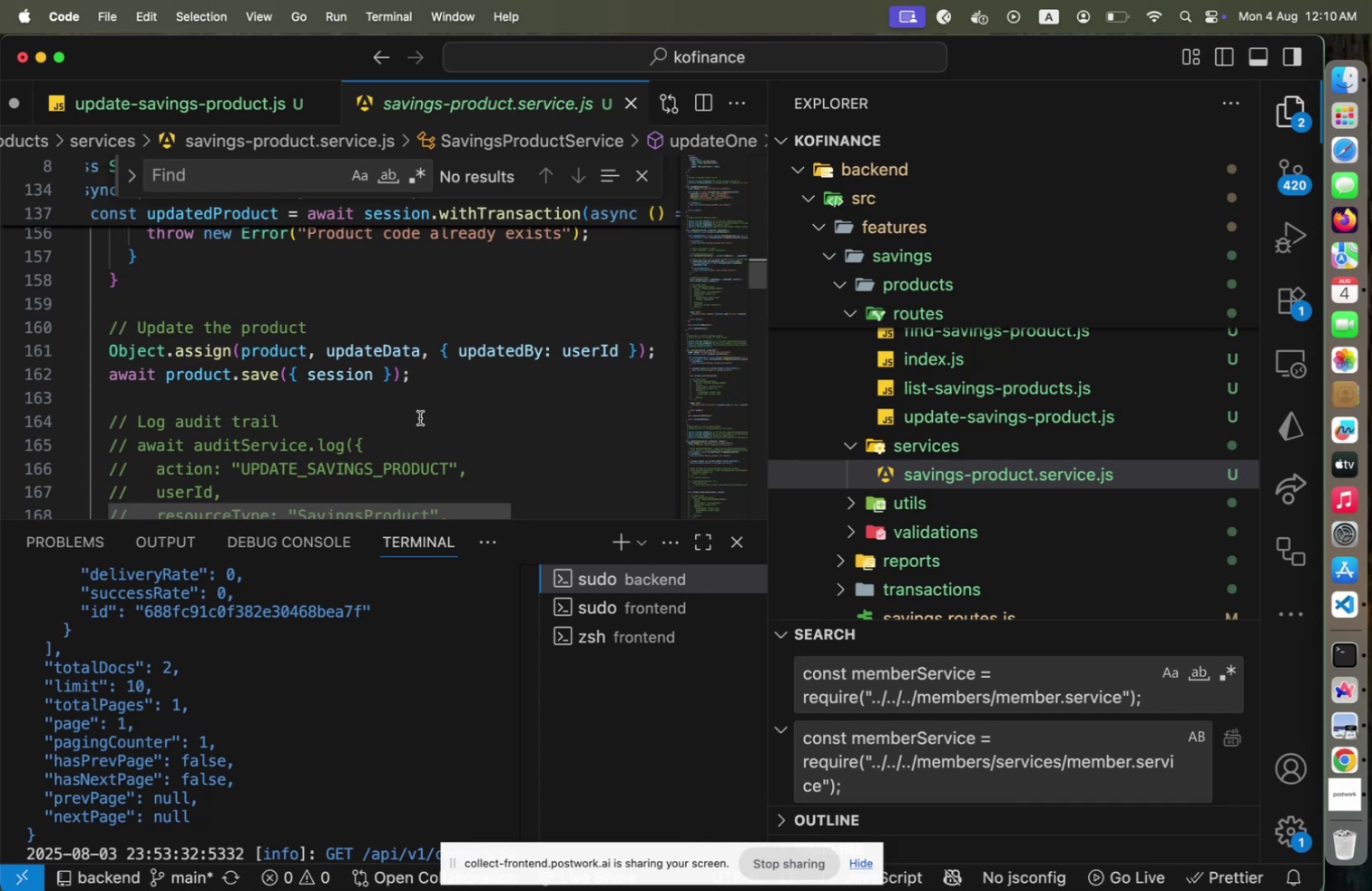 
scroll: coordinate [420, 413], scroll_direction: down, amount: 1.0
 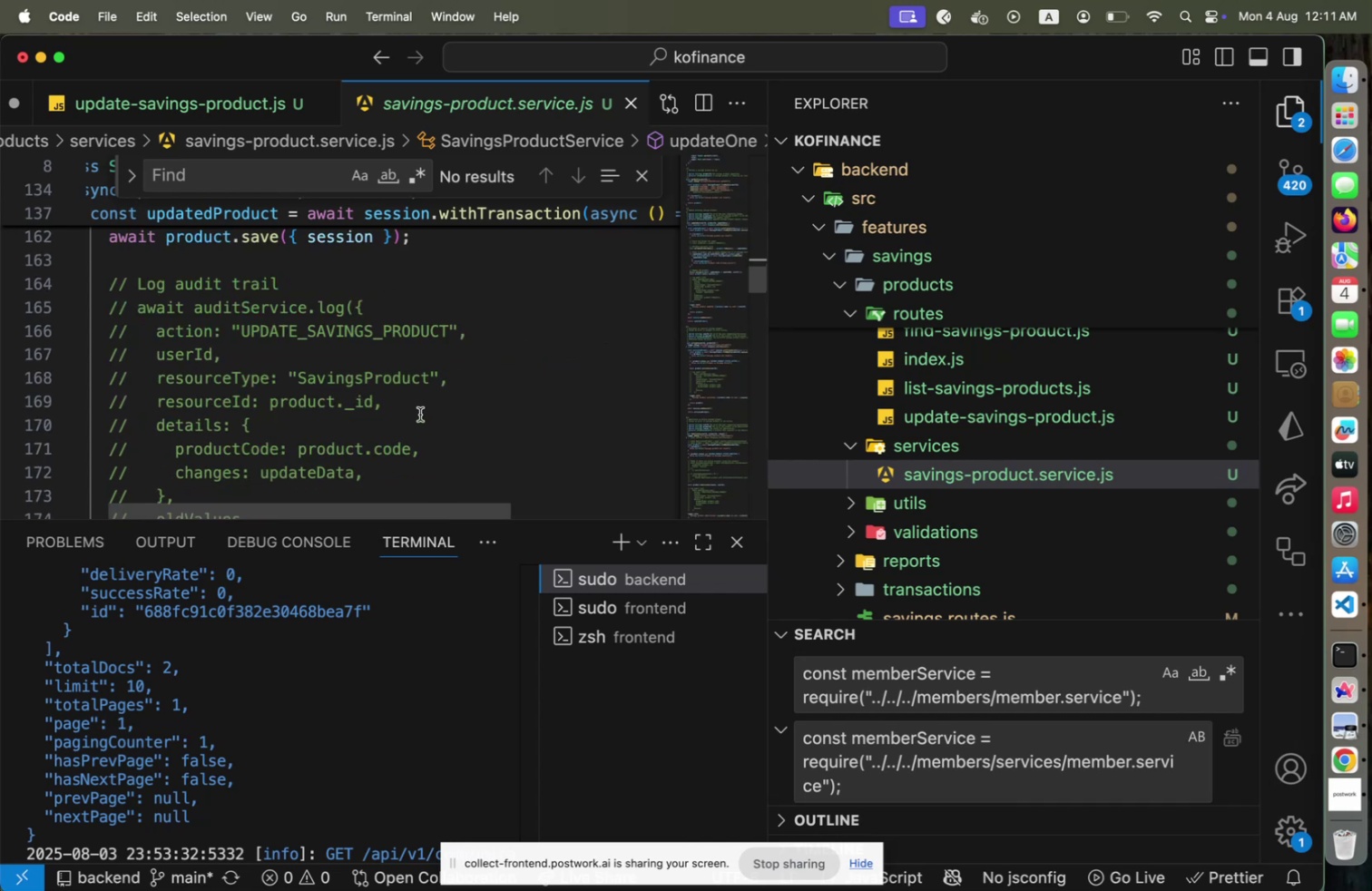 
wait(6.14)
 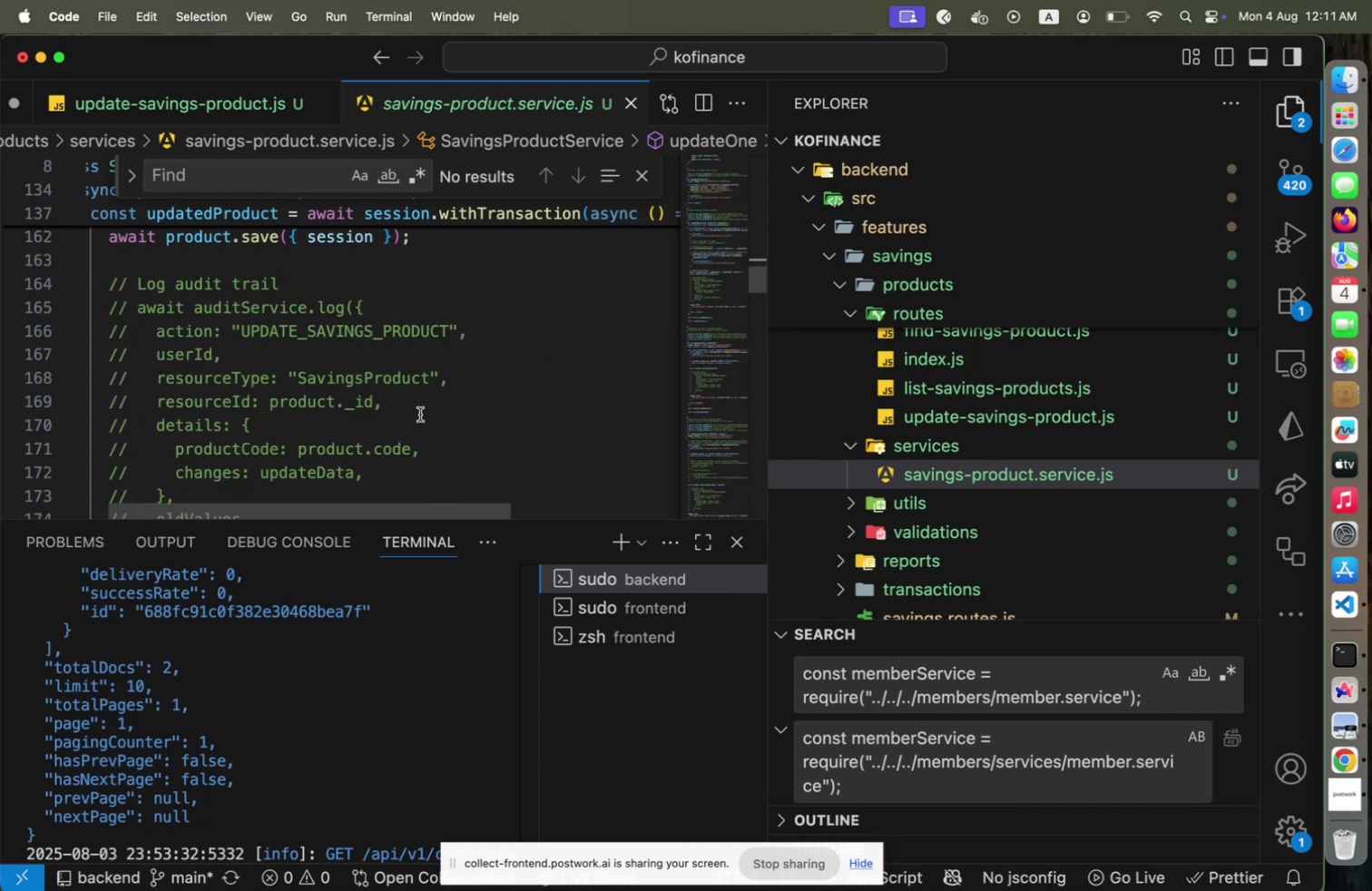 
scroll: coordinate [420, 414], scroll_direction: down, amount: 2.0
 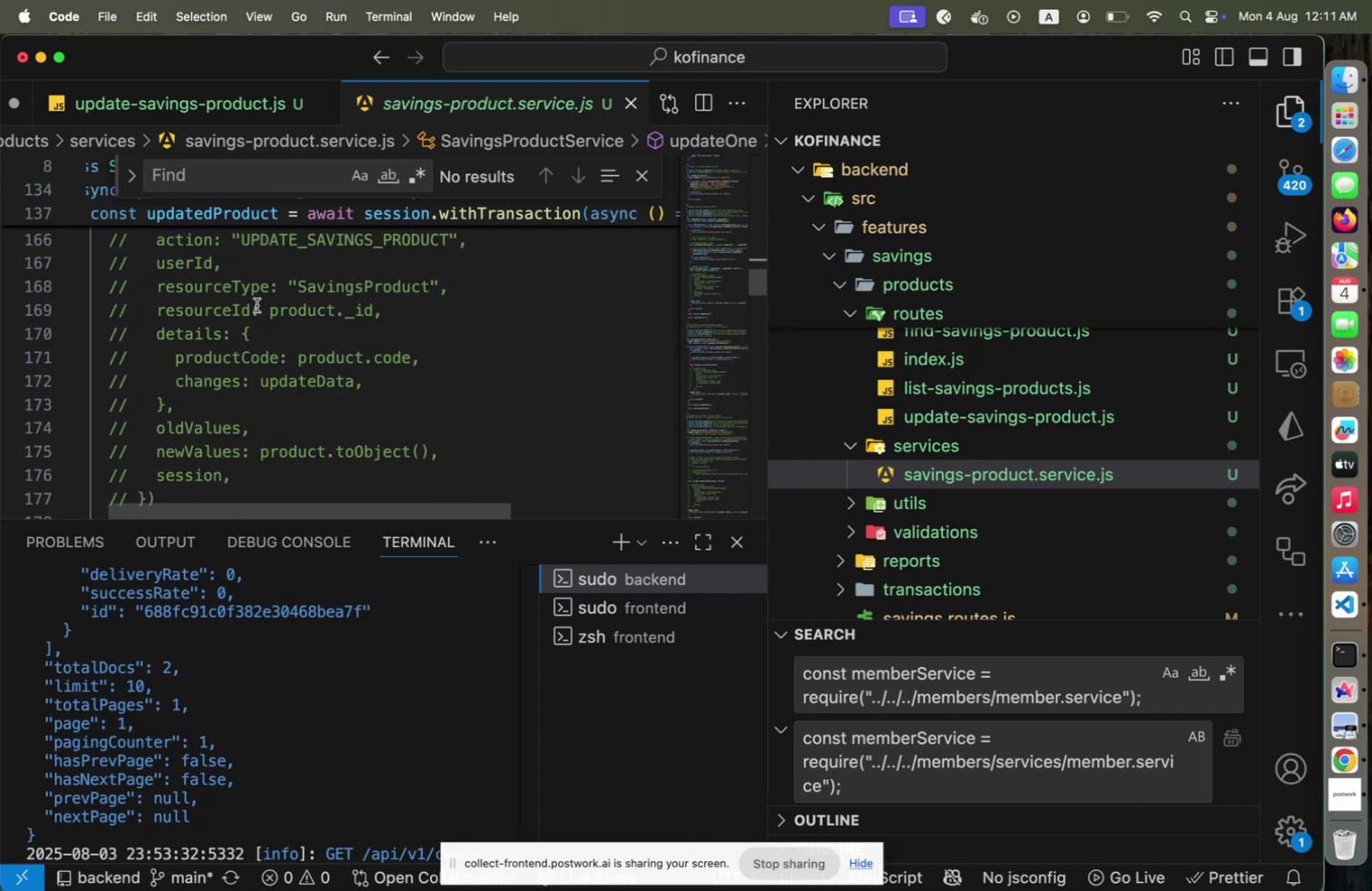 
left_click([236, 285])
 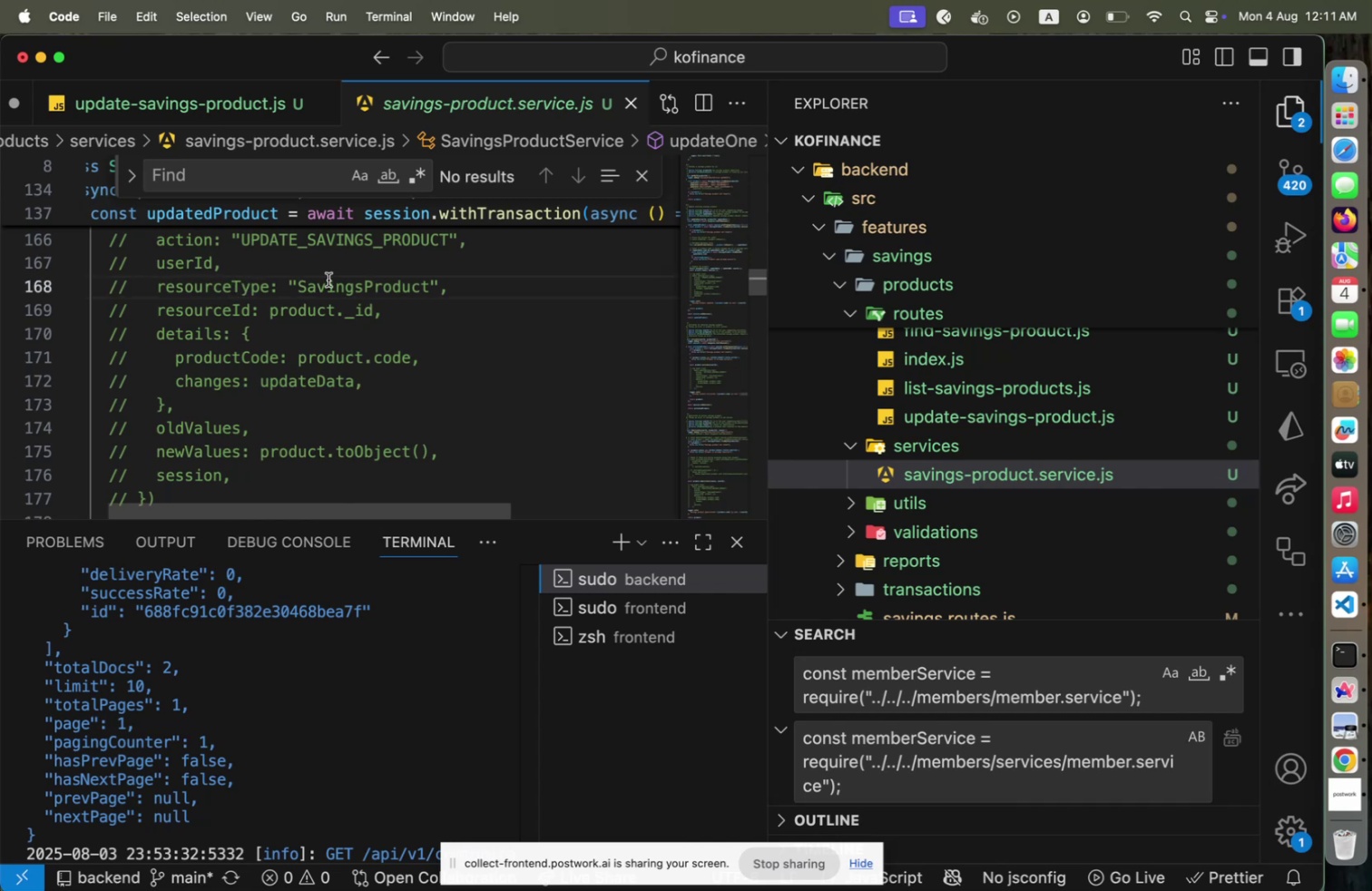 
key(Shift+ArrowRight)
 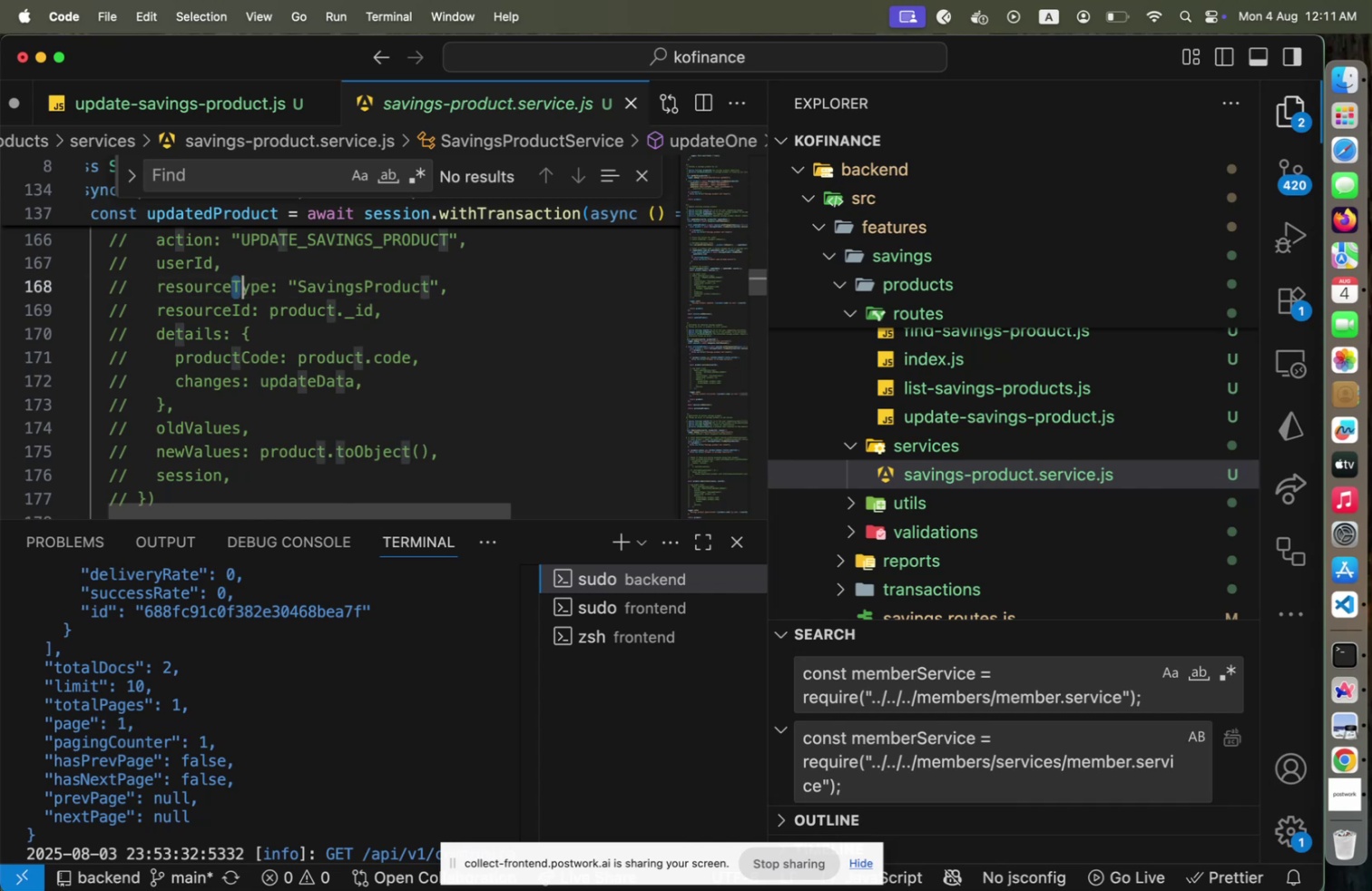 
key(Shift+ArrowRight)
 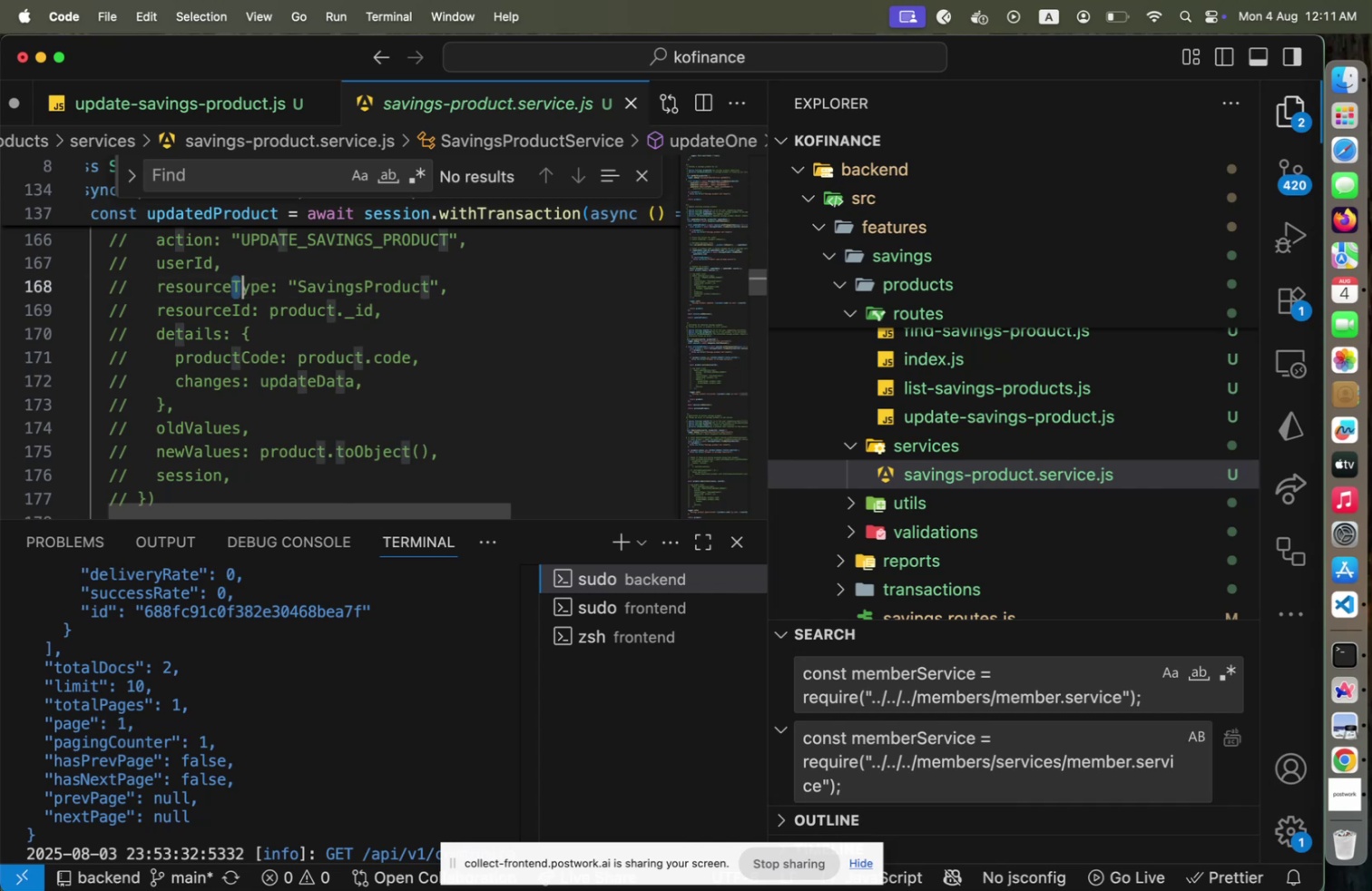 
key(Shift+ArrowRight)
 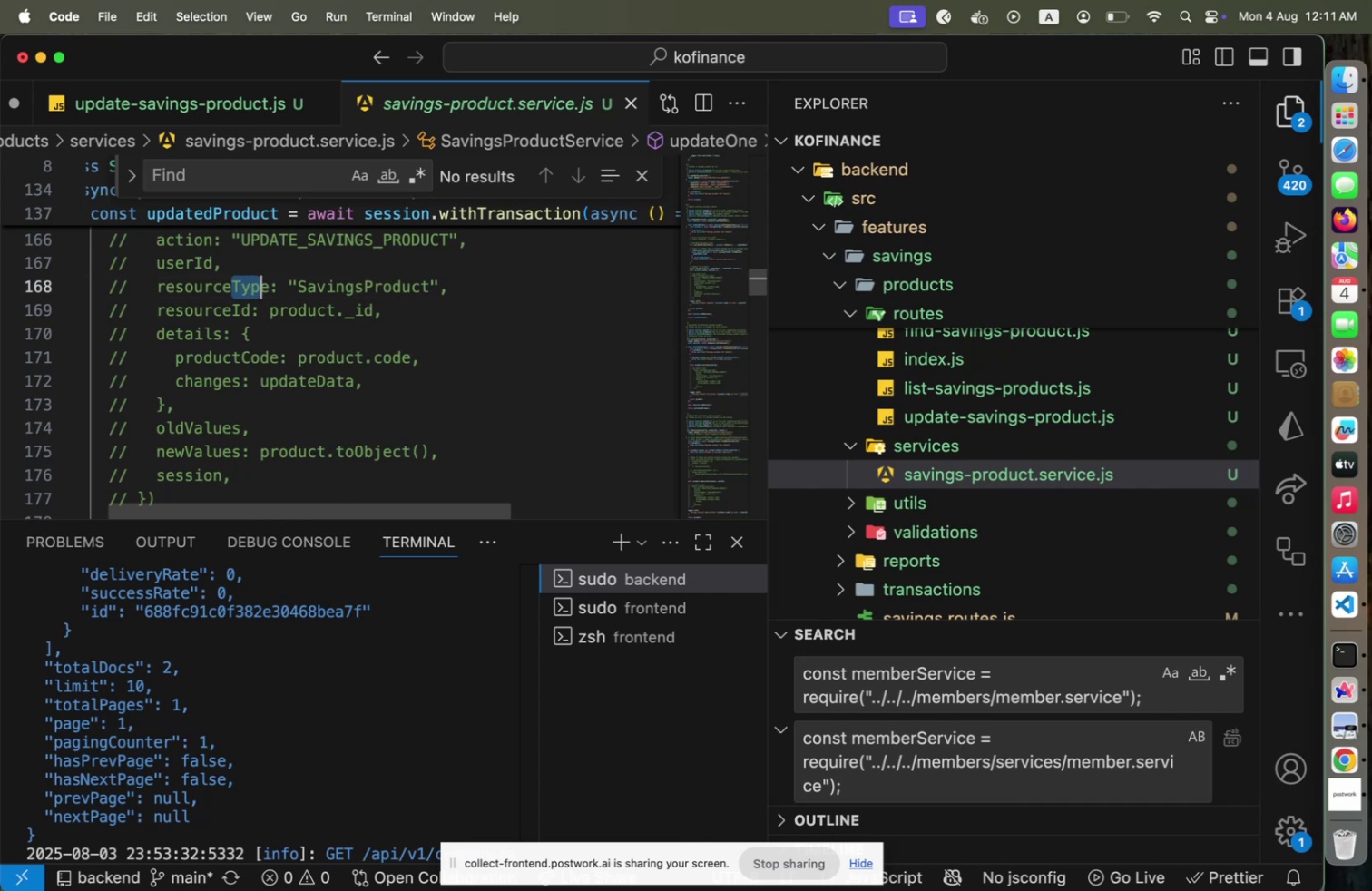 
key(Shift+ArrowRight)
 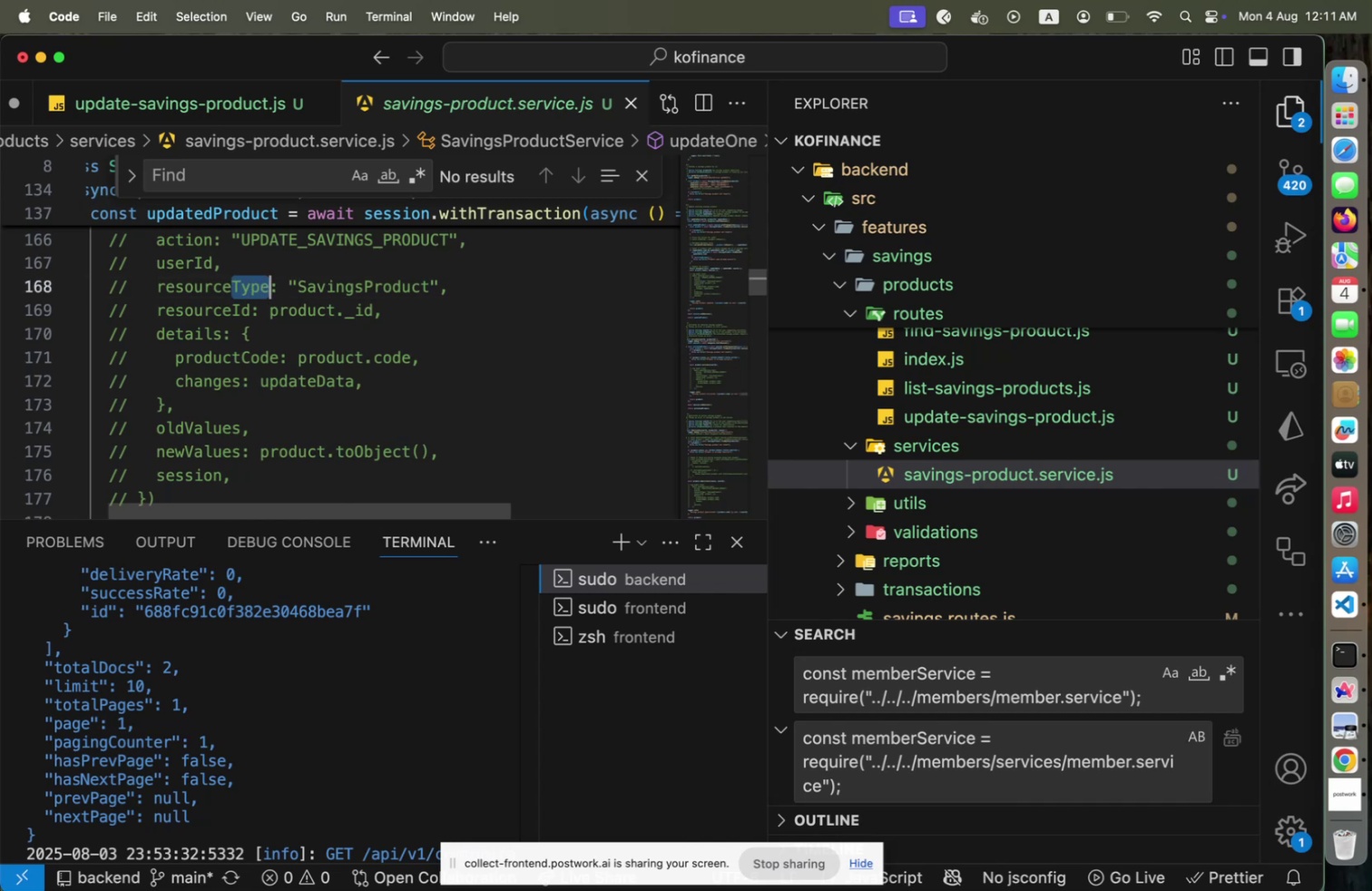 
key(Backspace)
 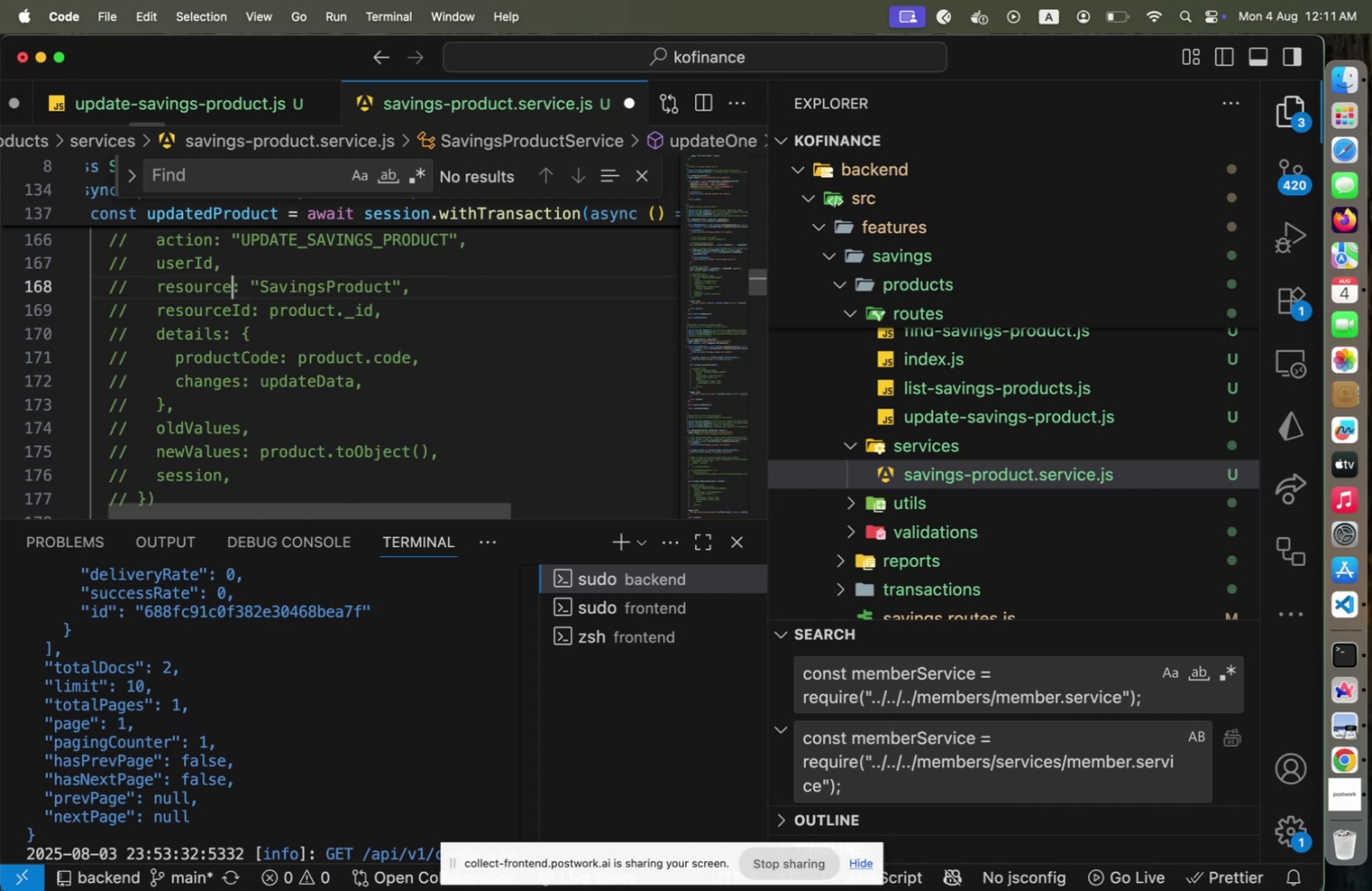 
key(ArrowRight)
 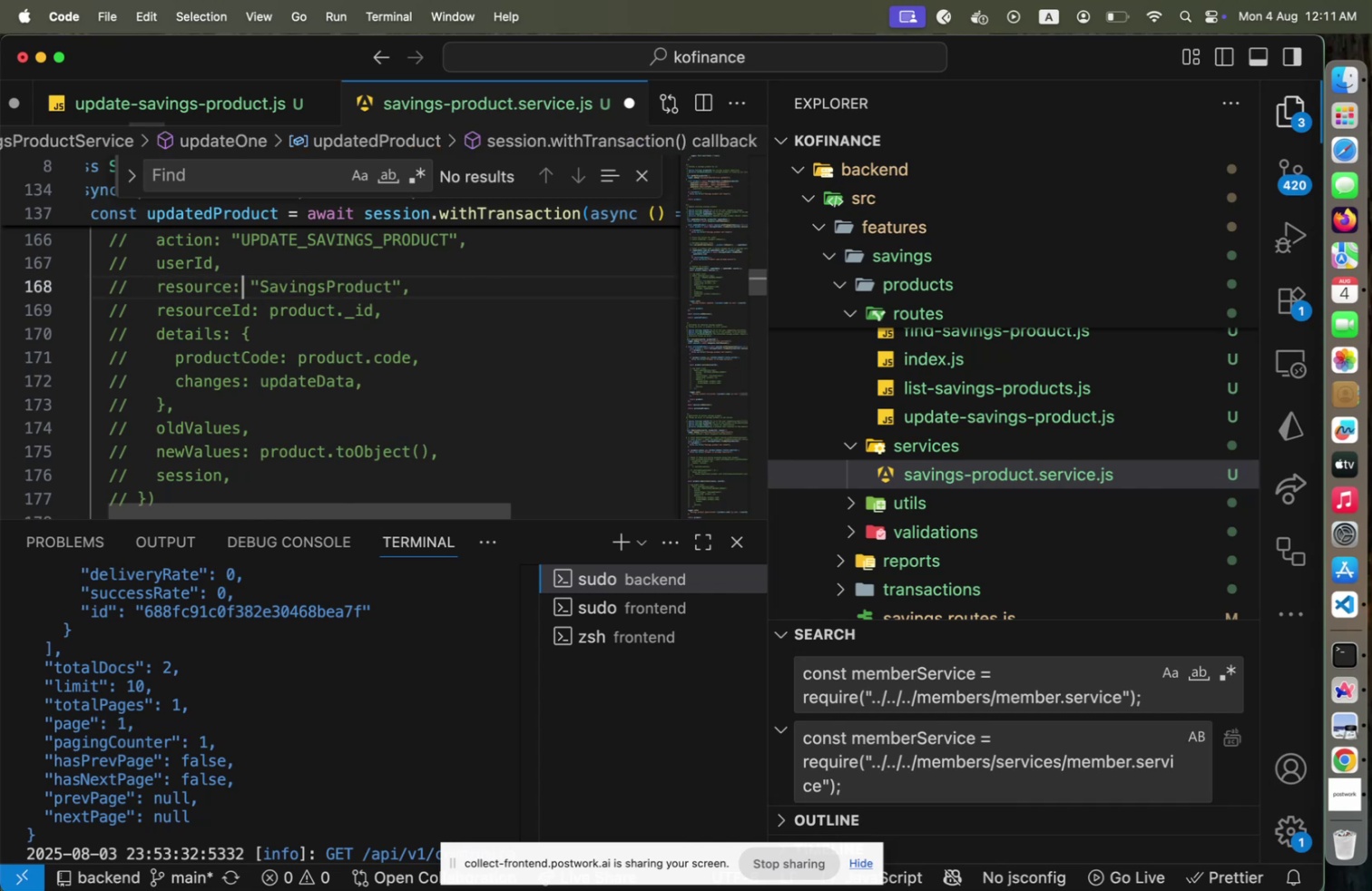 
key(ArrowDown)
 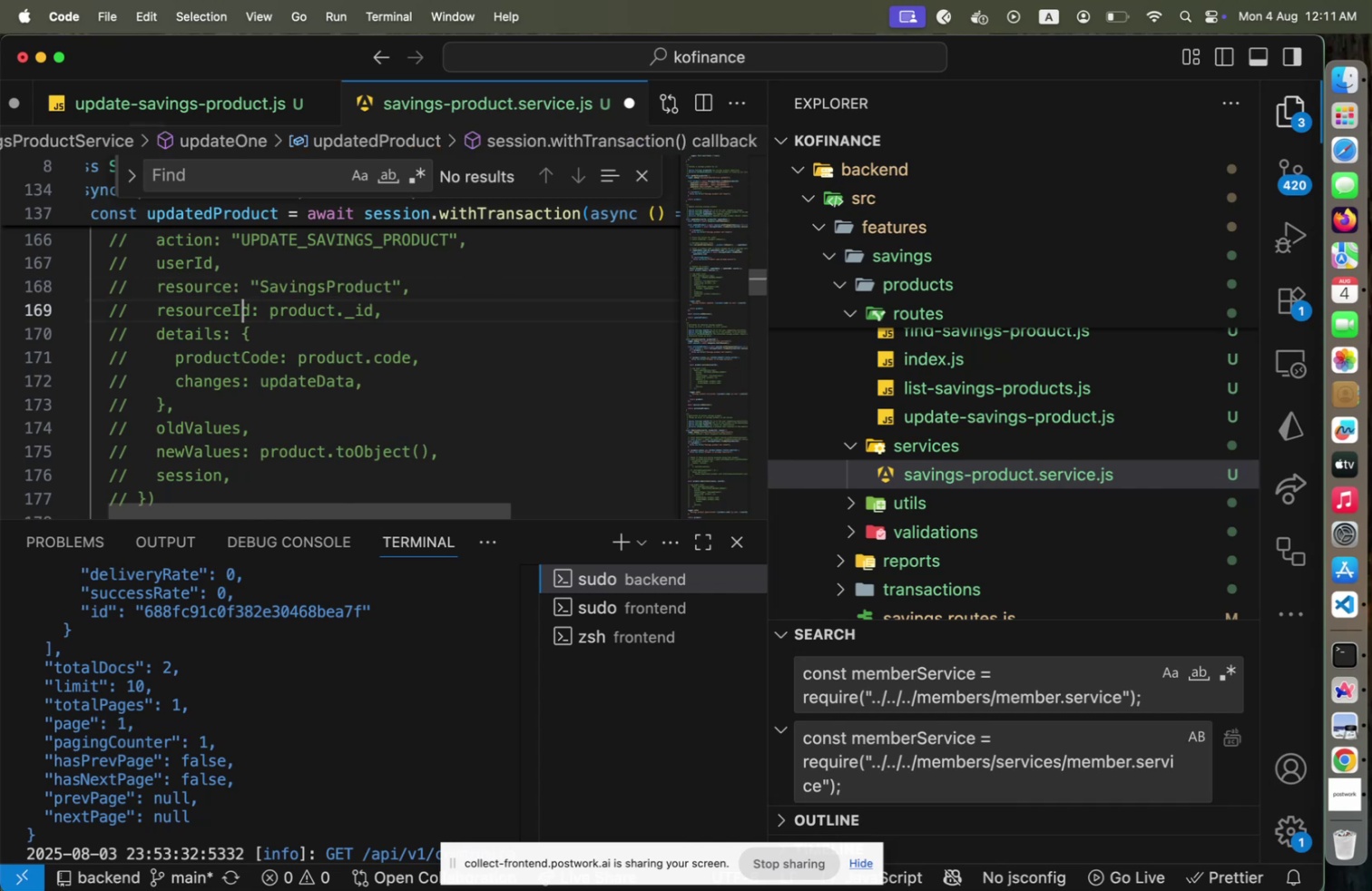 
key(ArrowDown)
 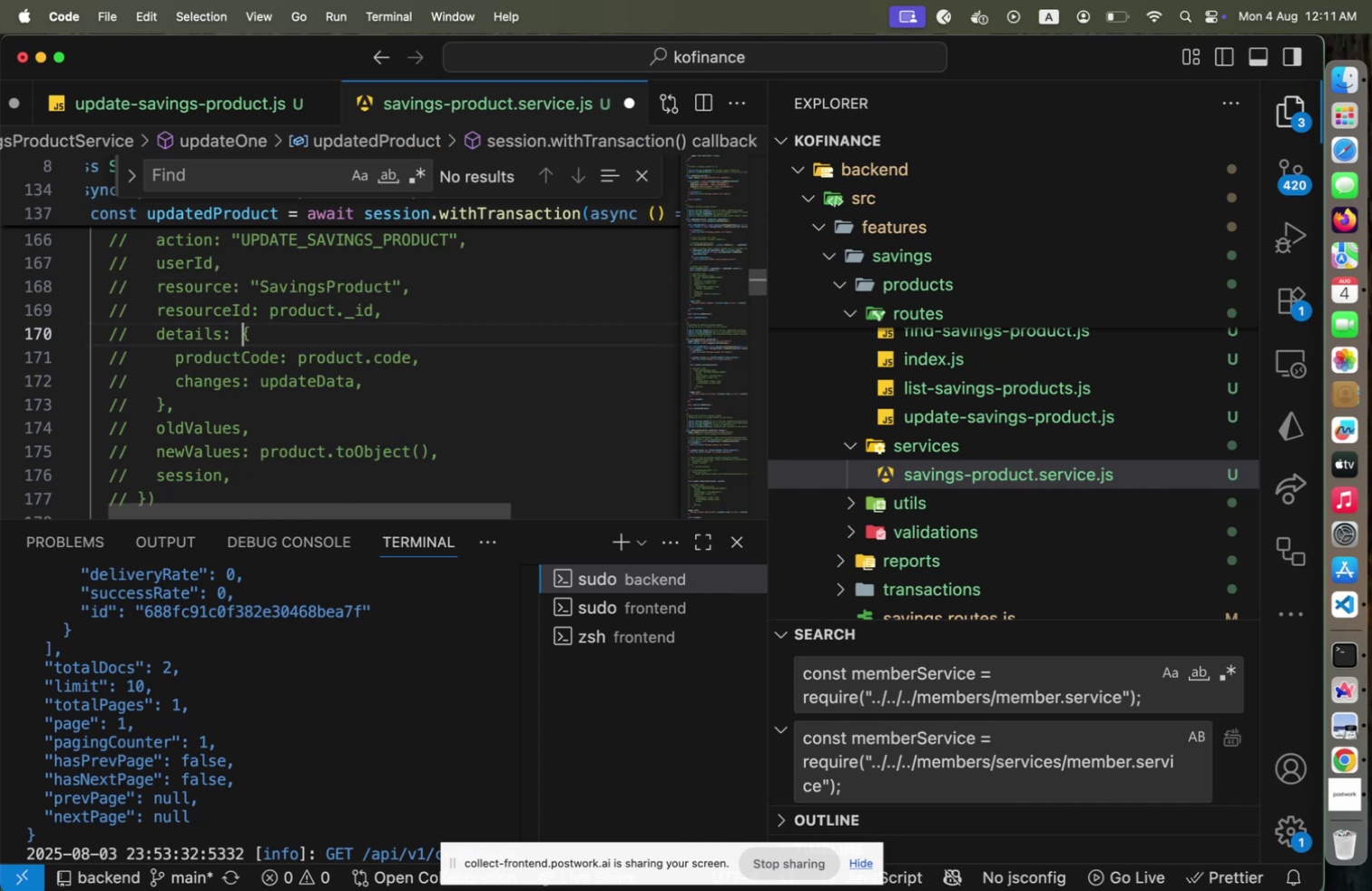 
key(ArrowDown)
 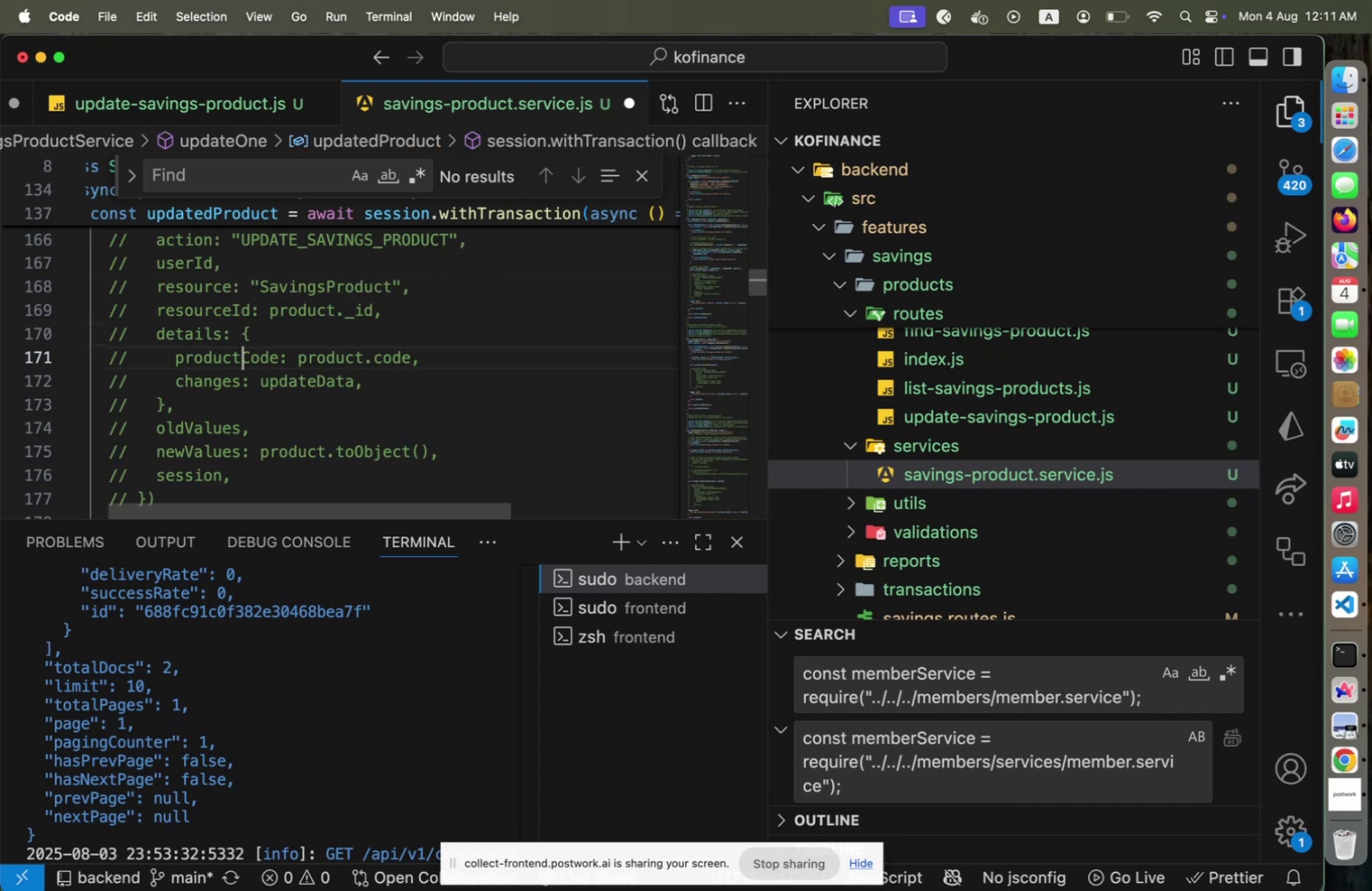 
hold_key(key=ArrowDown, duration=0.72)
 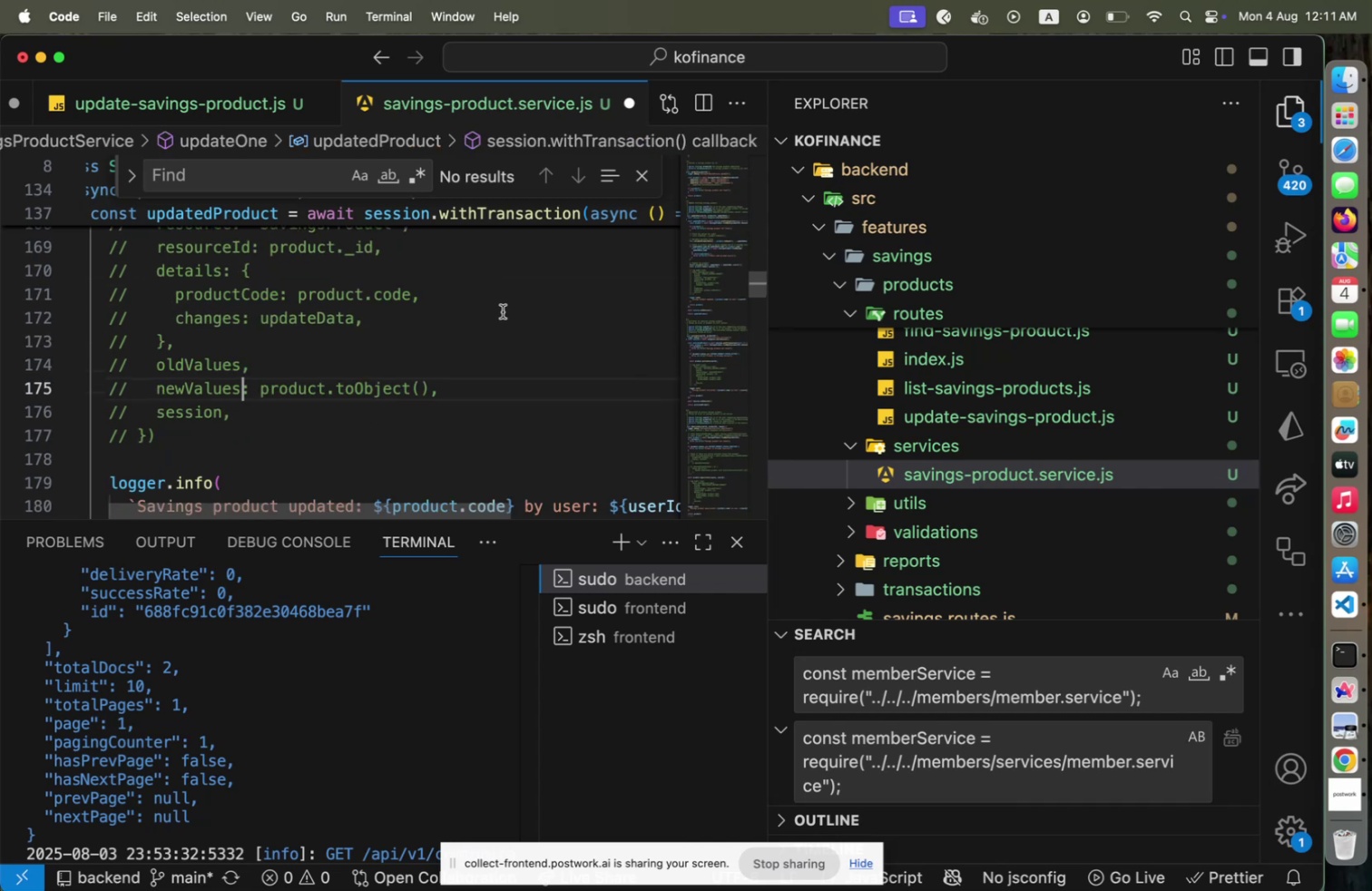 
wait(5.48)
 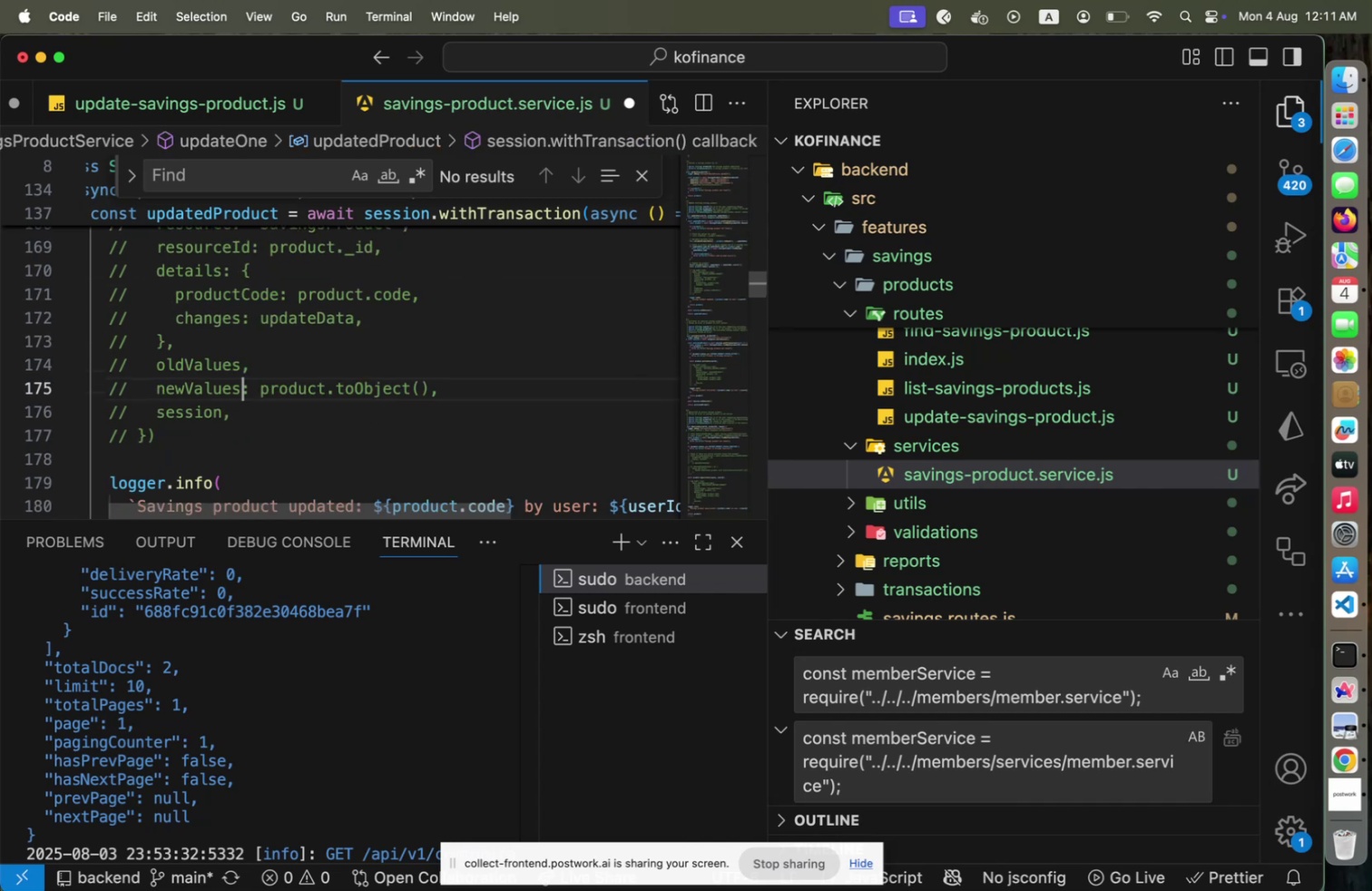 
scroll: coordinate [500, 317], scroll_direction: down, amount: 3.0
 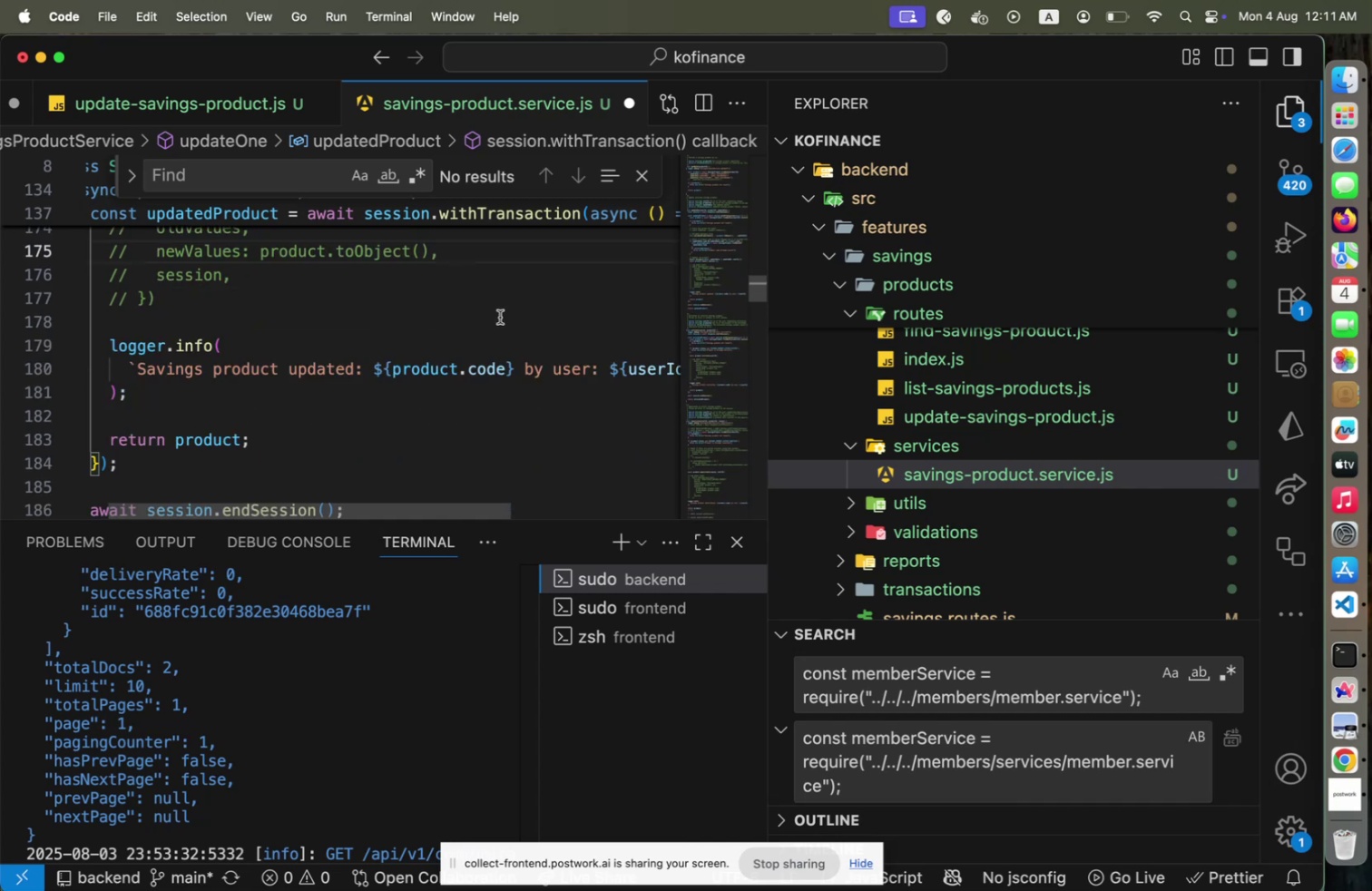 
key(Meta+CommandLeft)
 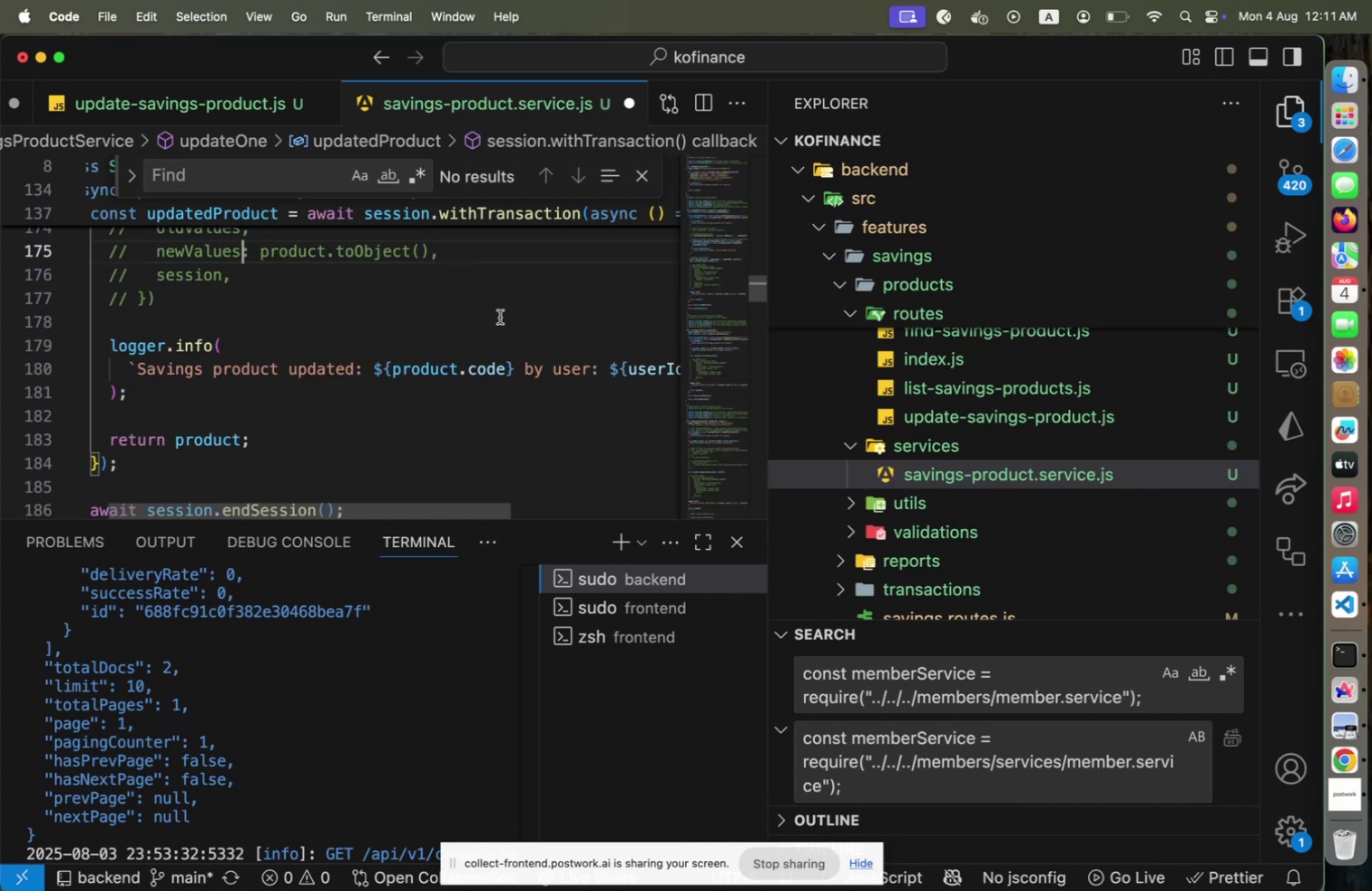 
key(Meta+S)
 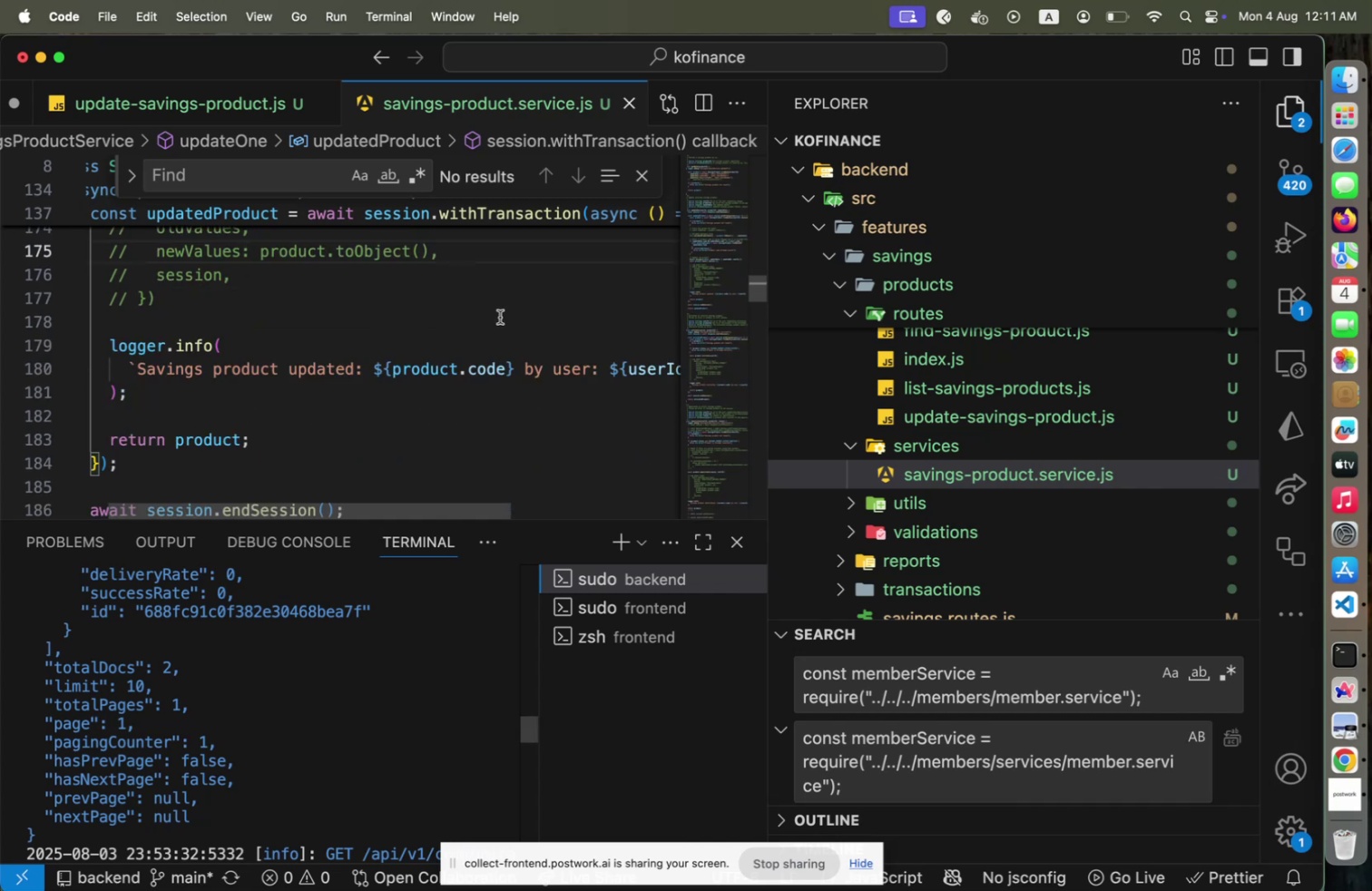 
scroll: coordinate [503, 315], scroll_direction: up, amount: 9.0
 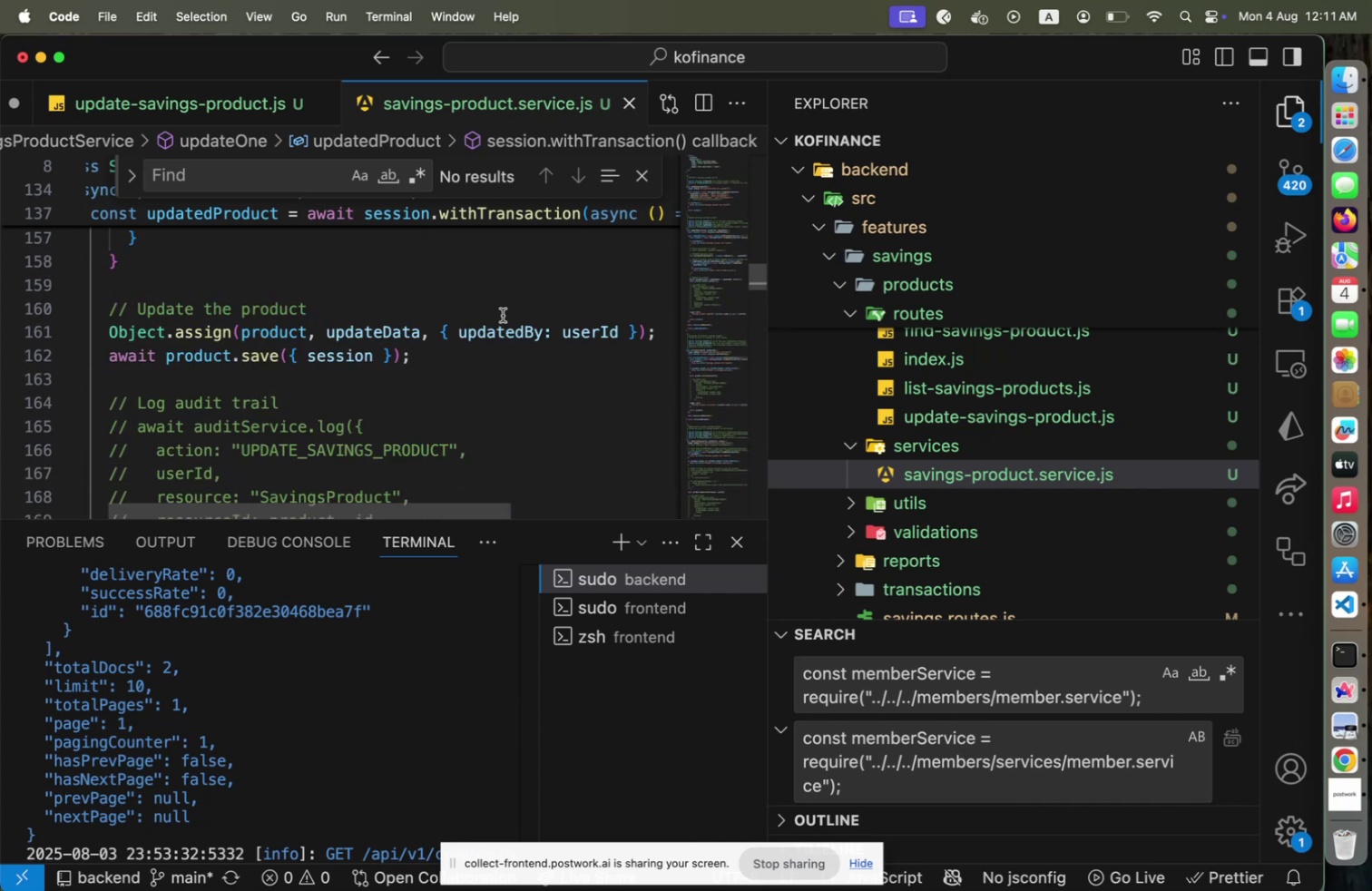 
mouse_move([598, 328])
 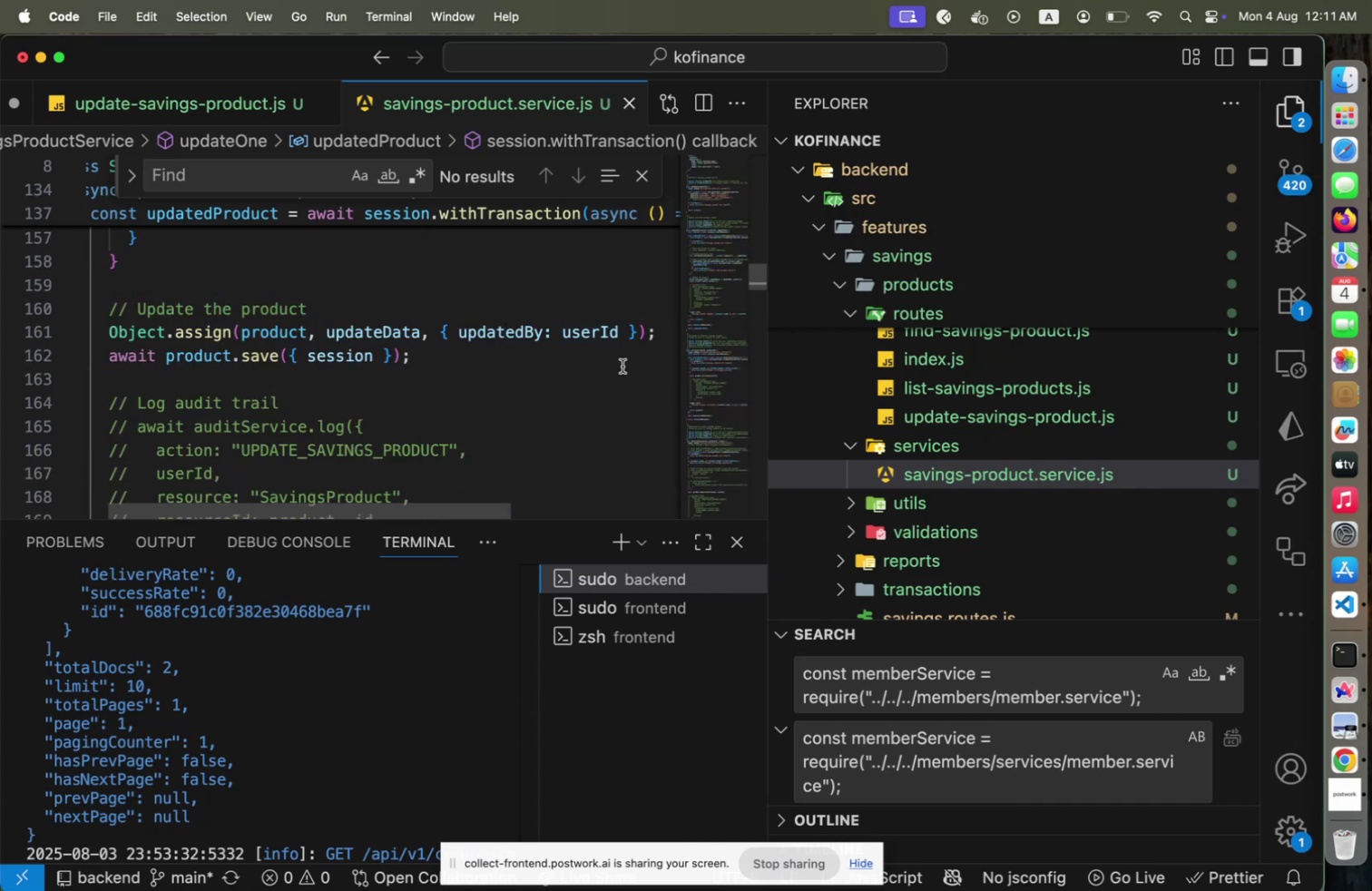 
scroll: coordinate [443, 403], scroll_direction: up, amount: 2.0
 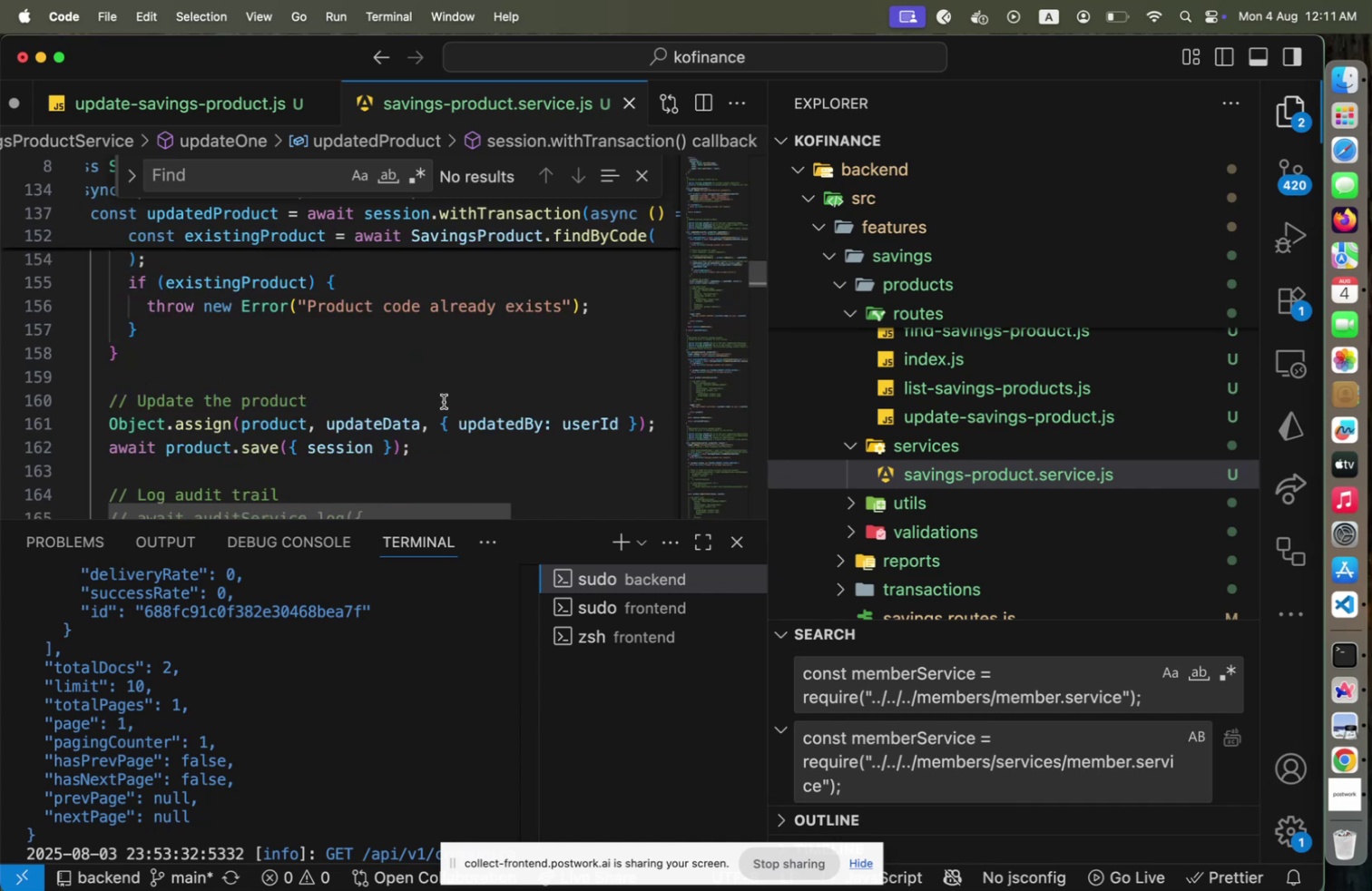 
wait(7.21)
 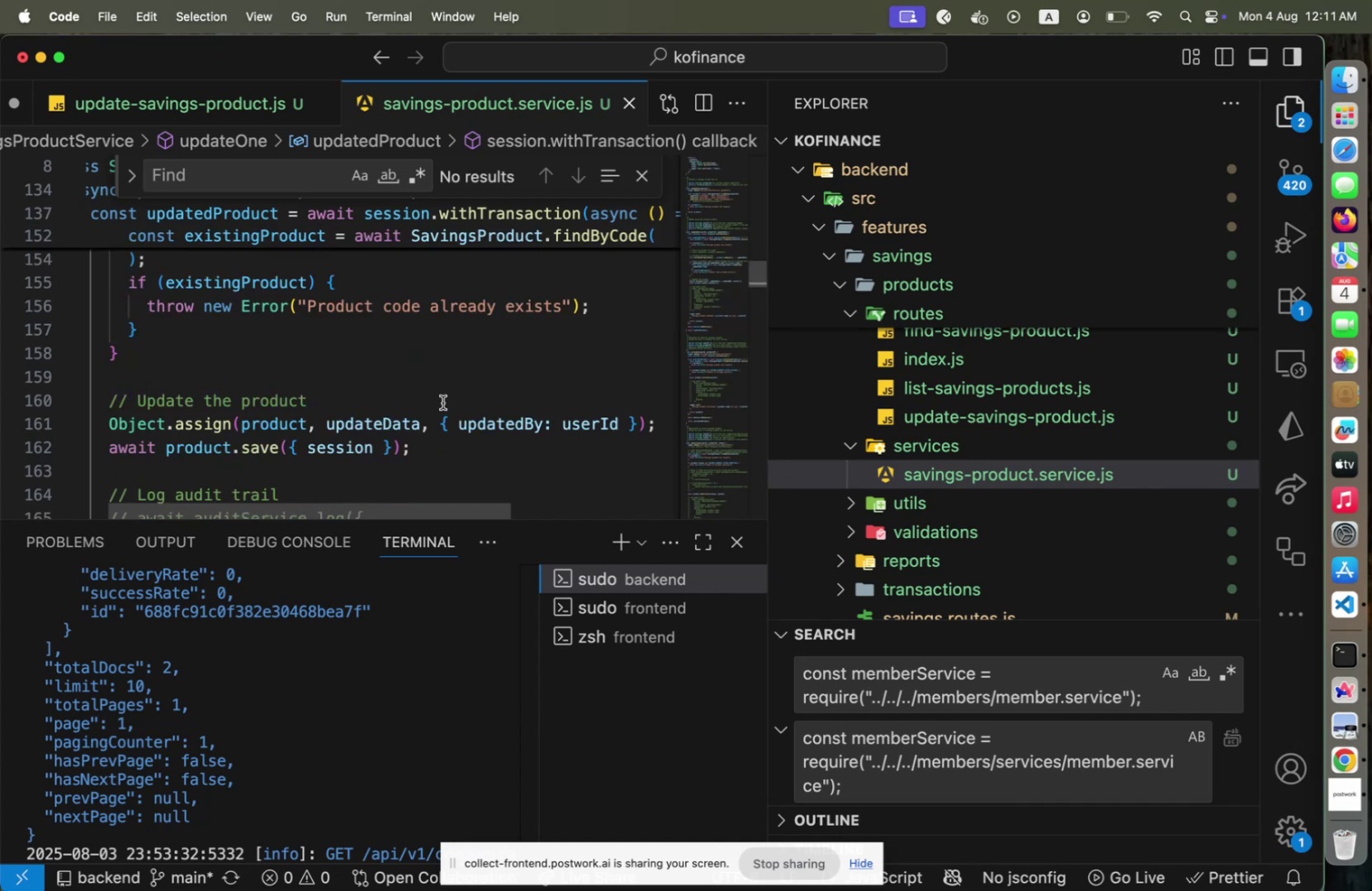 
scroll: coordinate [444, 401], scroll_direction: up, amount: 4.0
 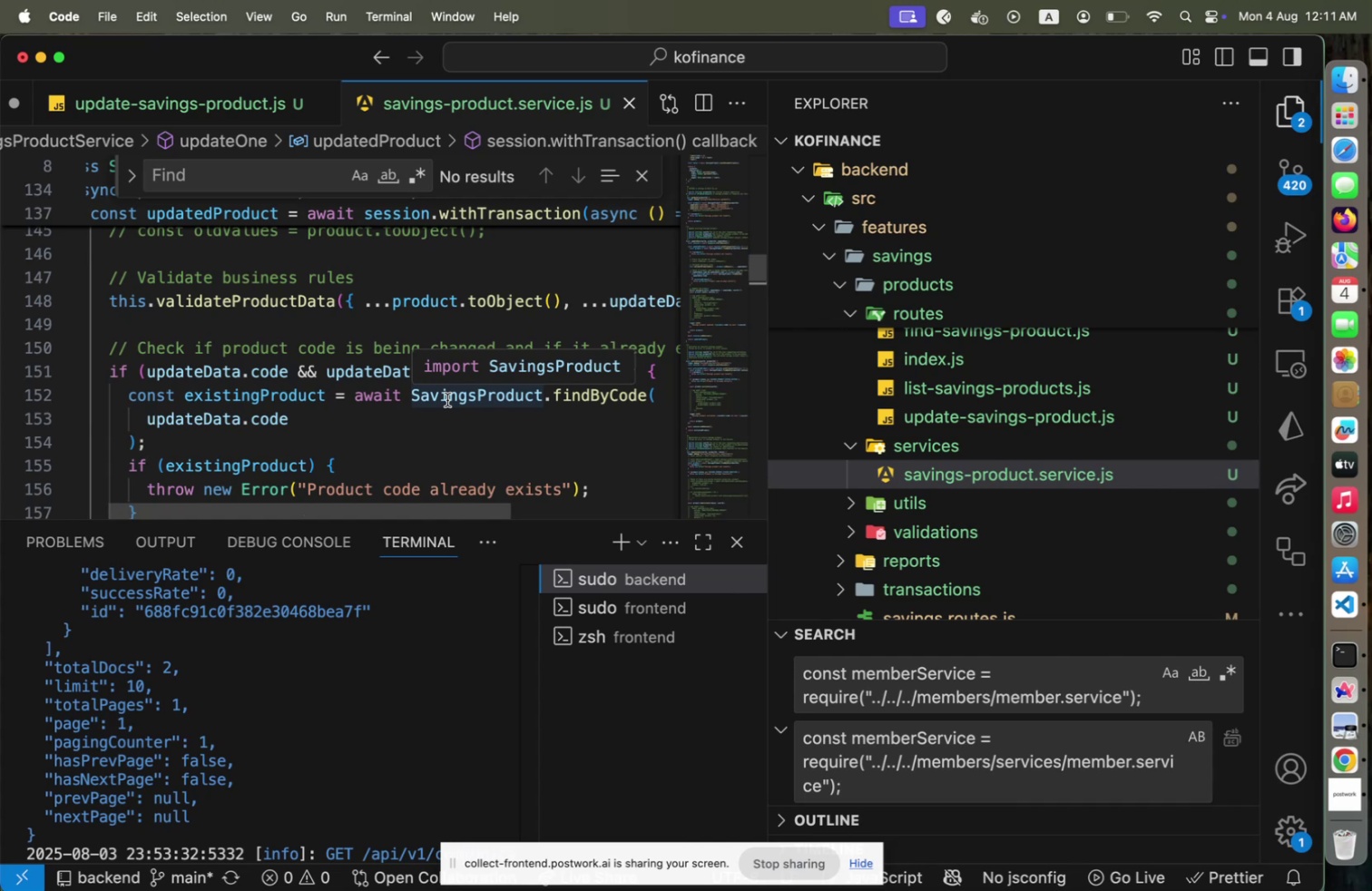 
wait(25.02)
 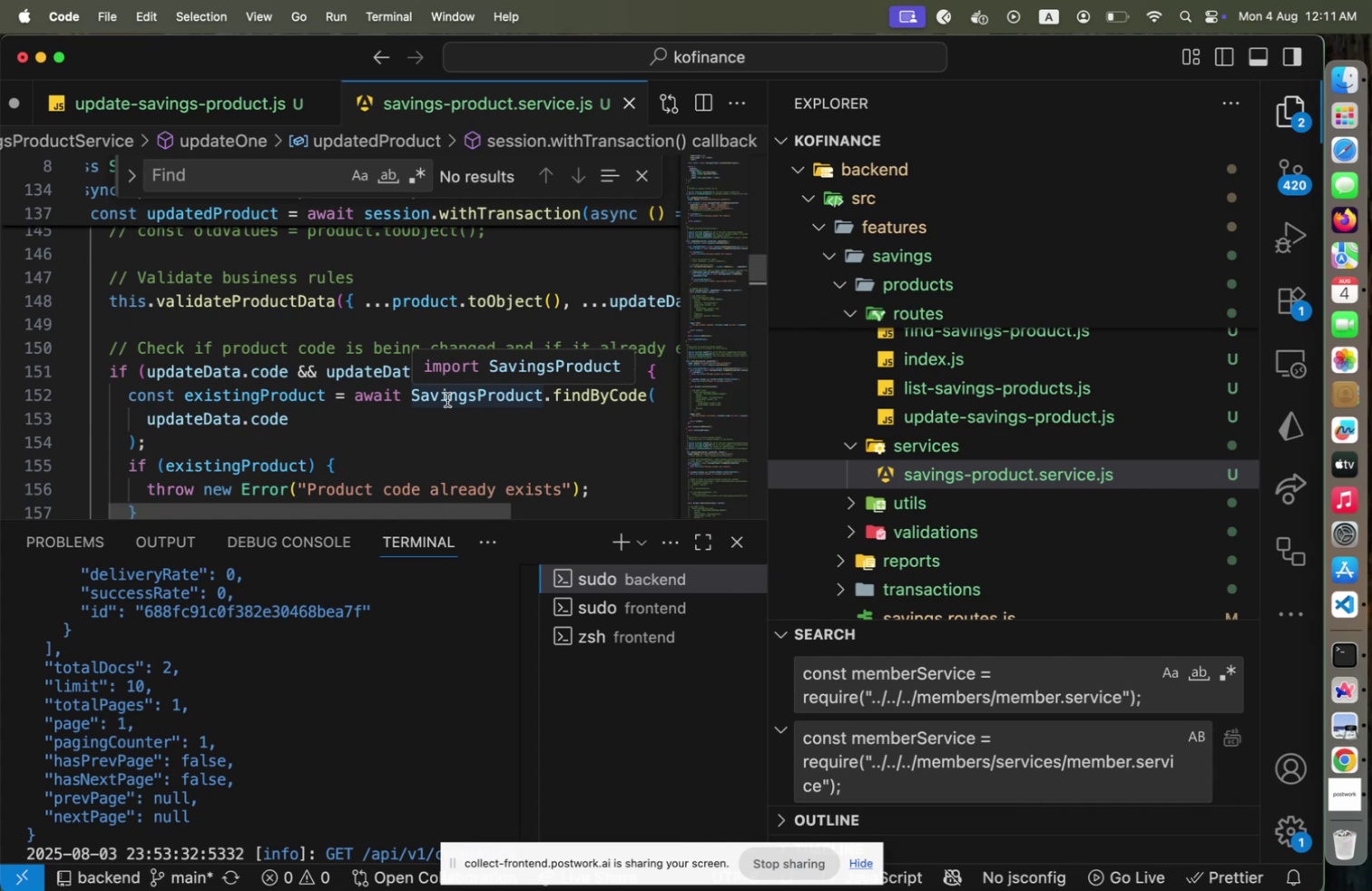 
left_click([478, 423])
 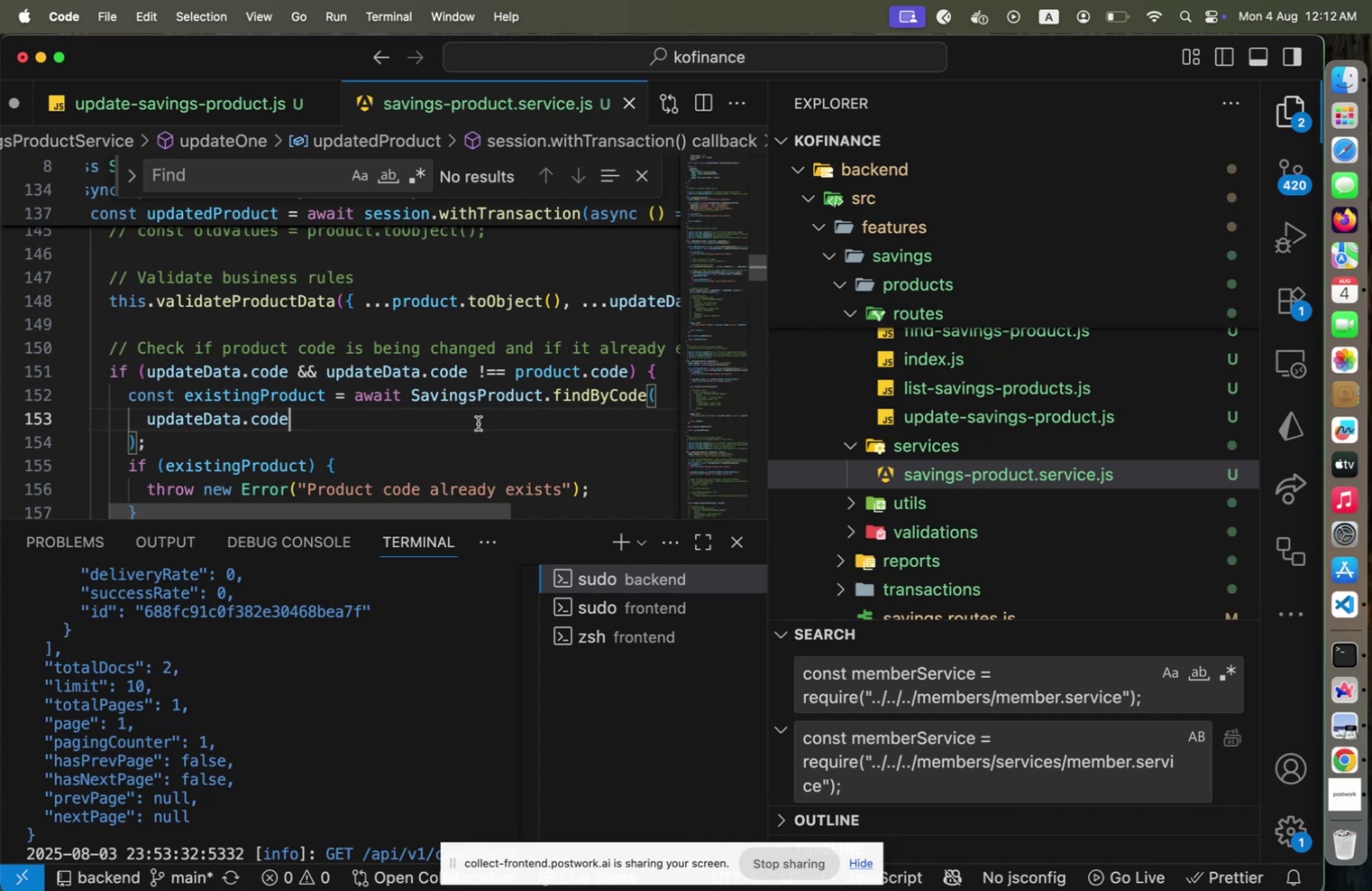 
wait(30.06)
 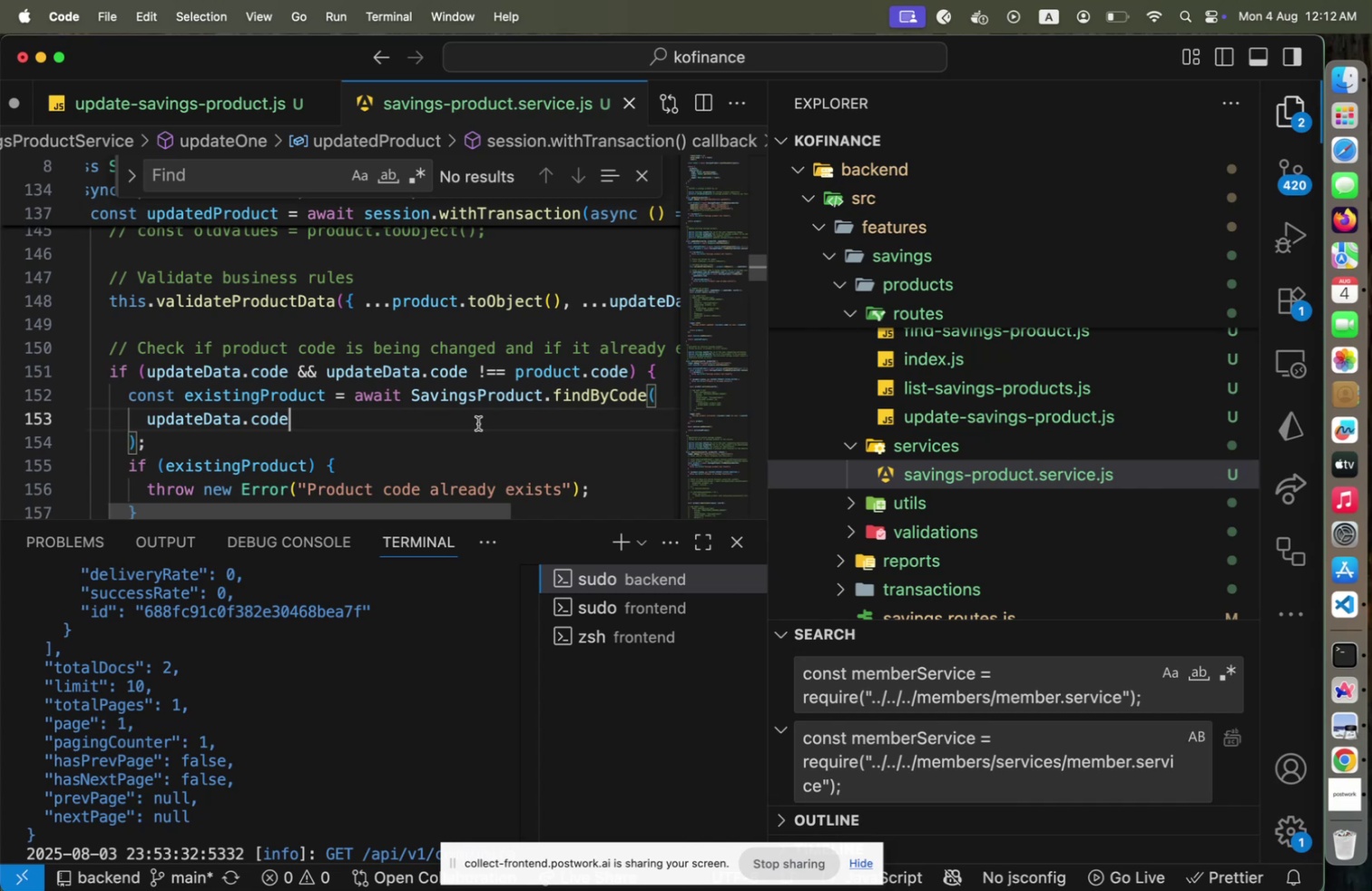 
scroll: coordinate [502, 388], scroll_direction: up, amount: 3.0
 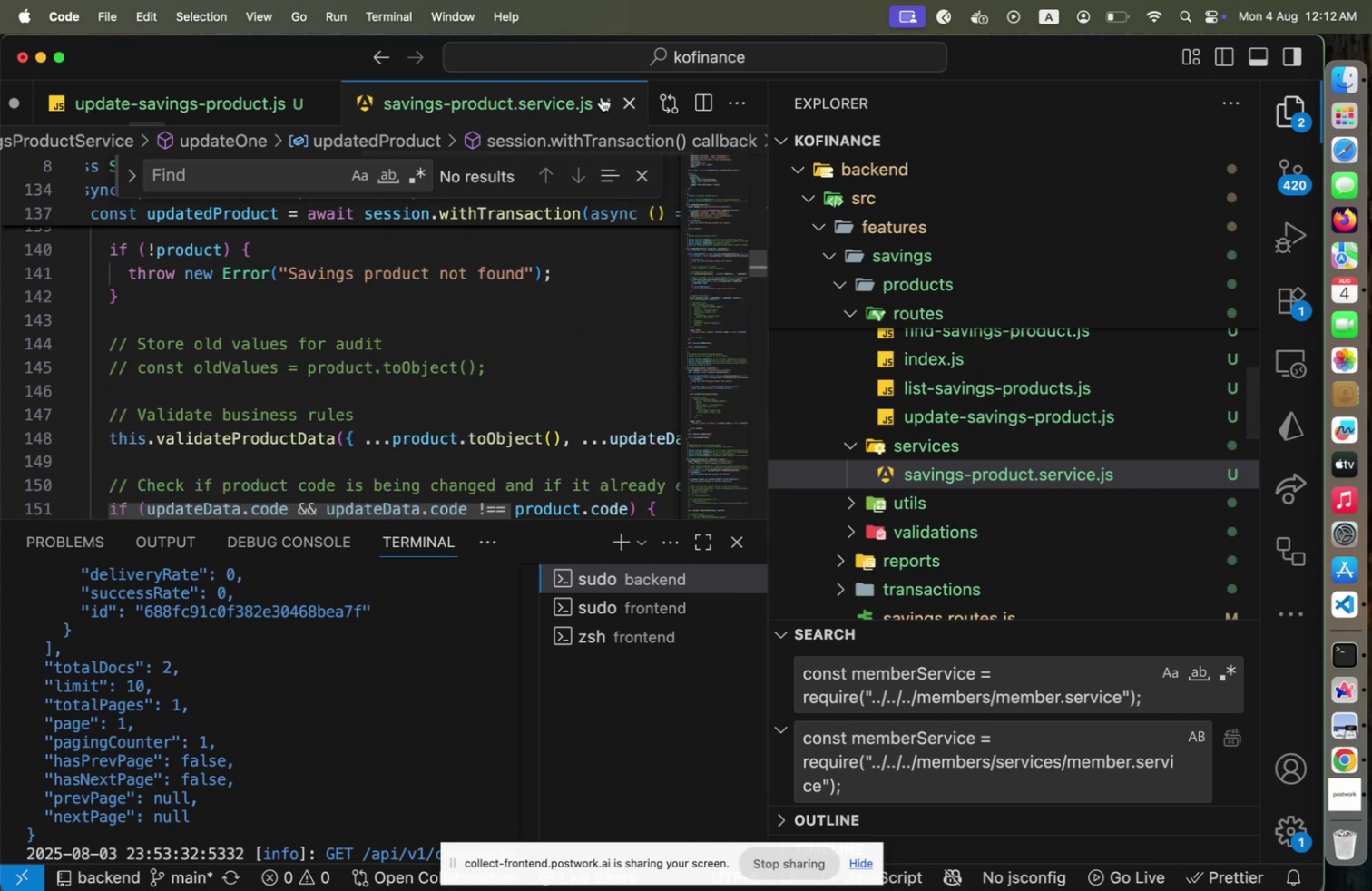 
left_click([628, 101])
 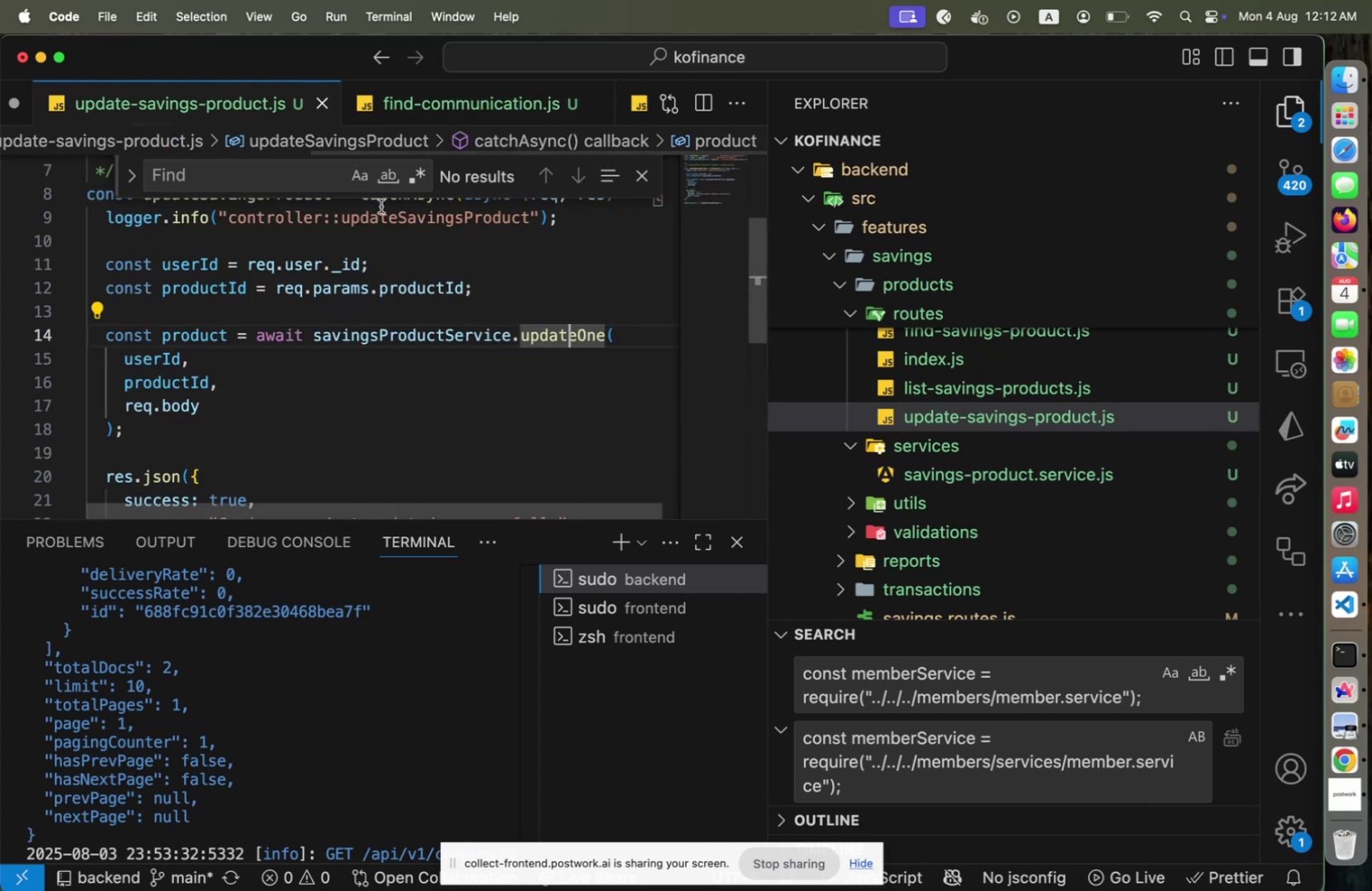 
scroll: coordinate [428, 269], scroll_direction: down, amount: 2.0
 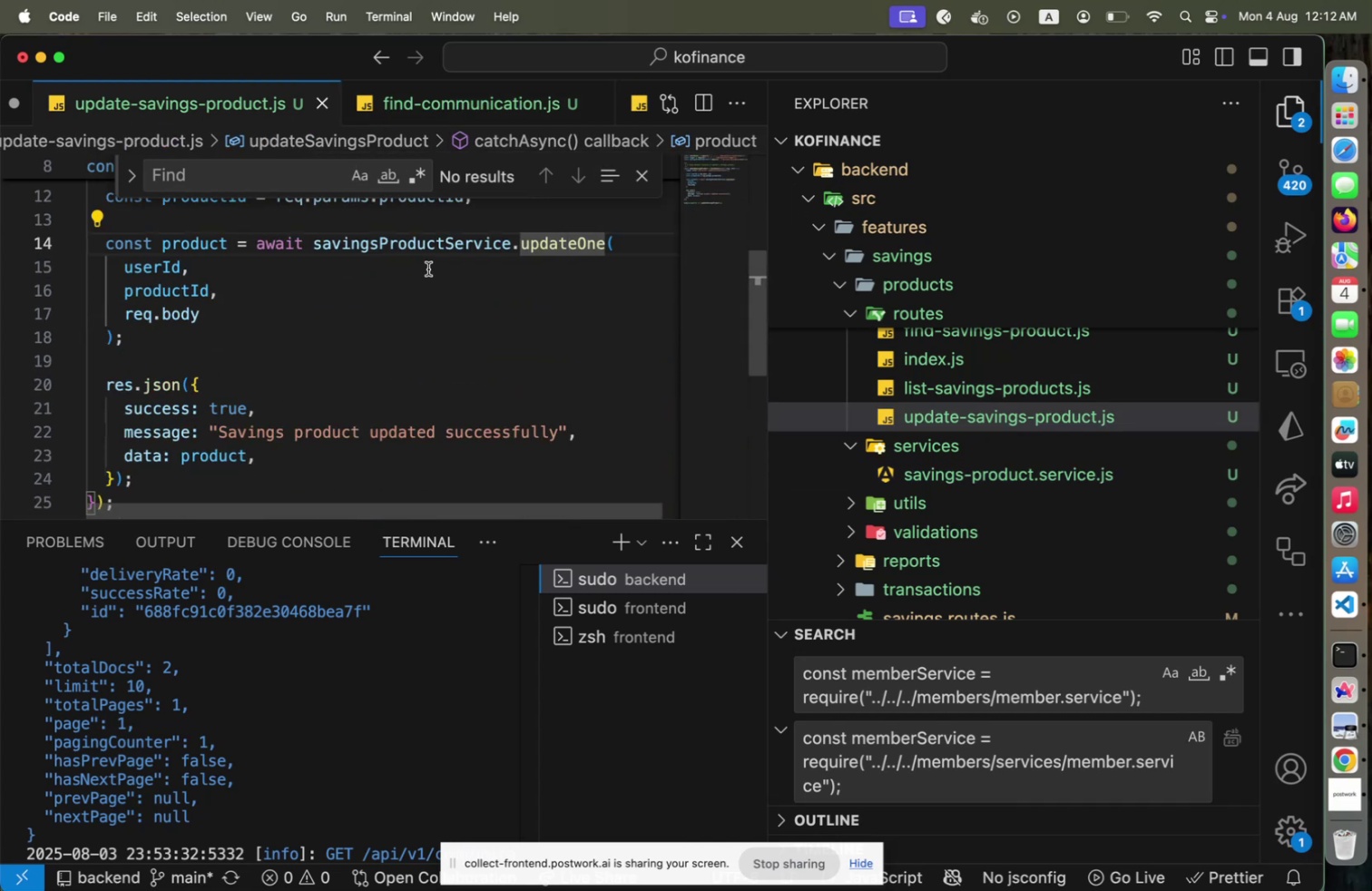 
scroll: coordinate [427, 277], scroll_direction: up, amount: 4.0
 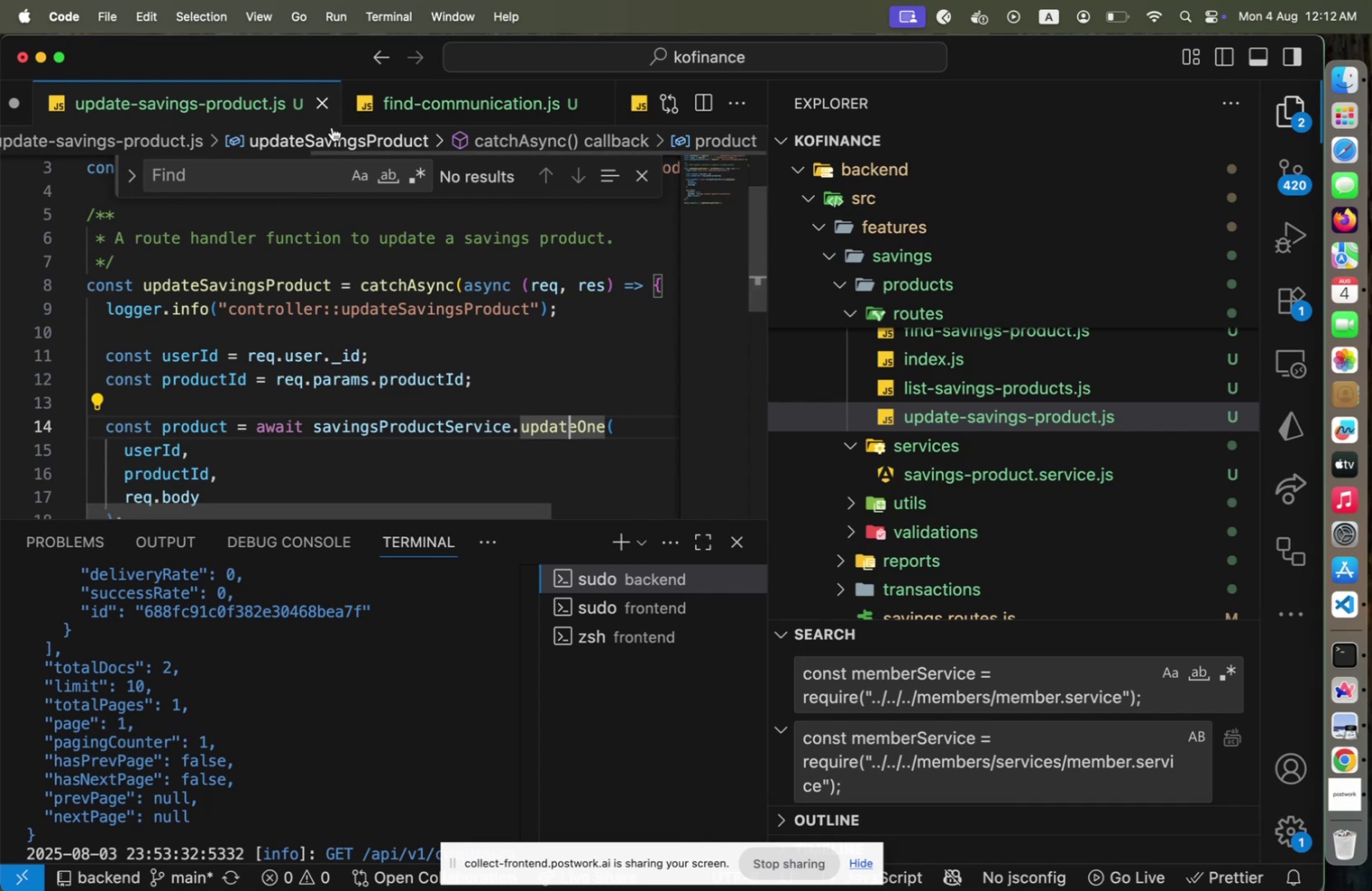 
left_click([323, 113])
 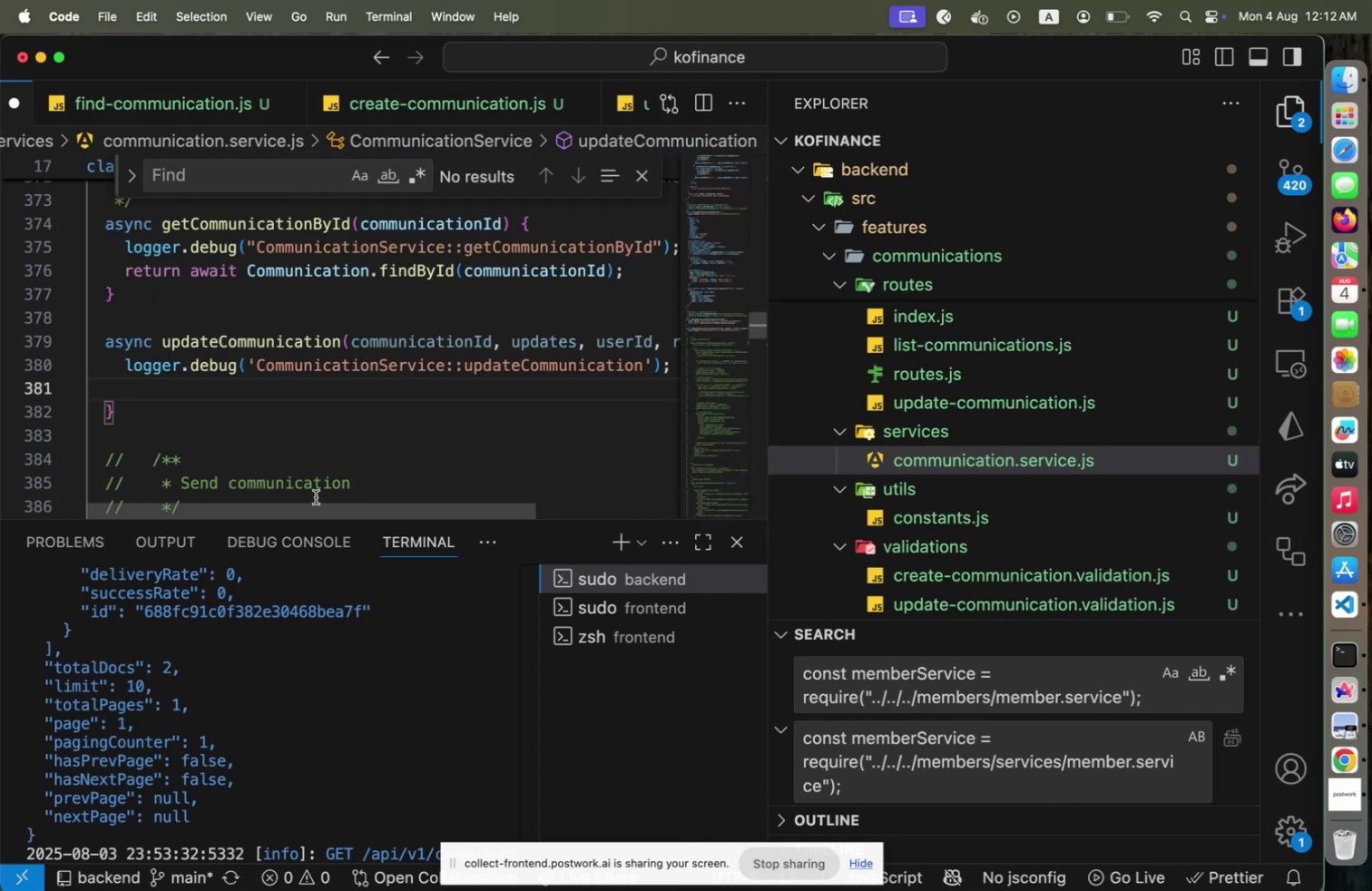 
left_click_drag(start_coordinate=[320, 514], to_coordinate=[293, 514])
 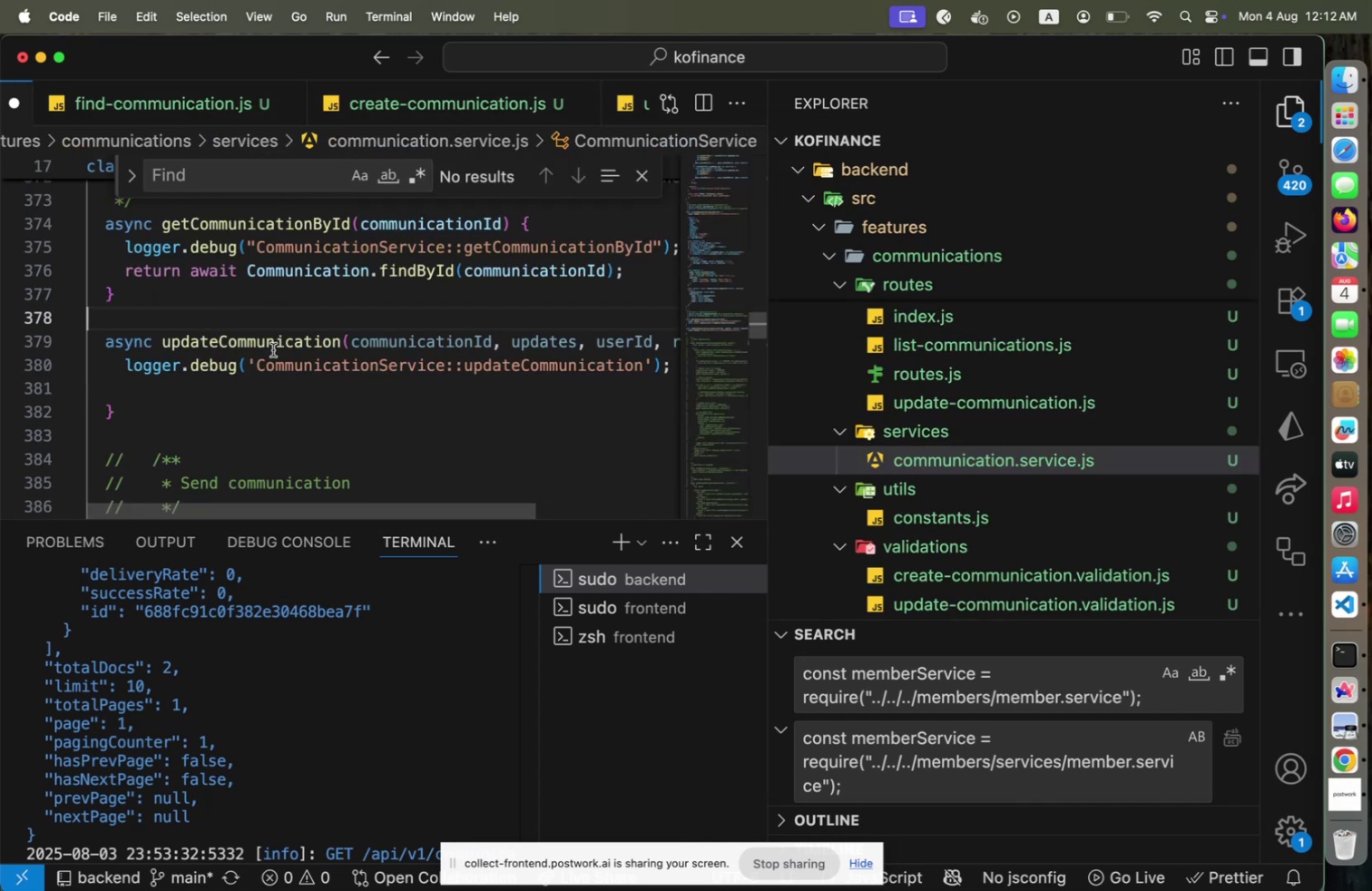 
wait(5.6)
 